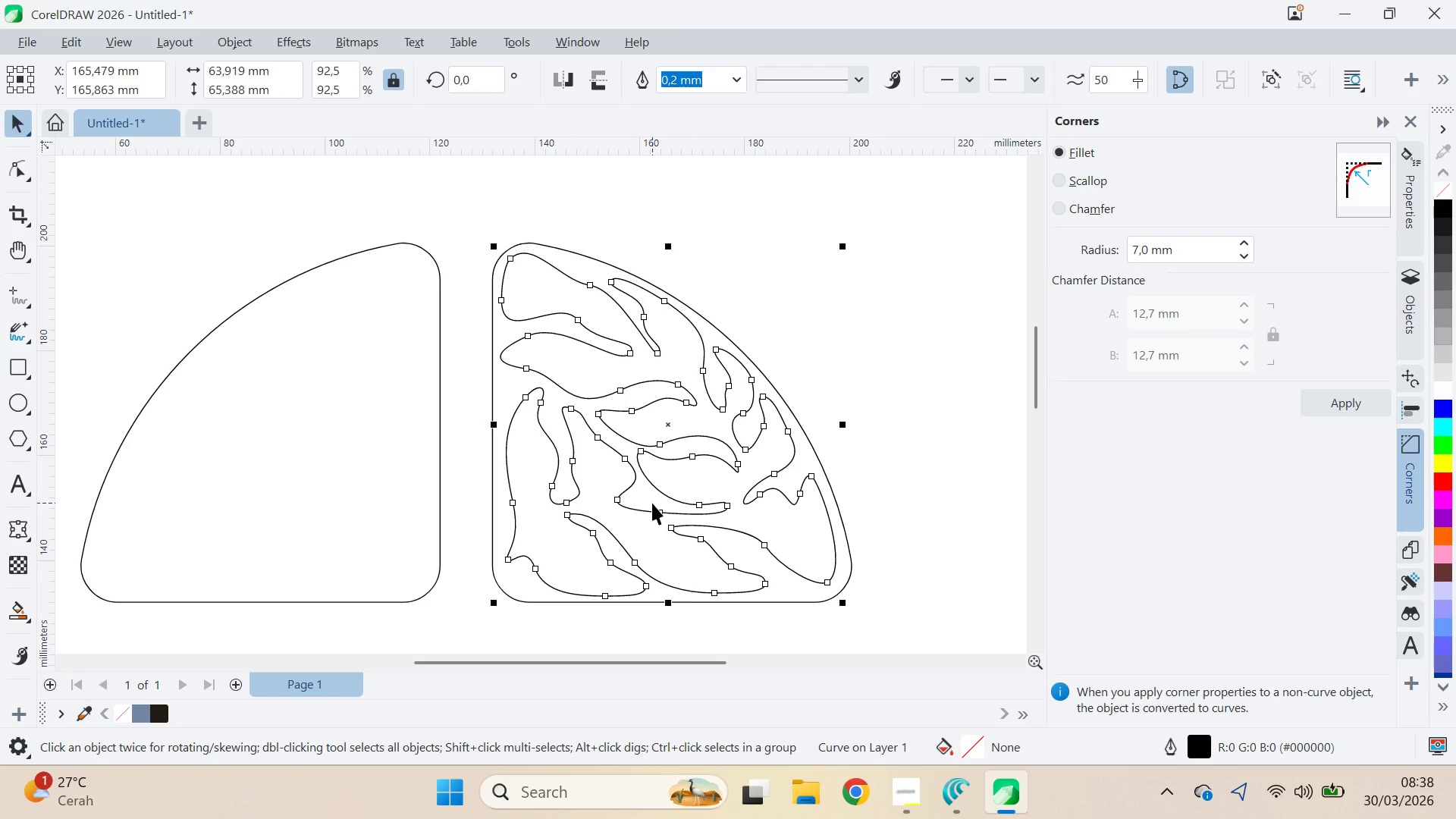 
key(ArrowRight)
 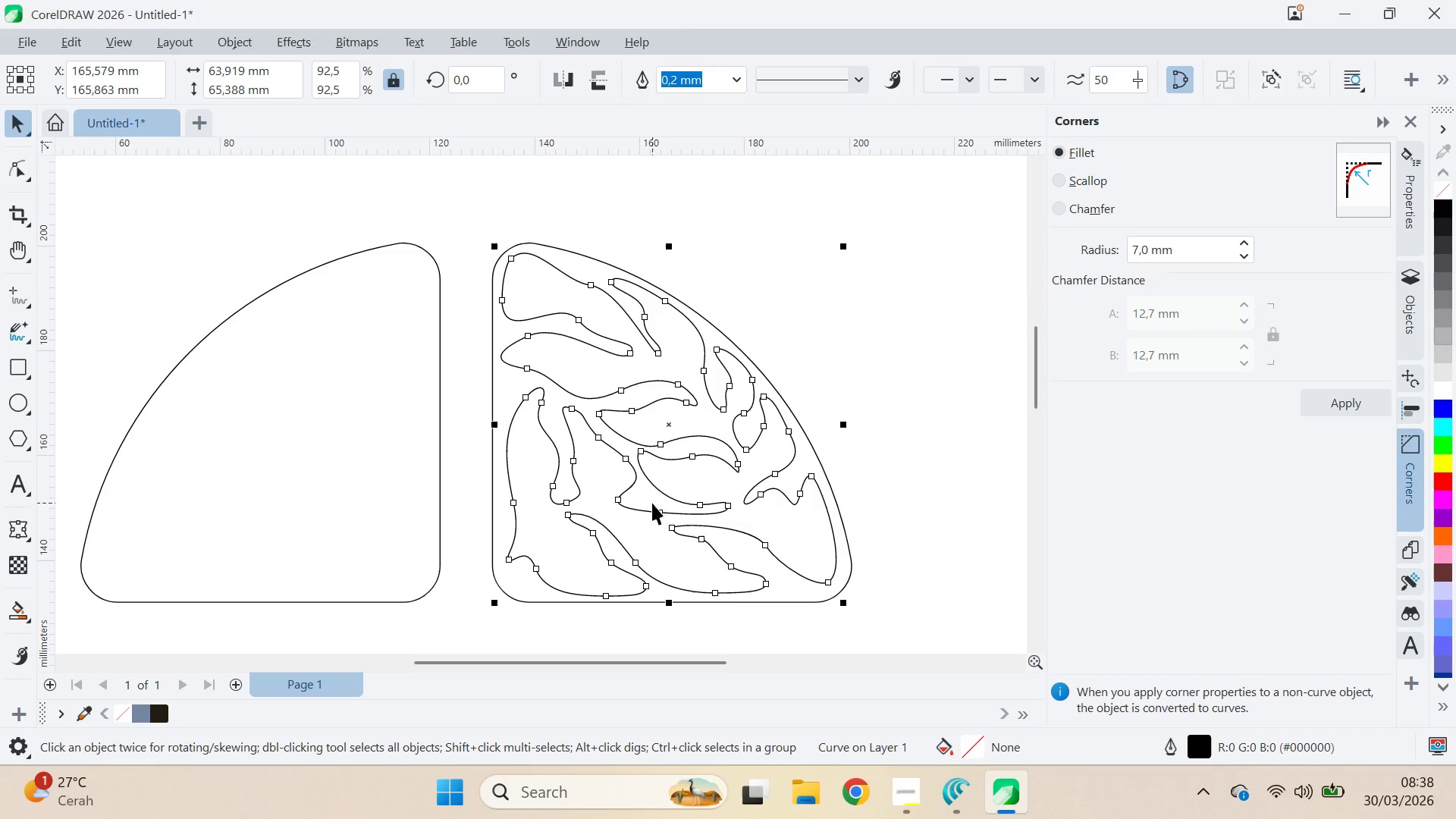 
key(ArrowLeft)
 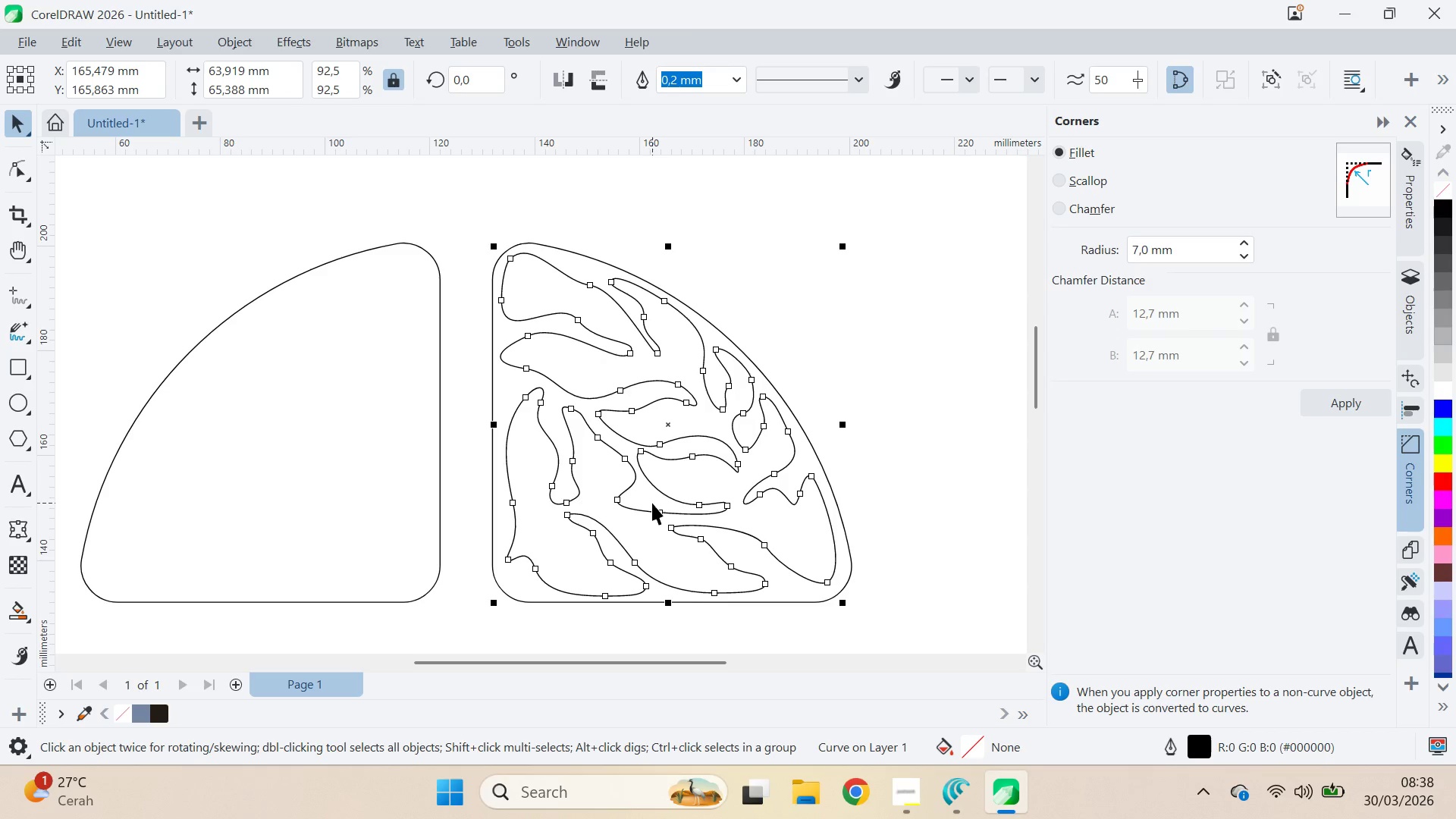 
key(ArrowRight)
 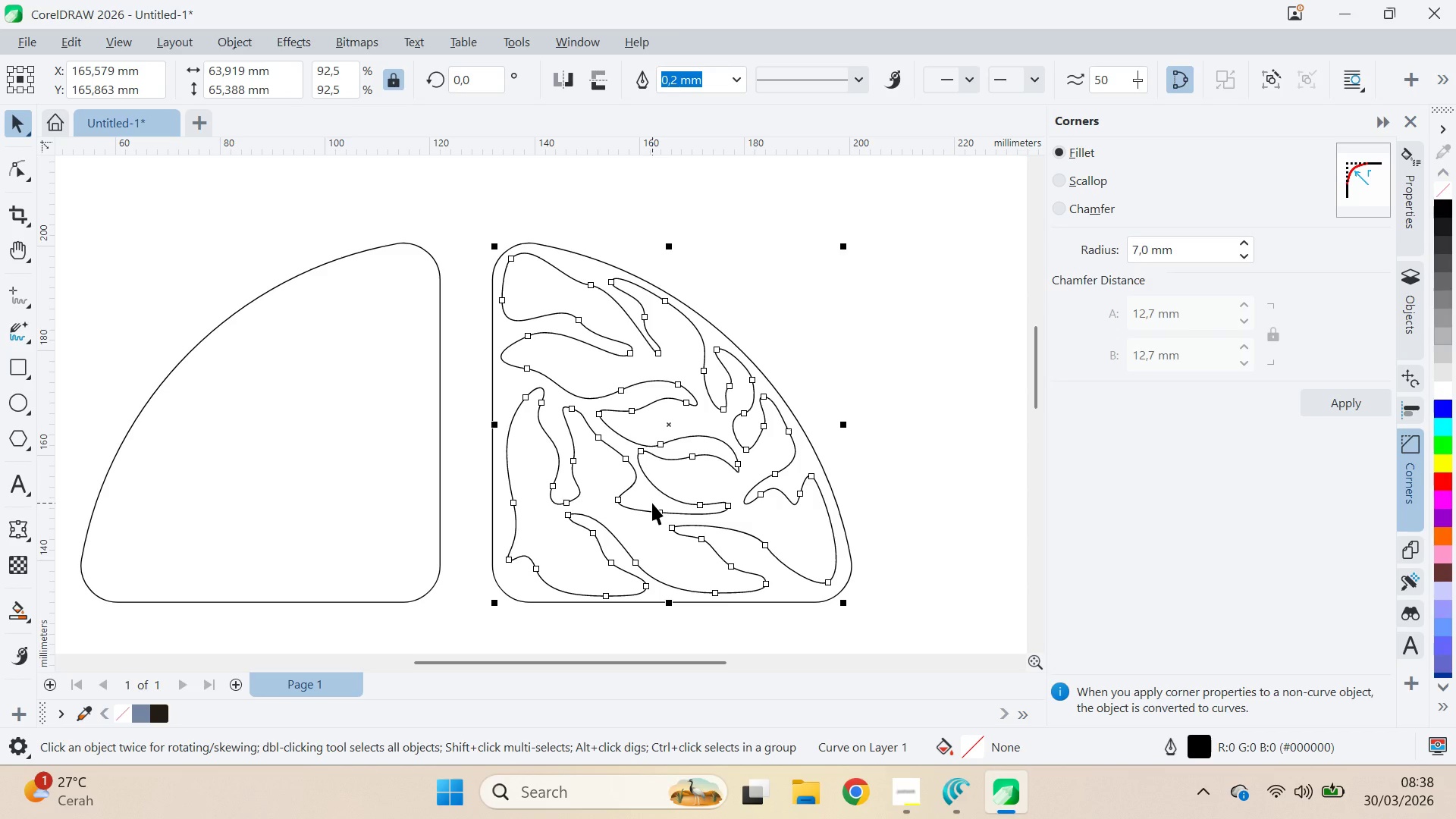 
key(ArrowLeft)
 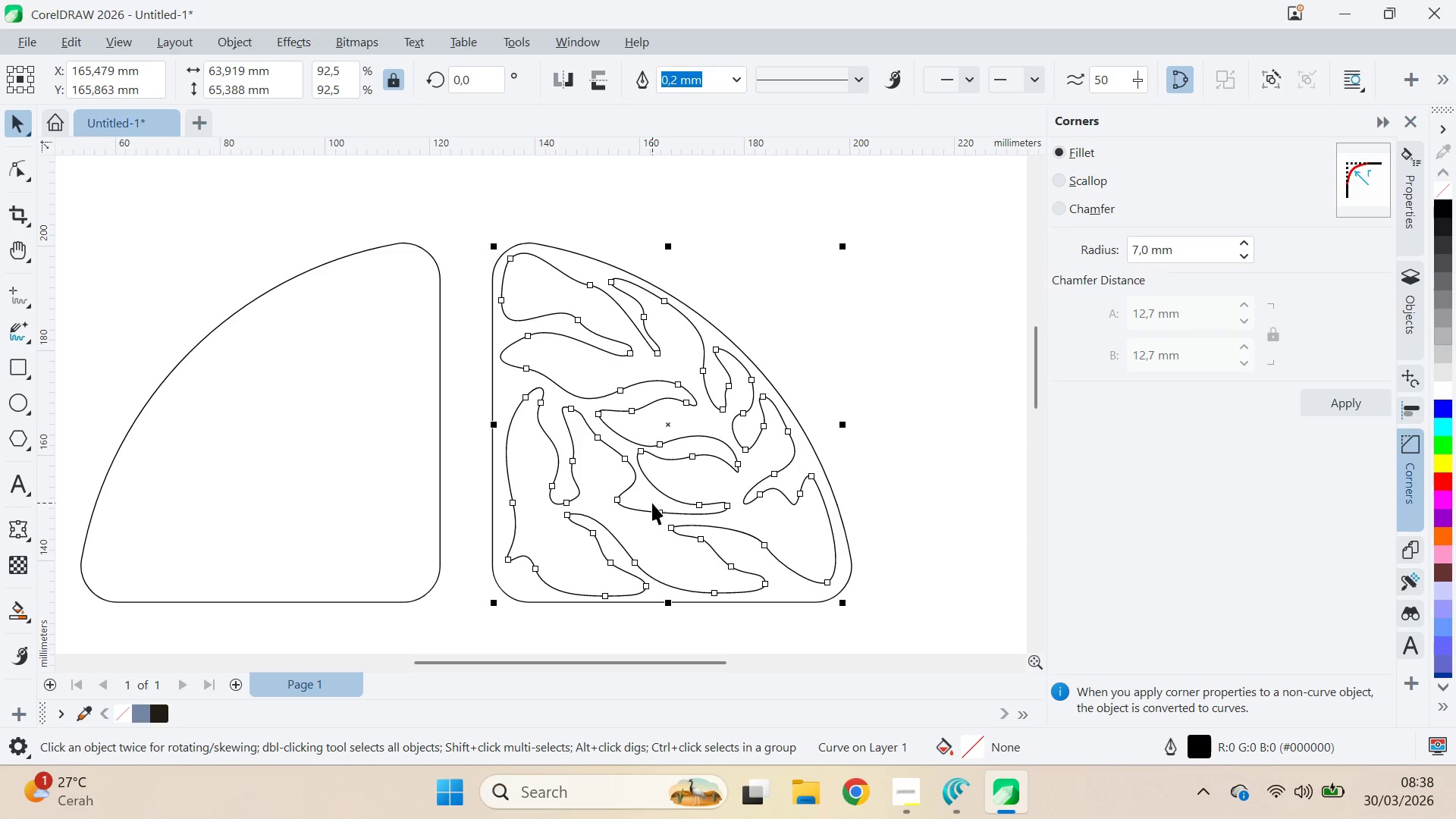 
key(Q)
 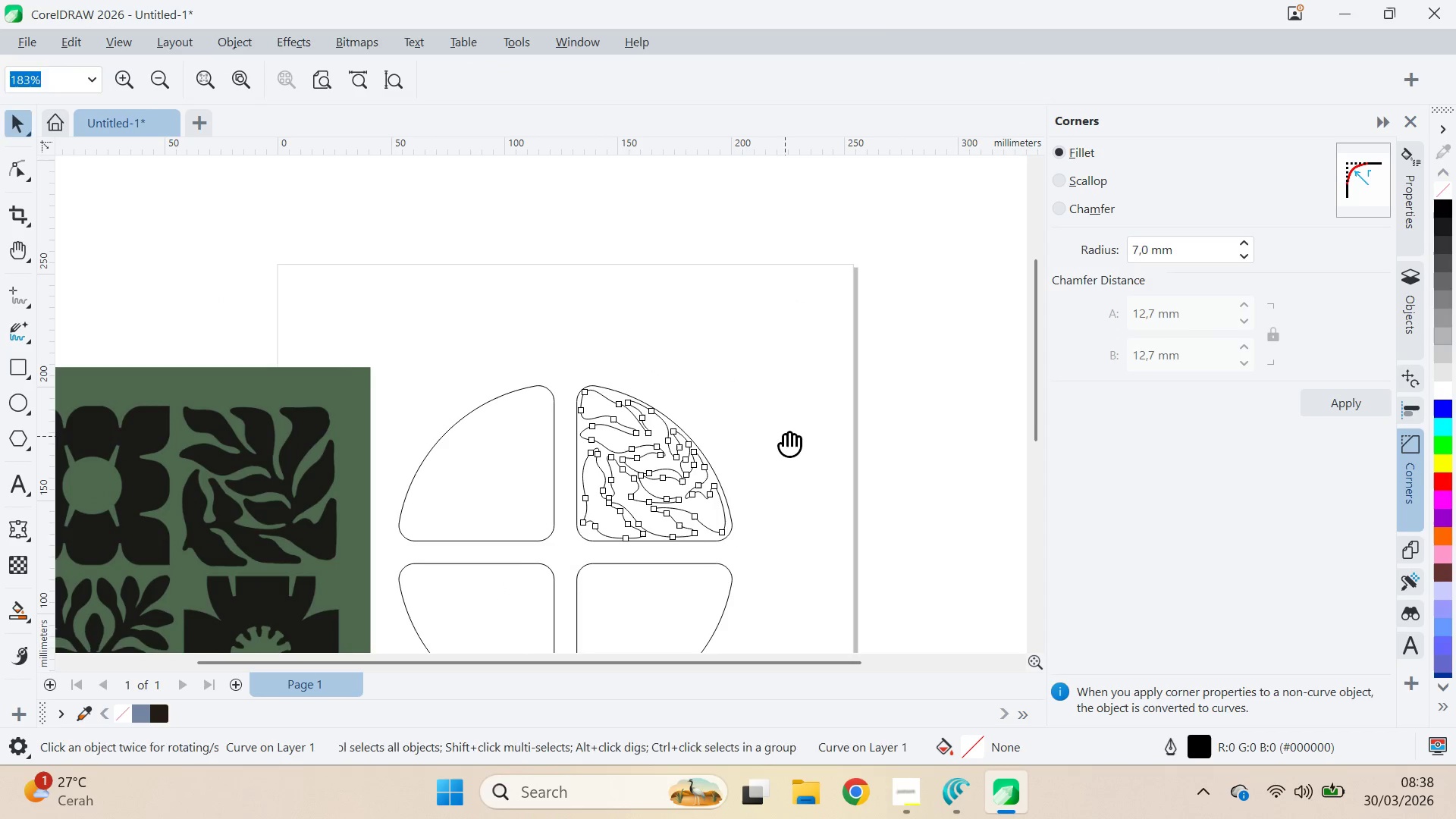 
scroll: coordinate [645, 495], scroll_direction: down, amount: 6.0
 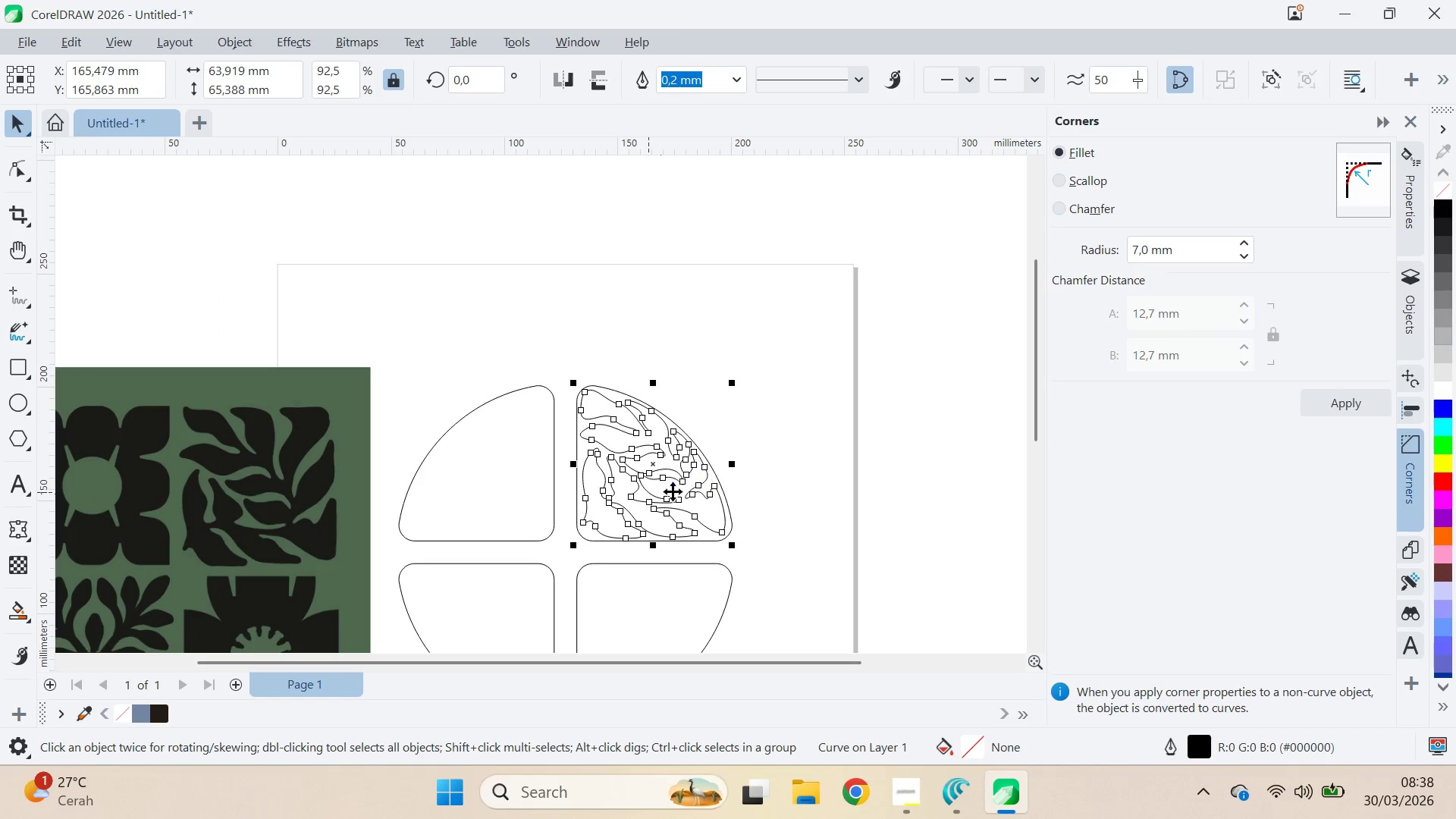 
left_click_drag(start_coordinate=[786, 436], to_coordinate=[821, 278])
 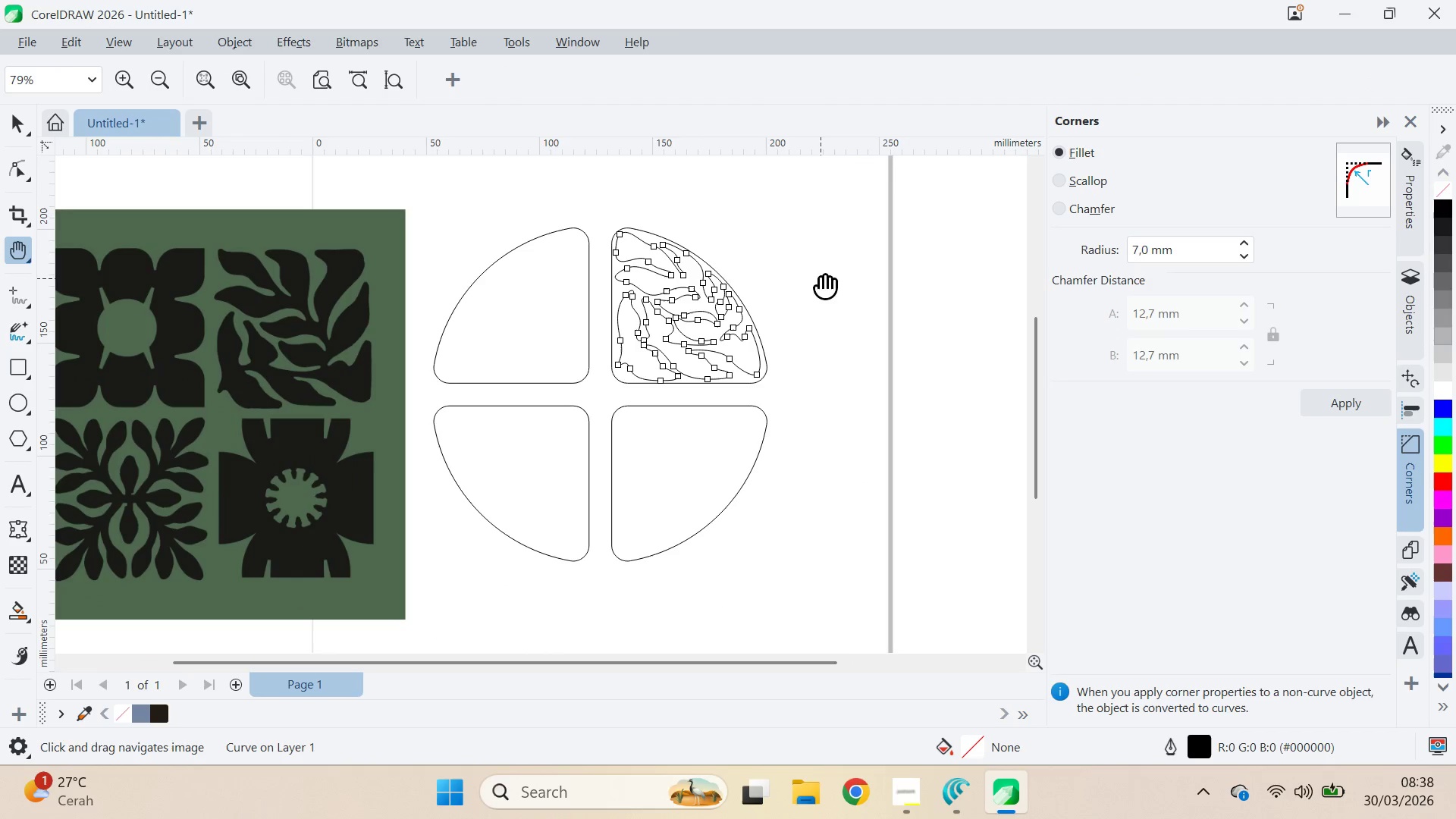 
key(V)
 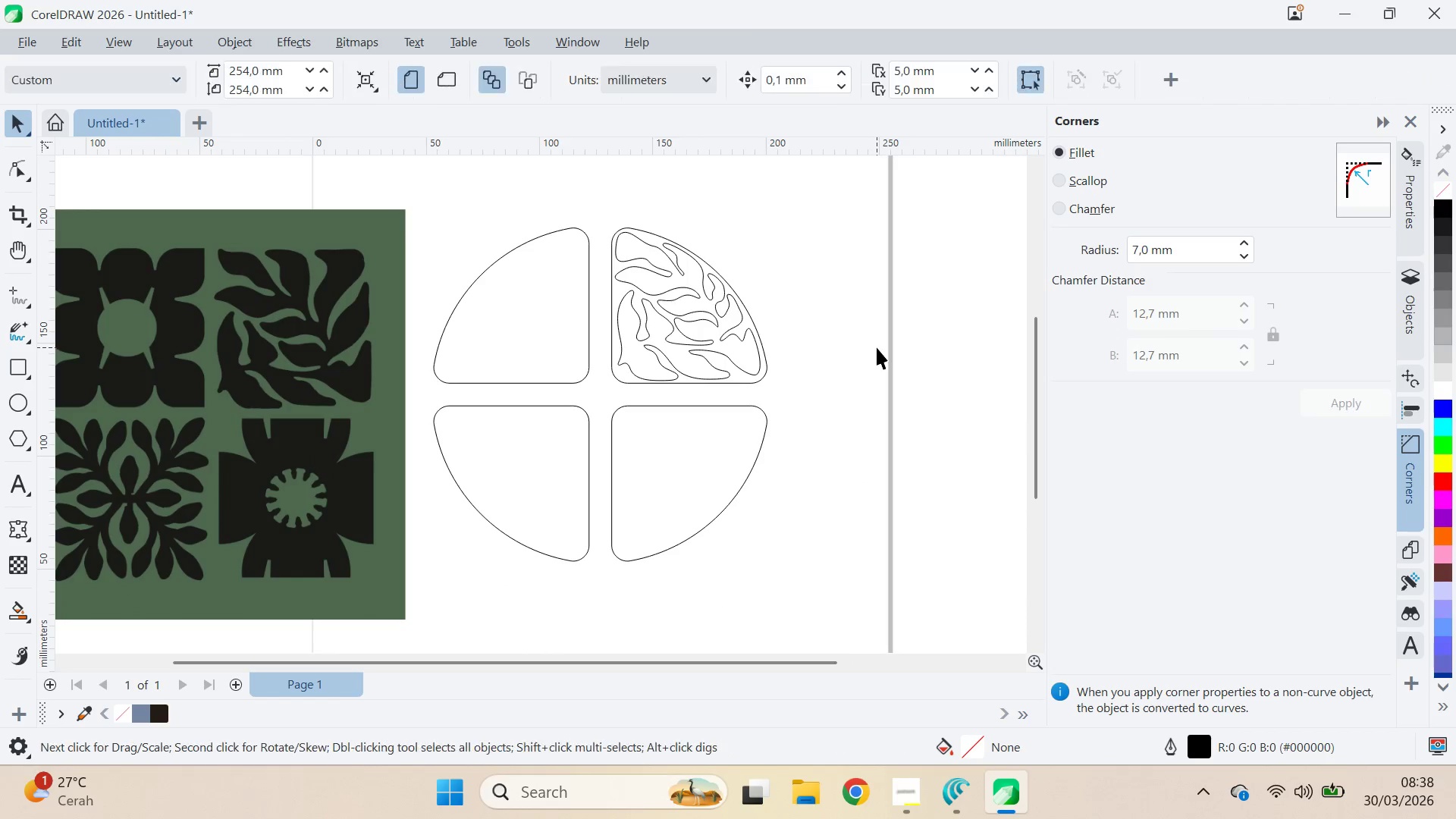 
key(Alt+AltLeft)
 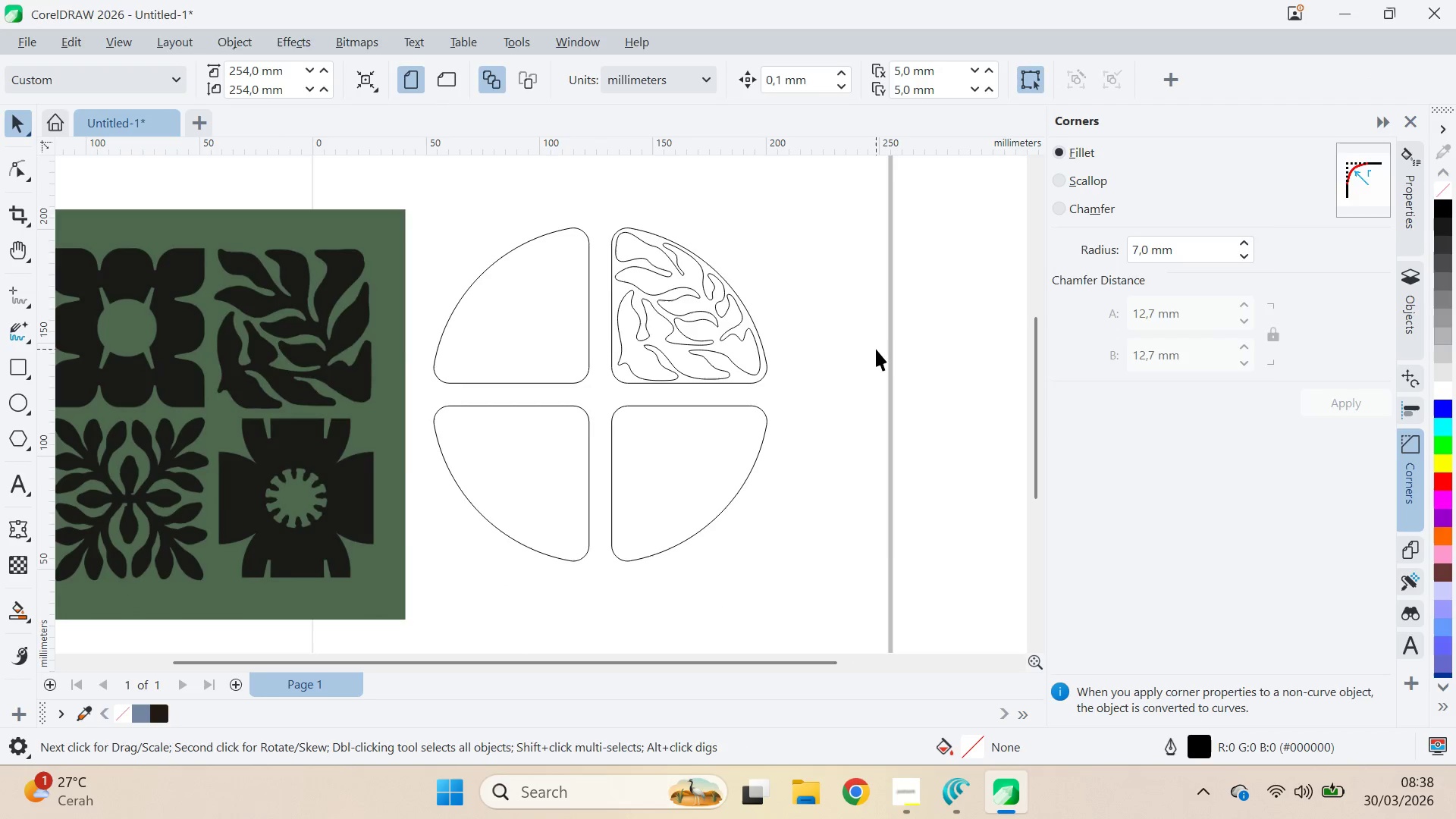 
key(Alt+Tab)
 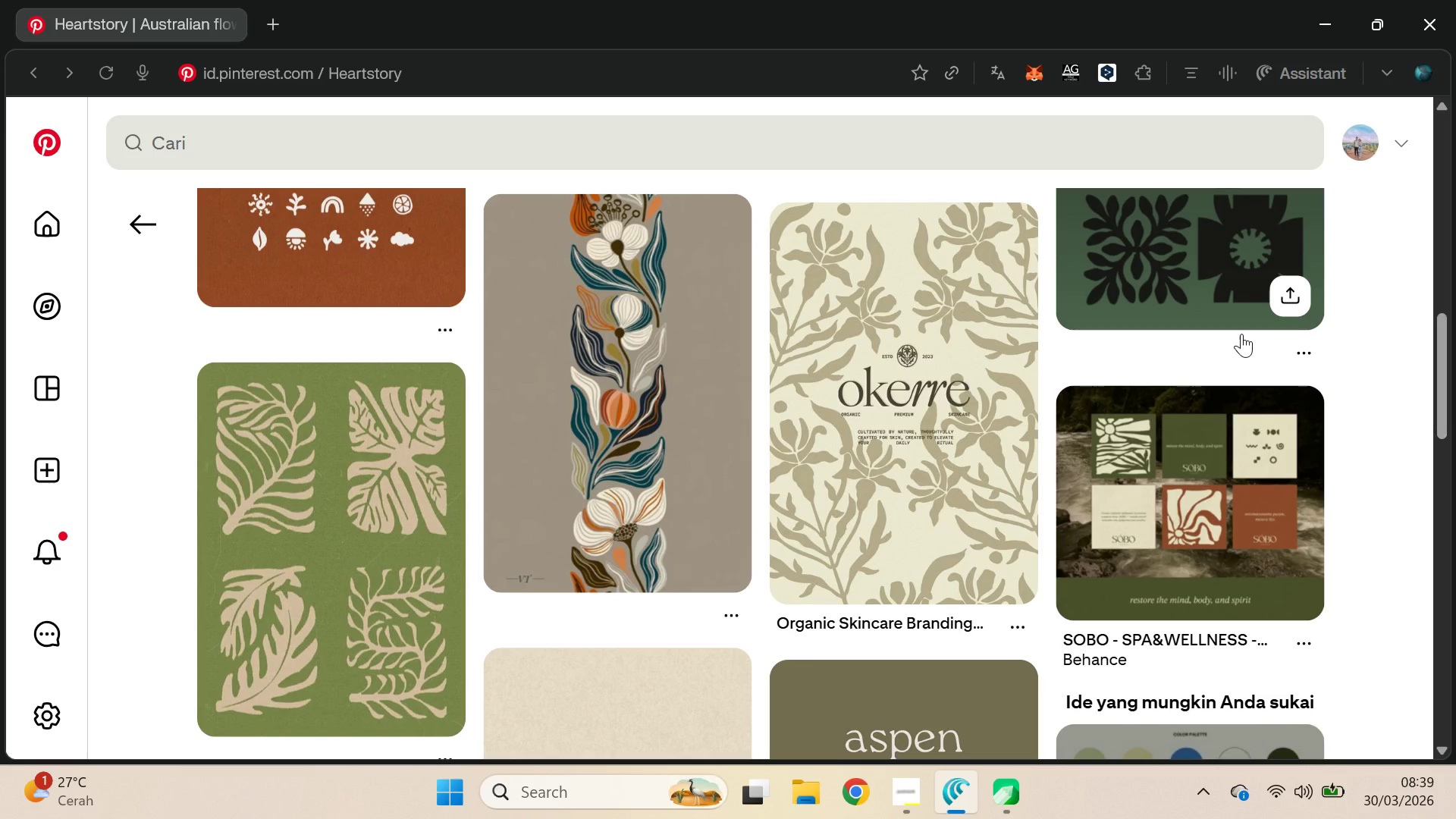 
wait(17.59)
 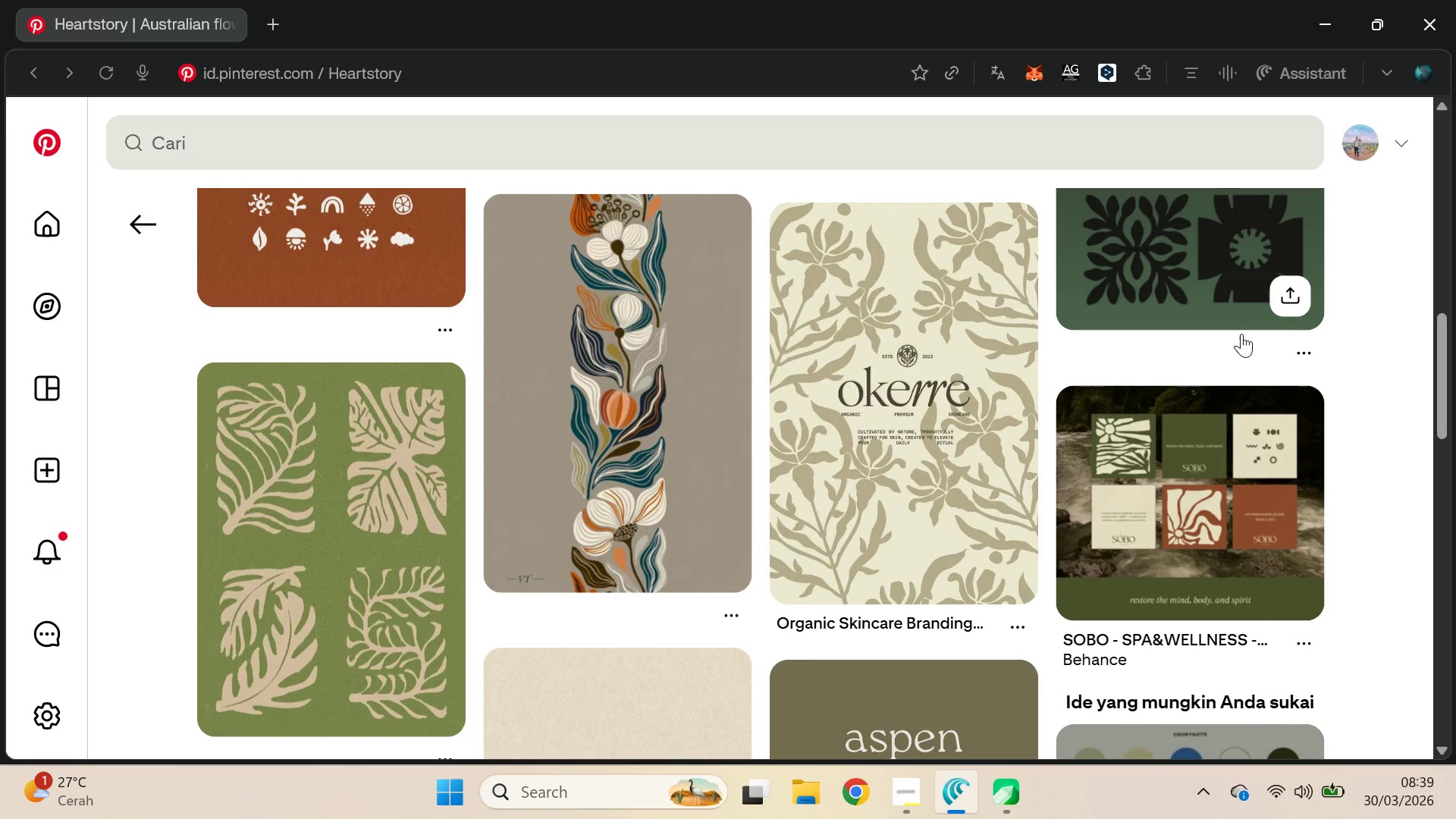 
left_click_drag(start_coordinate=[1445, 354], to_coordinate=[1455, 410])
 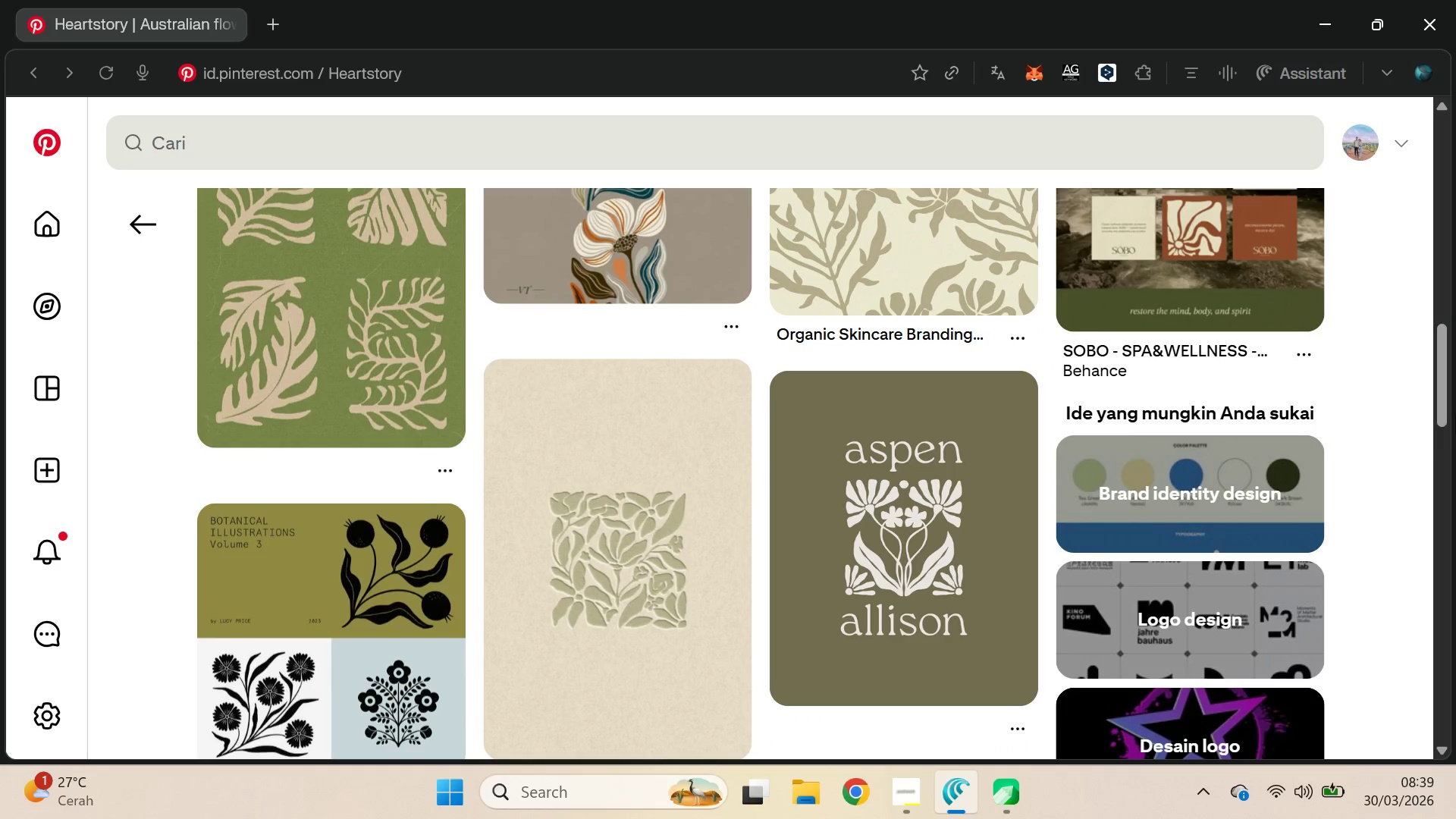 
left_click_drag(start_coordinate=[1455, 431], to_coordinate=[1455, 466])
 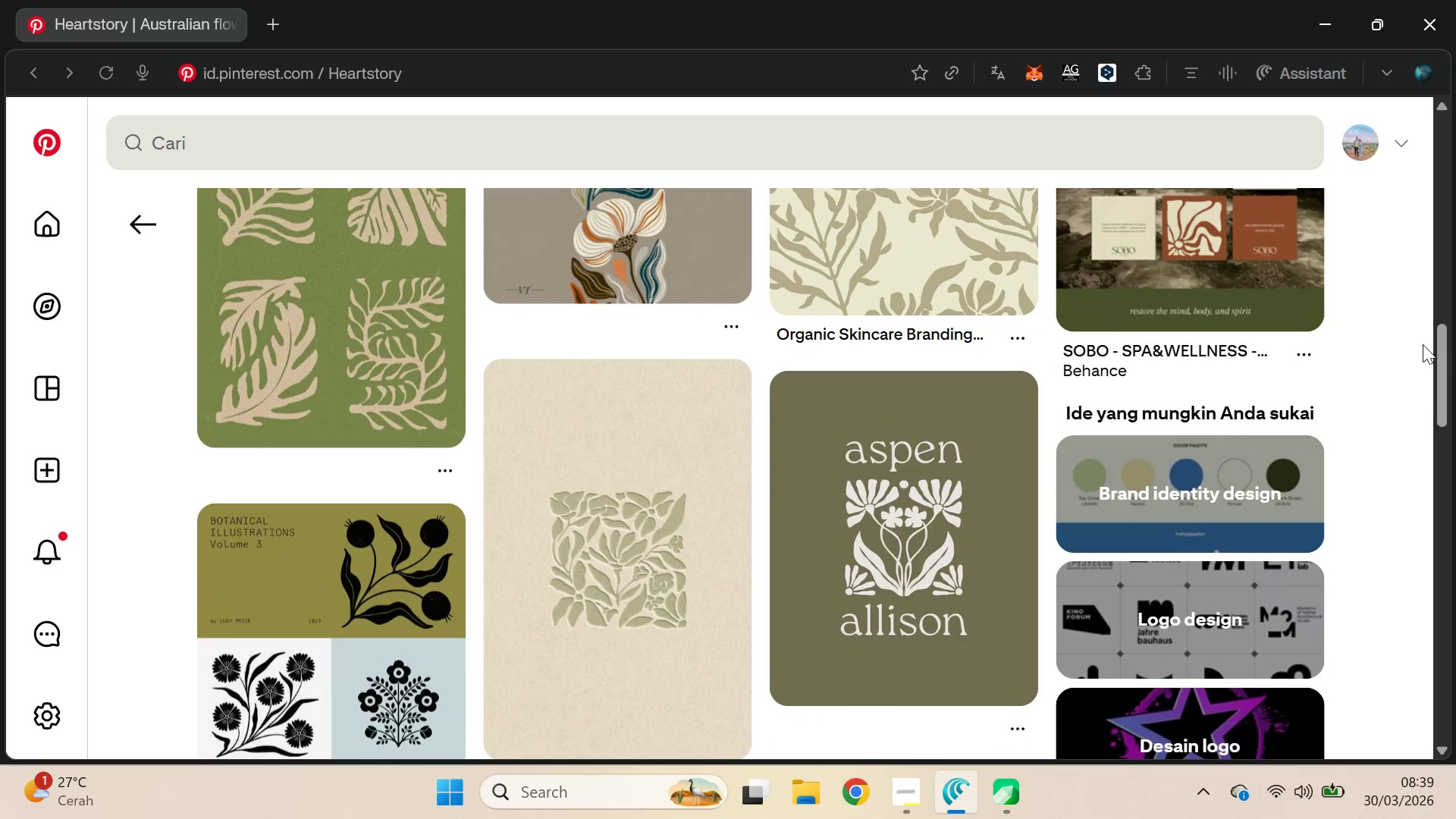 
left_click_drag(start_coordinate=[1436, 362], to_coordinate=[1440, 654])
 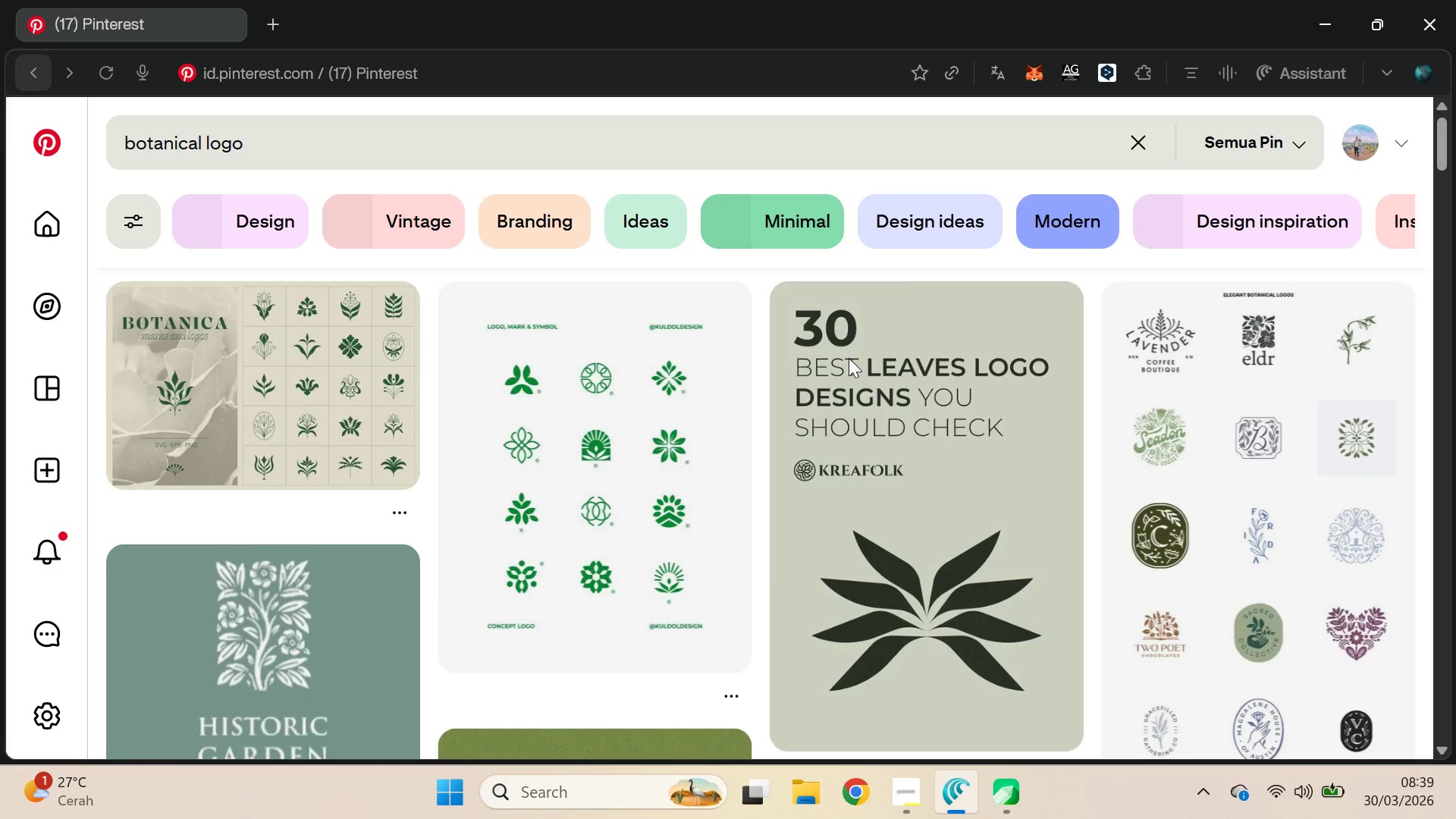 
wait(5.16)
 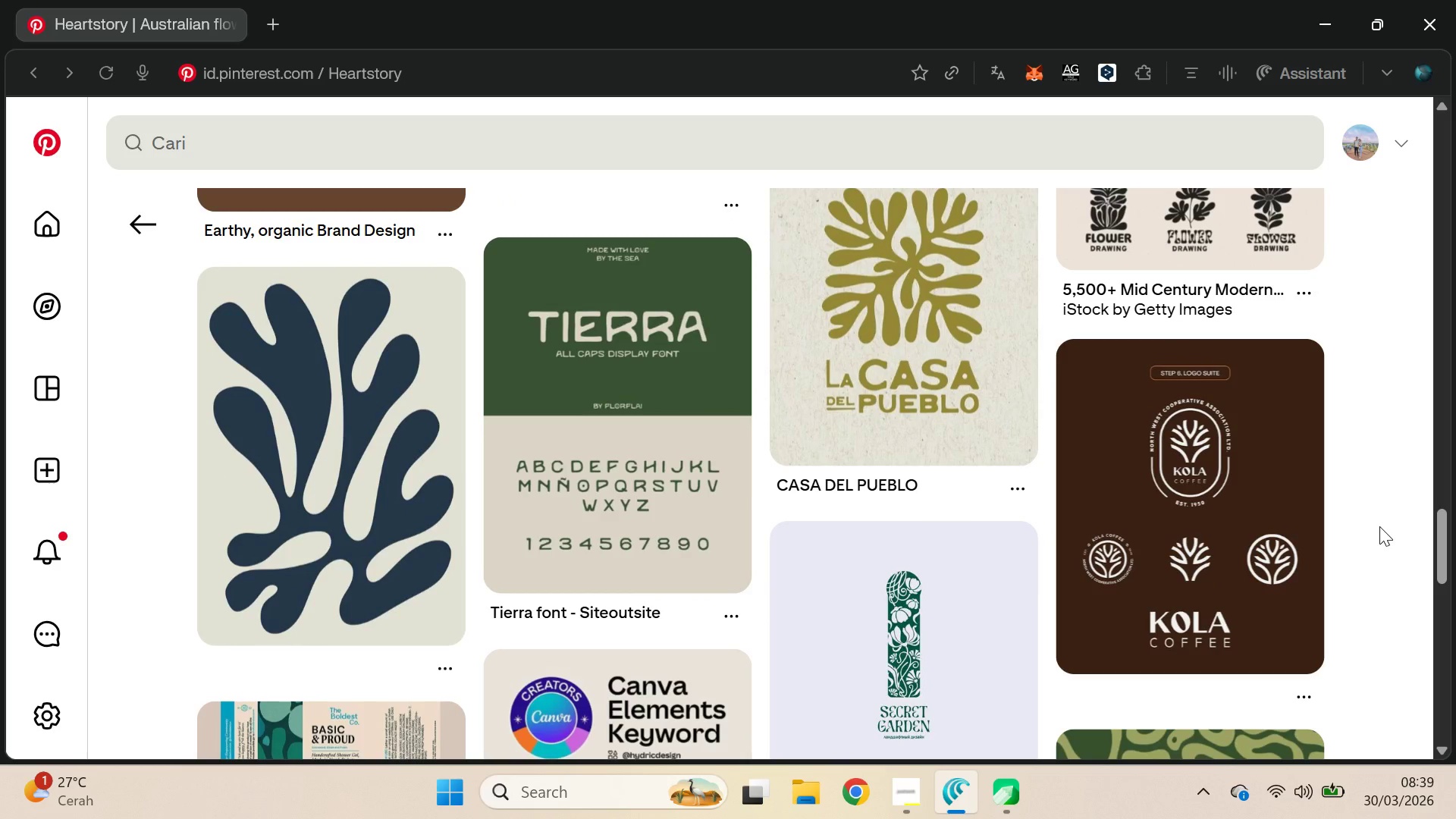 
left_click([59, 71])
 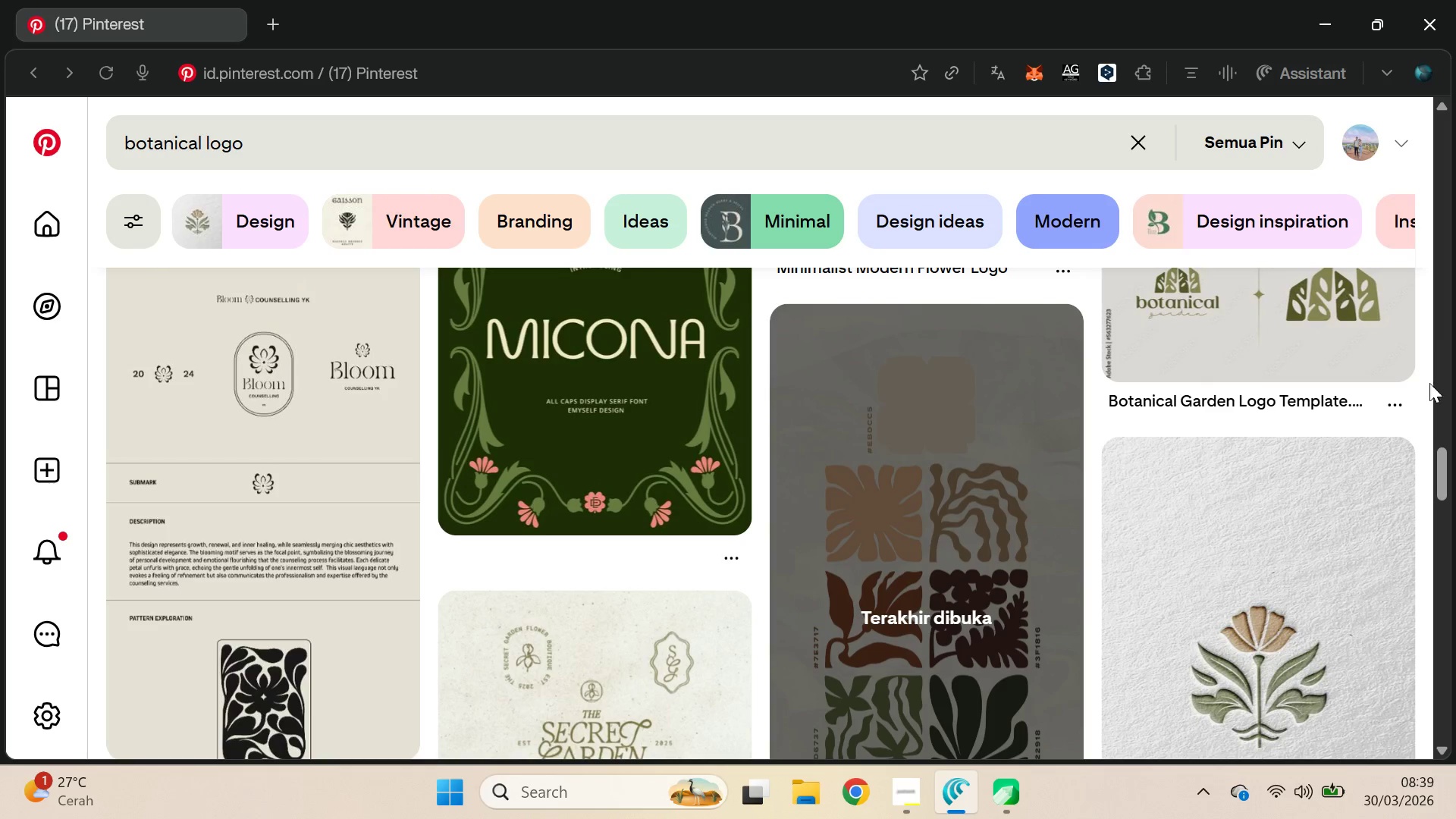 
left_click_drag(start_coordinate=[1439, 476], to_coordinate=[1451, 502])
 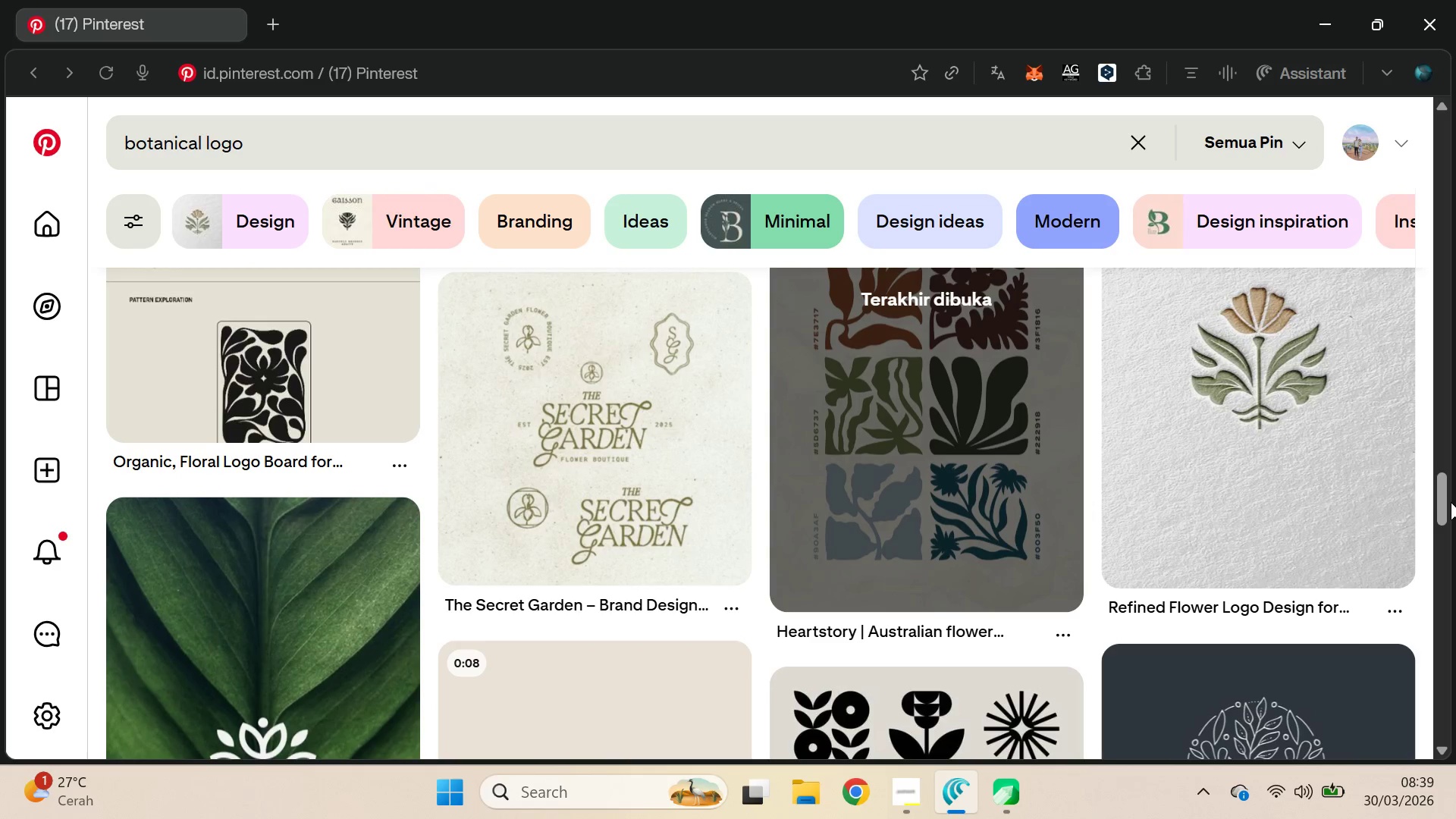 
left_click([1451, 502])
 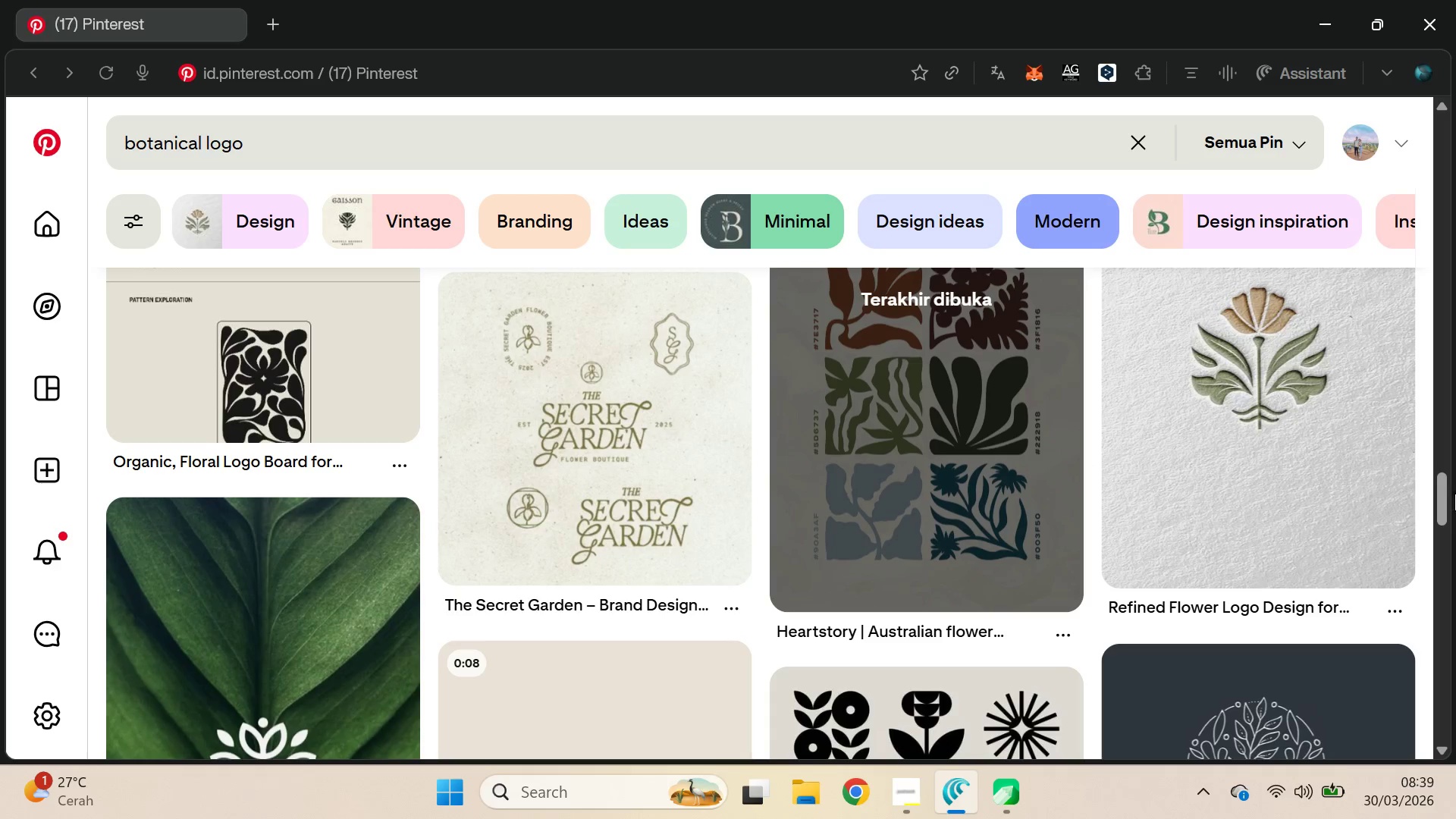 
left_click_drag(start_coordinate=[1454, 493], to_coordinate=[1455, 465])
 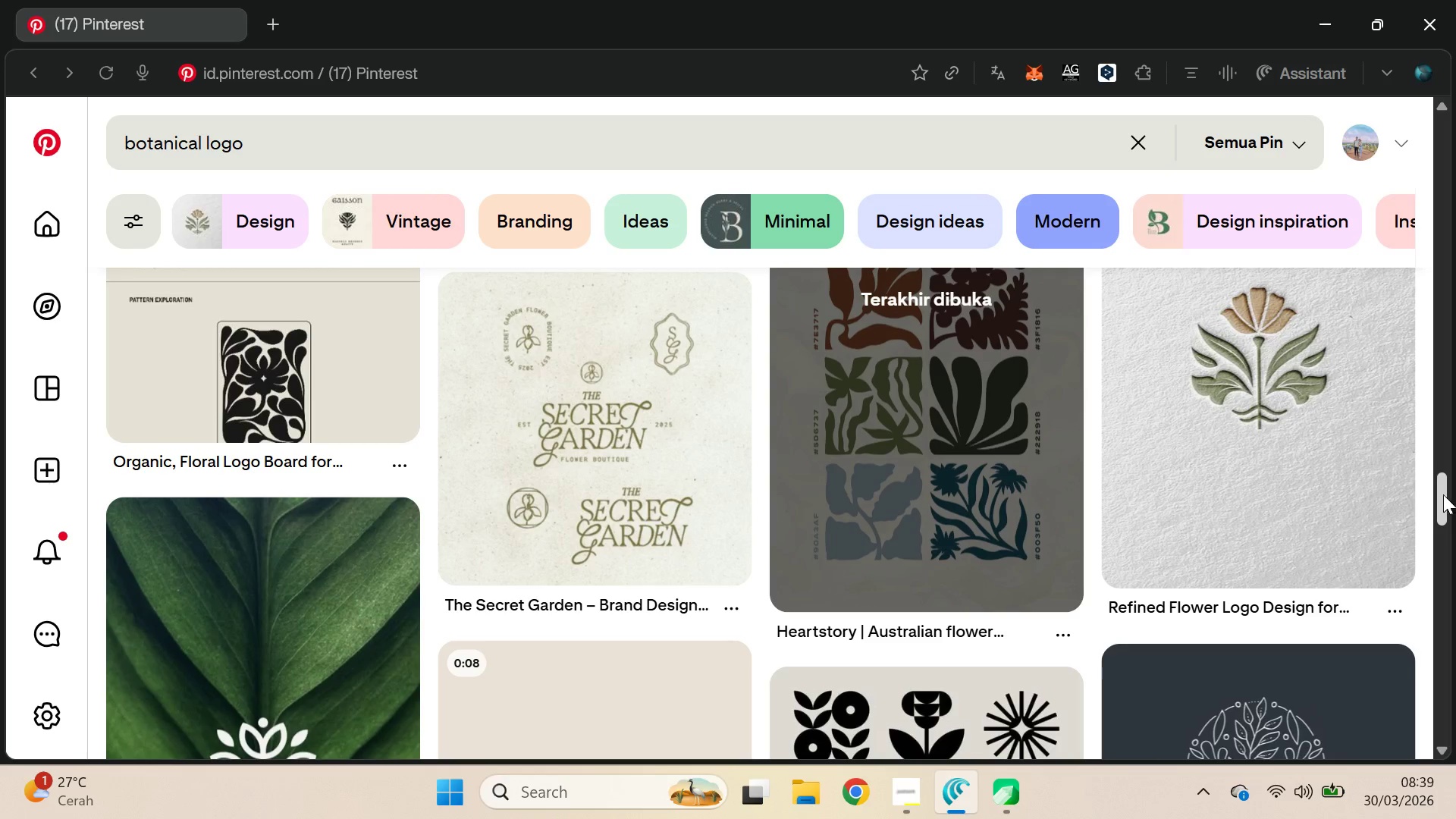 
left_click_drag(start_coordinate=[1443, 494], to_coordinate=[1442, 475])
 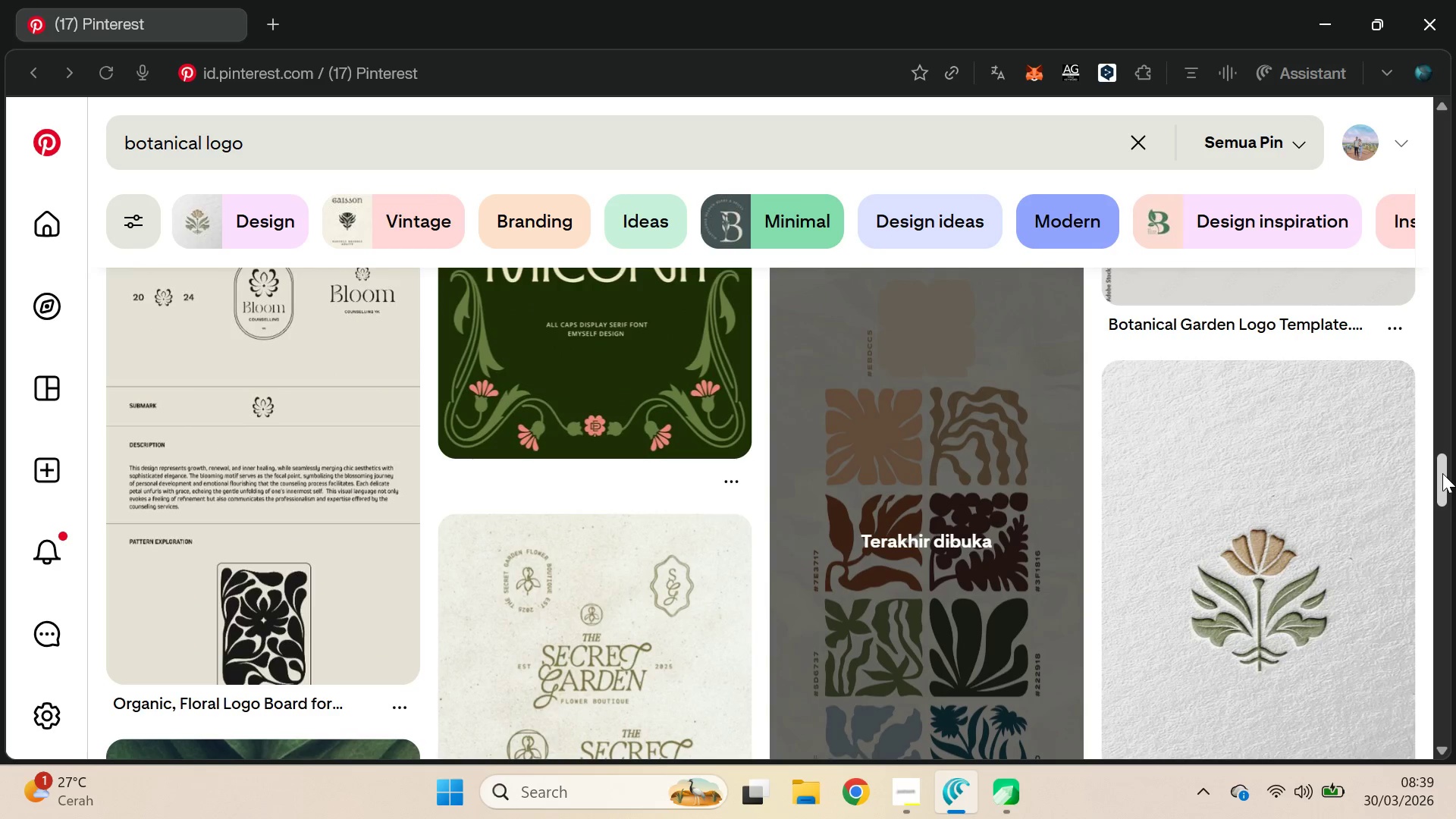 
left_click_drag(start_coordinate=[1442, 473], to_coordinate=[1447, 485])
 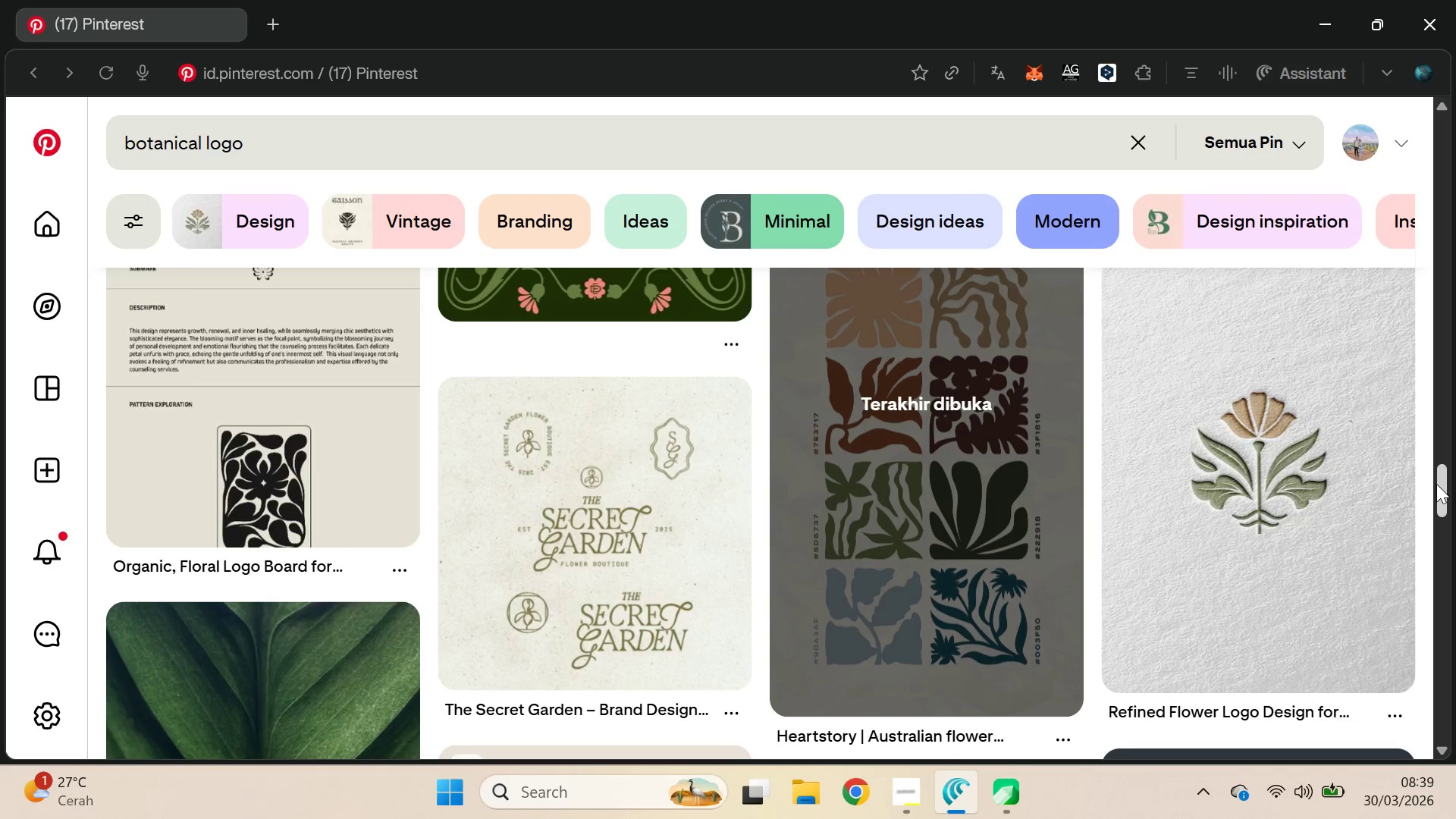 
wait(6.36)
 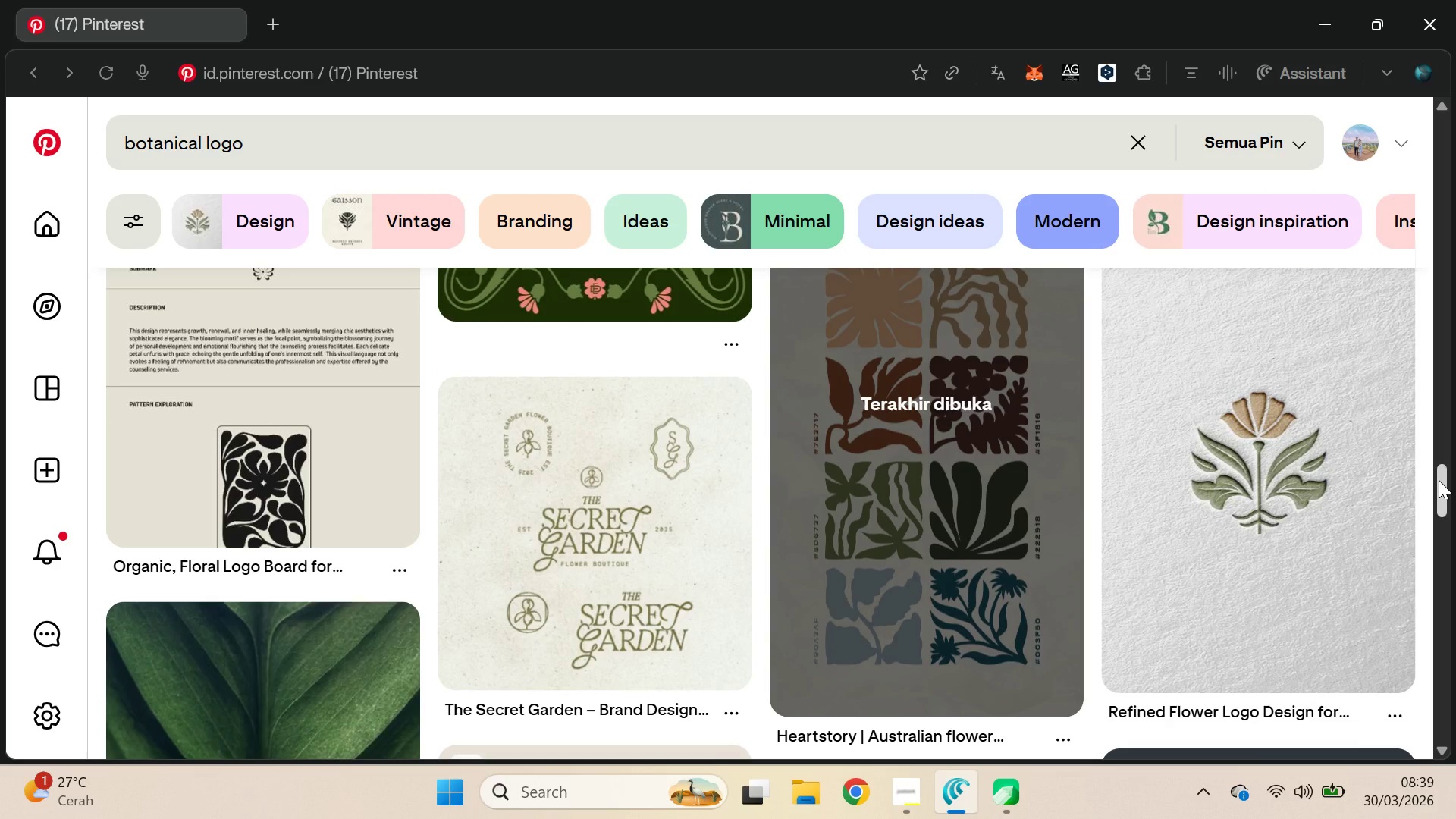 
key(Alt+AltLeft)
 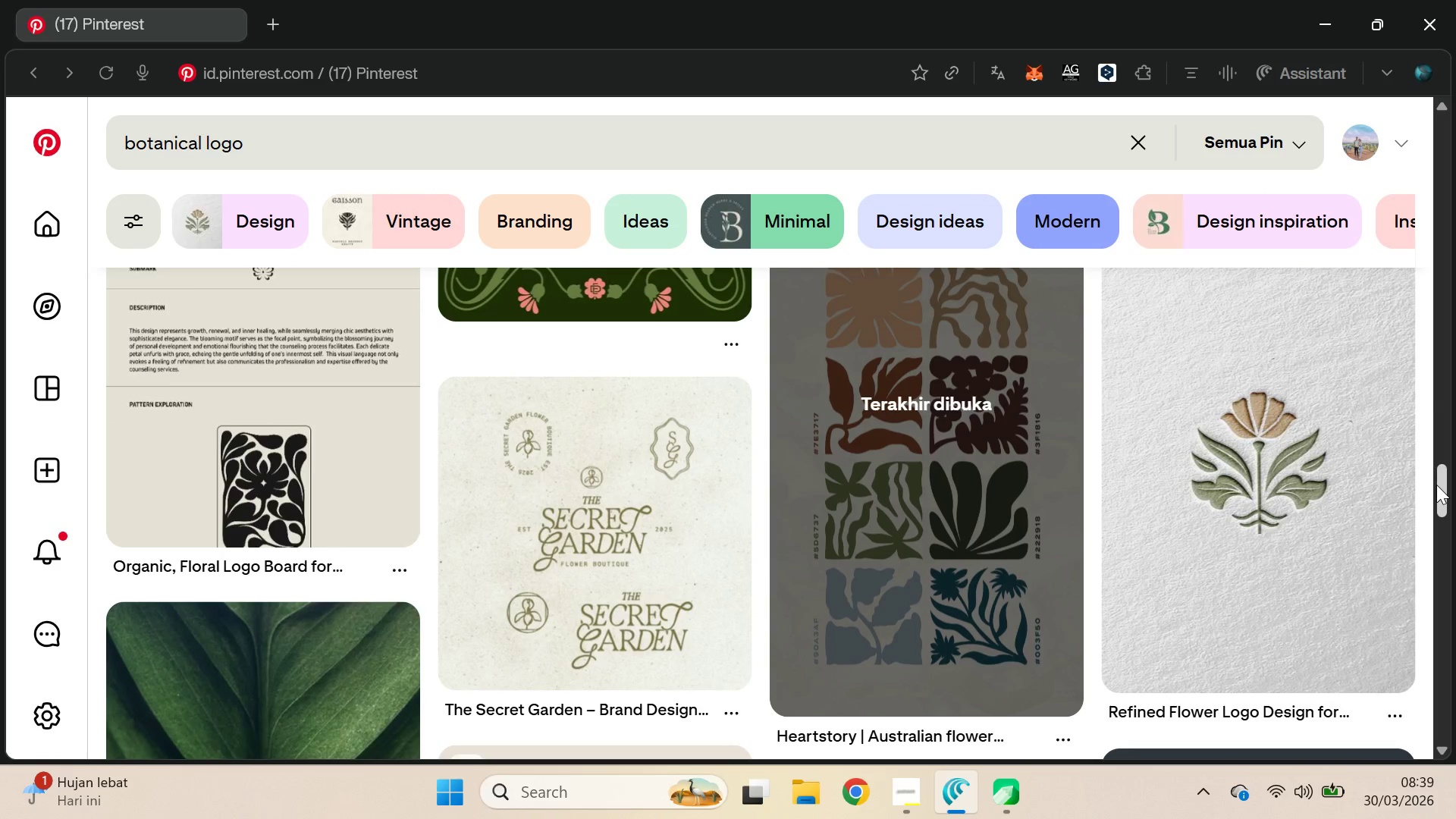 
key(Alt+Tab)
 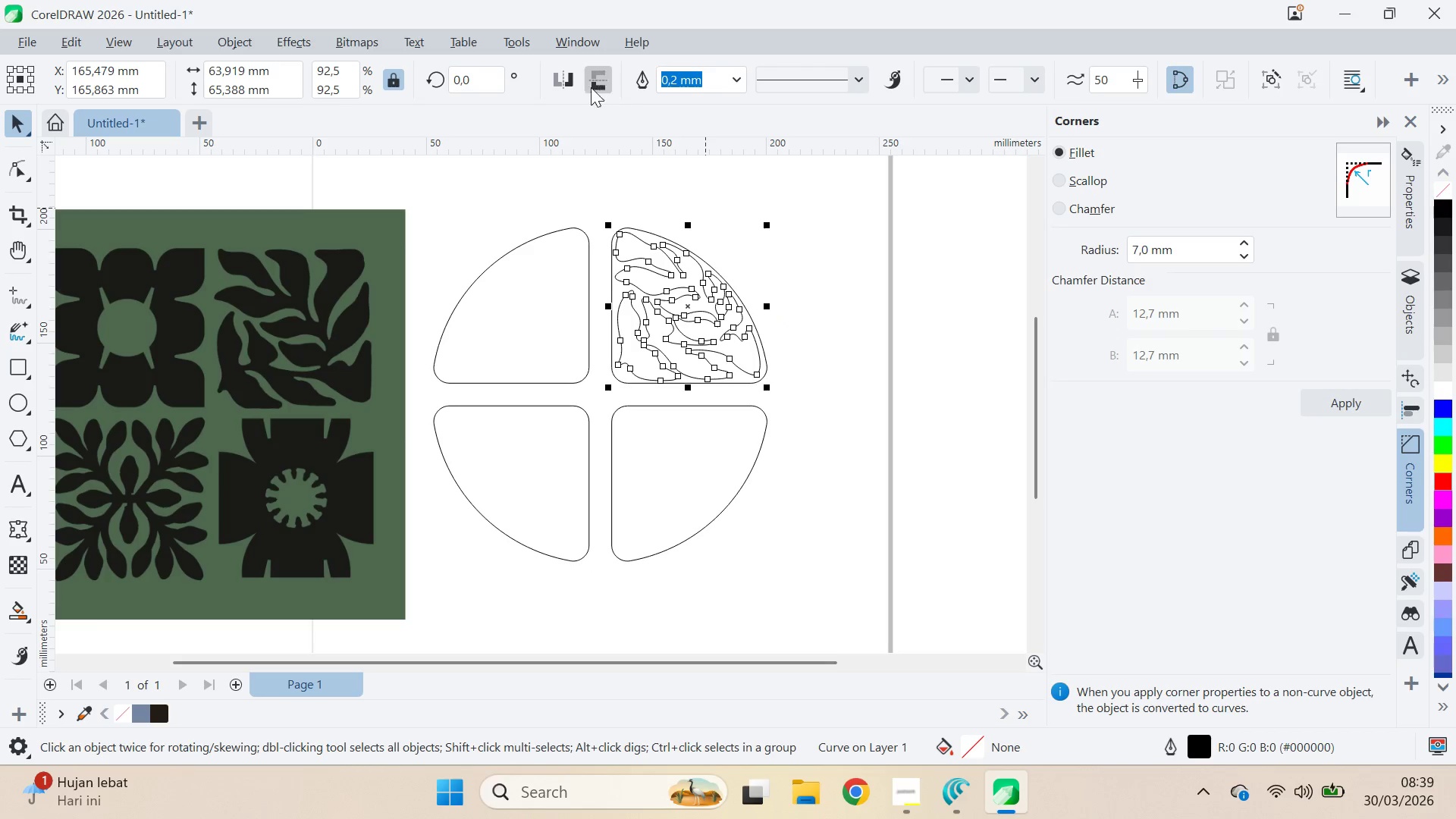 
left_click_drag(start_coordinate=[689, 309], to_coordinate=[862, 303])
 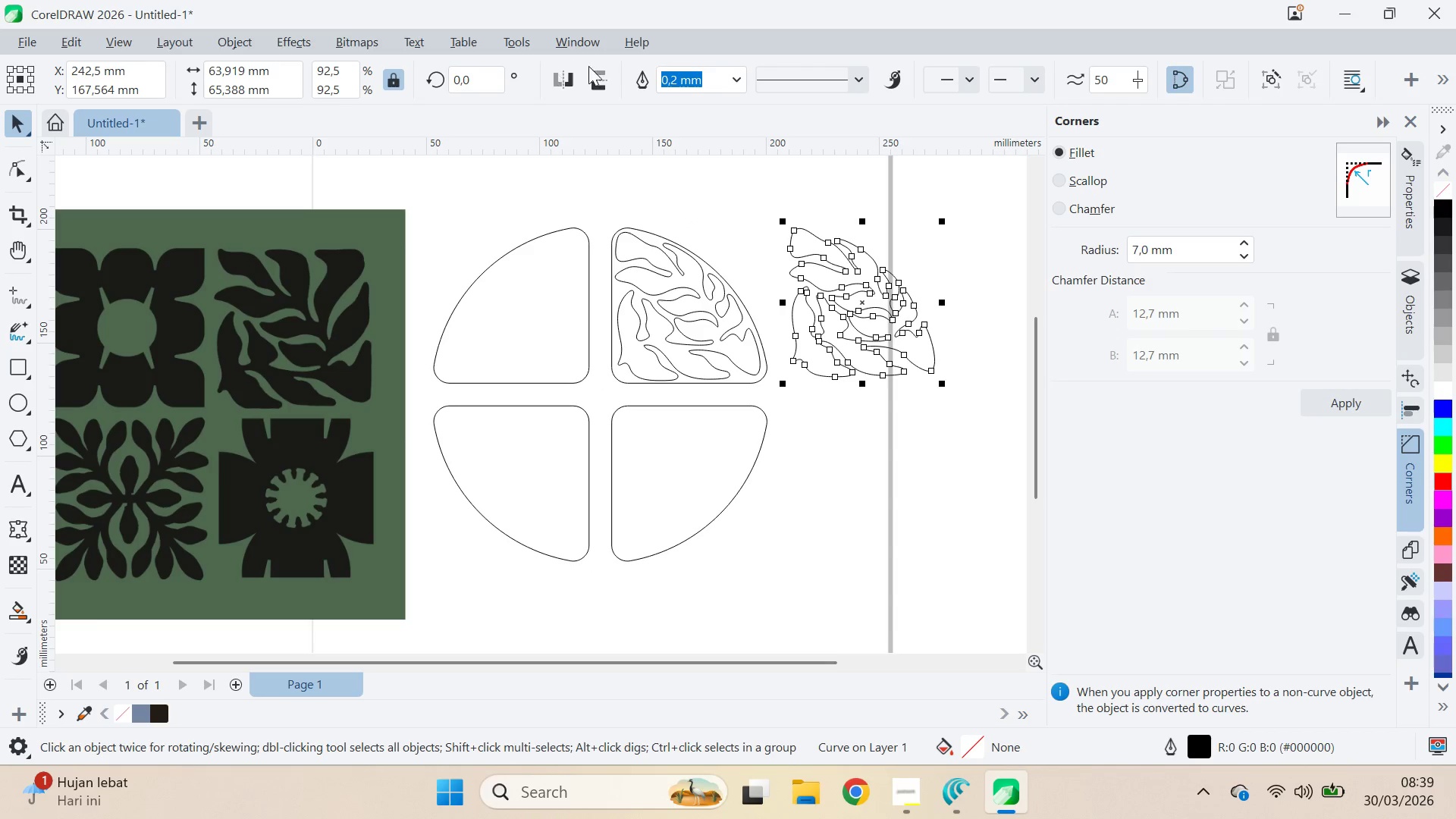 
right_click([862, 303])
 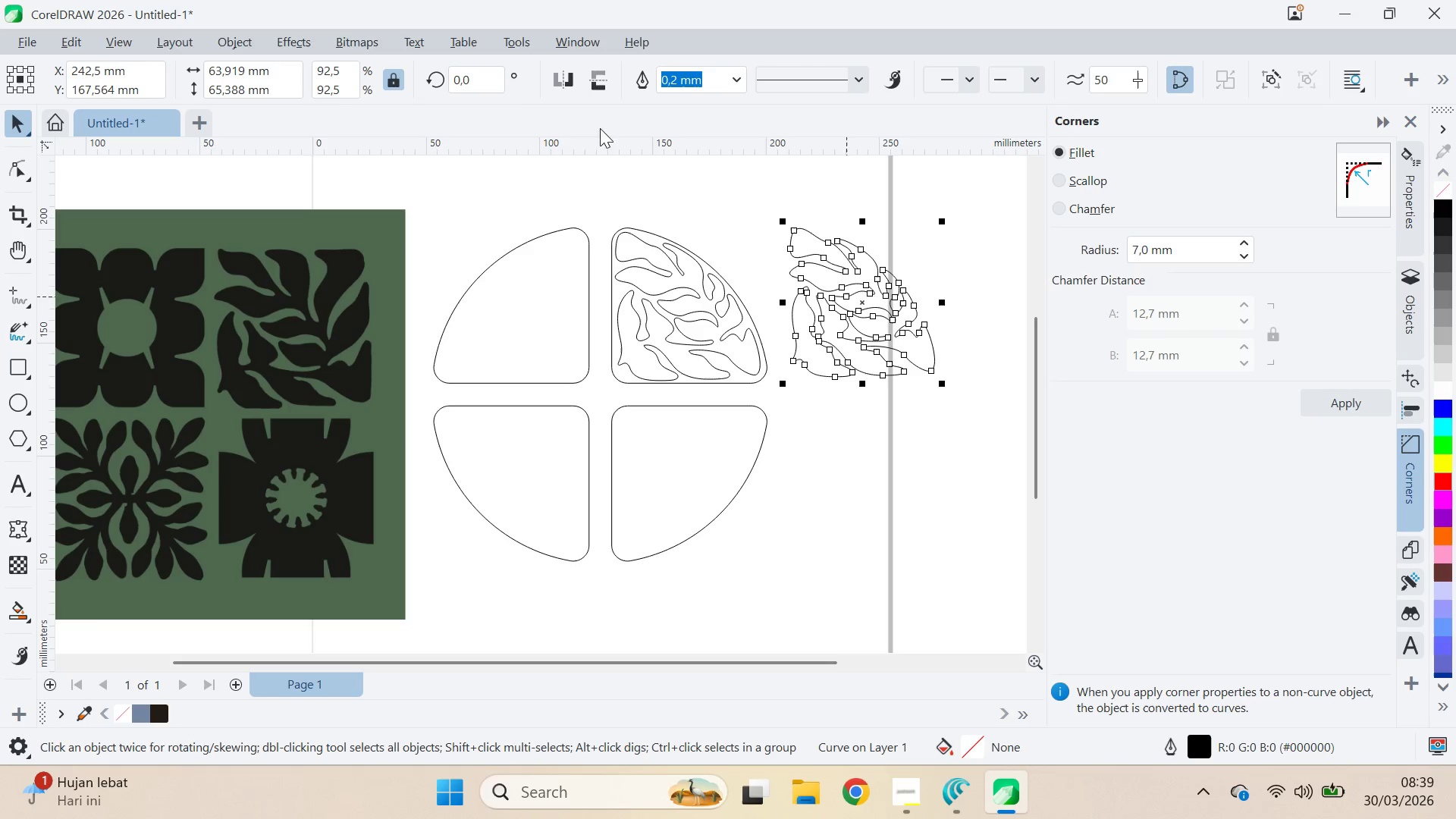 
left_click([862, 303])
 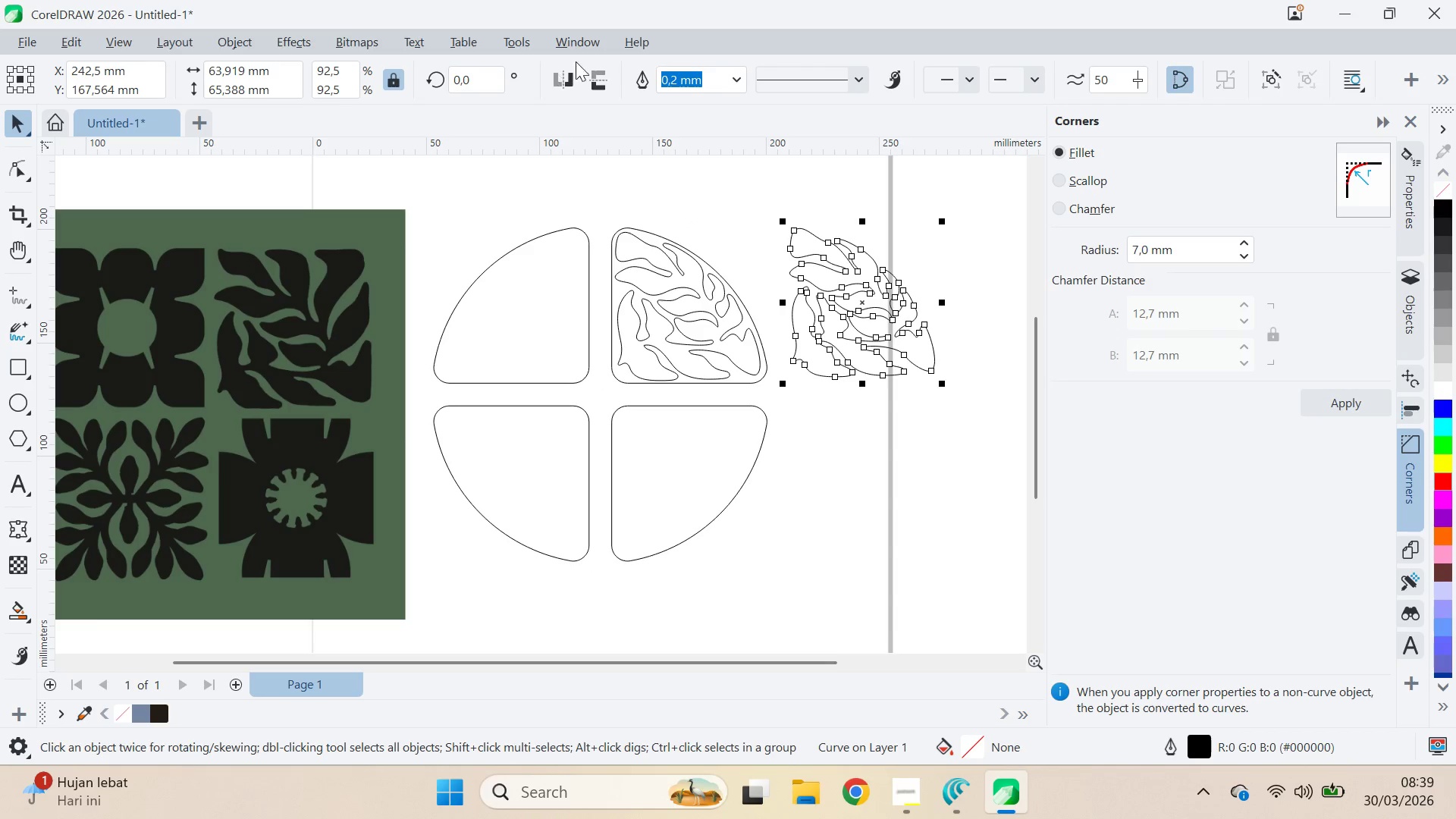 
left_click([599, 74])
 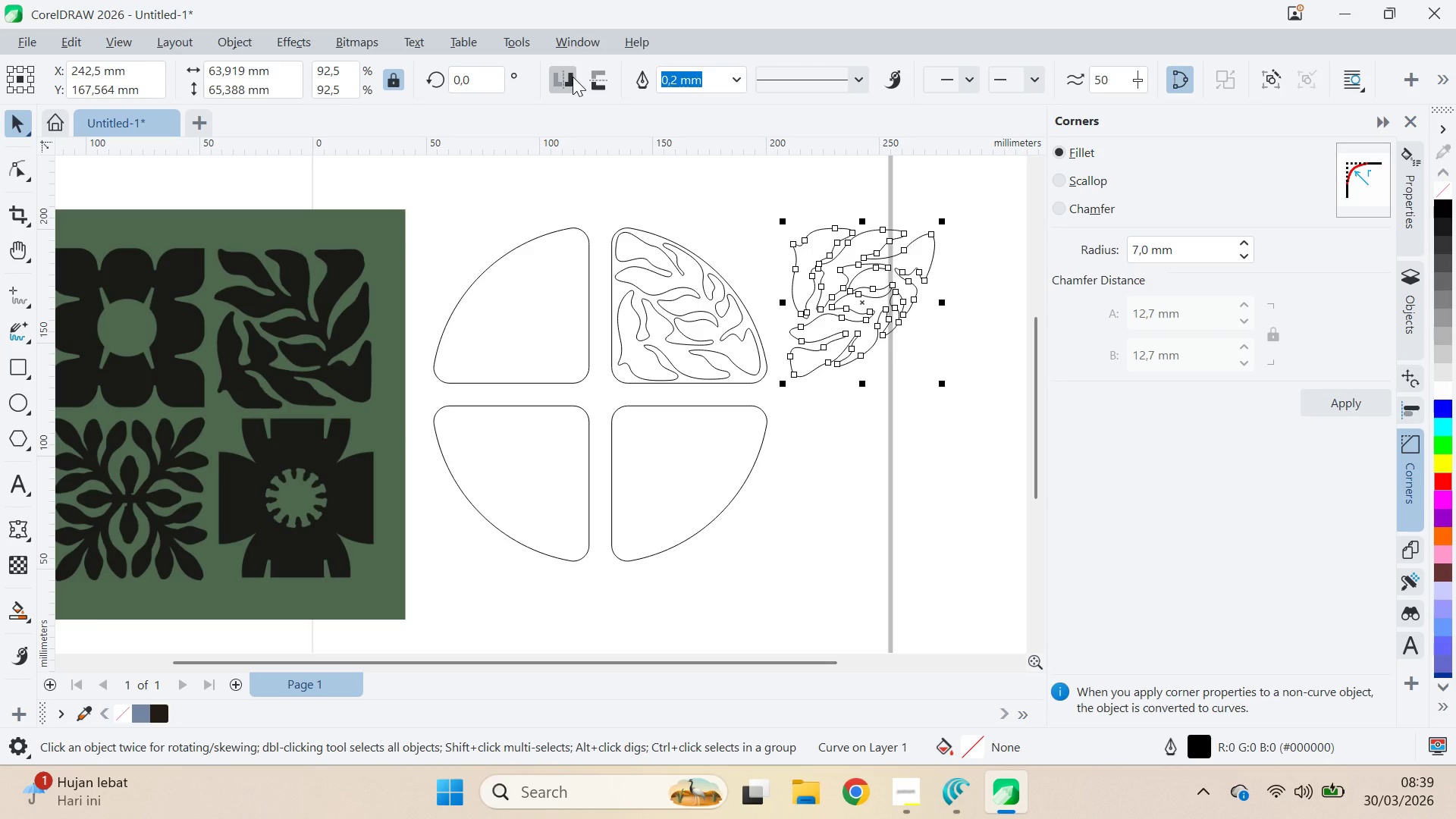 
left_click([573, 77])
 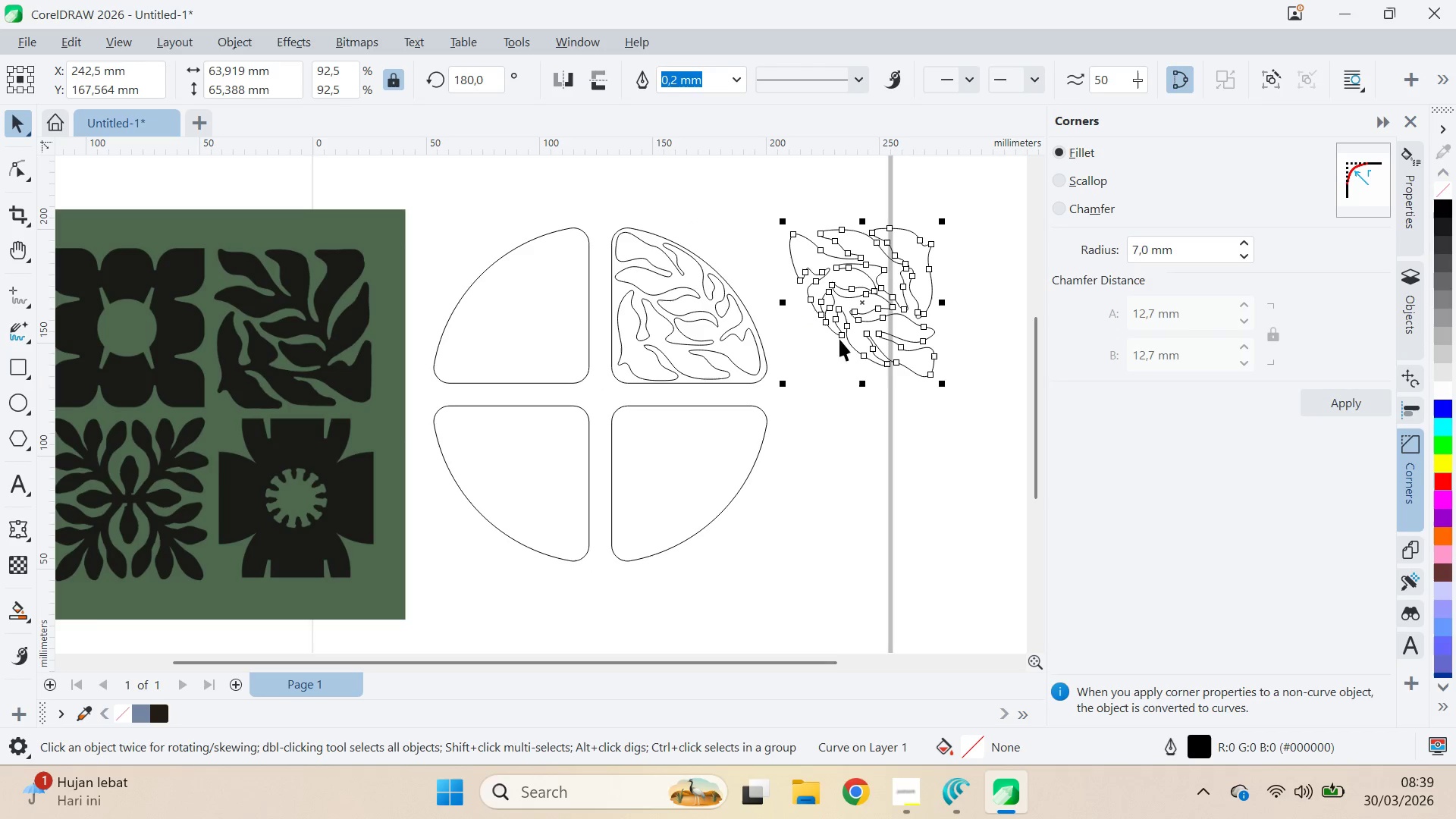 
hold_key(key=ShiftLeft, duration=0.34)
 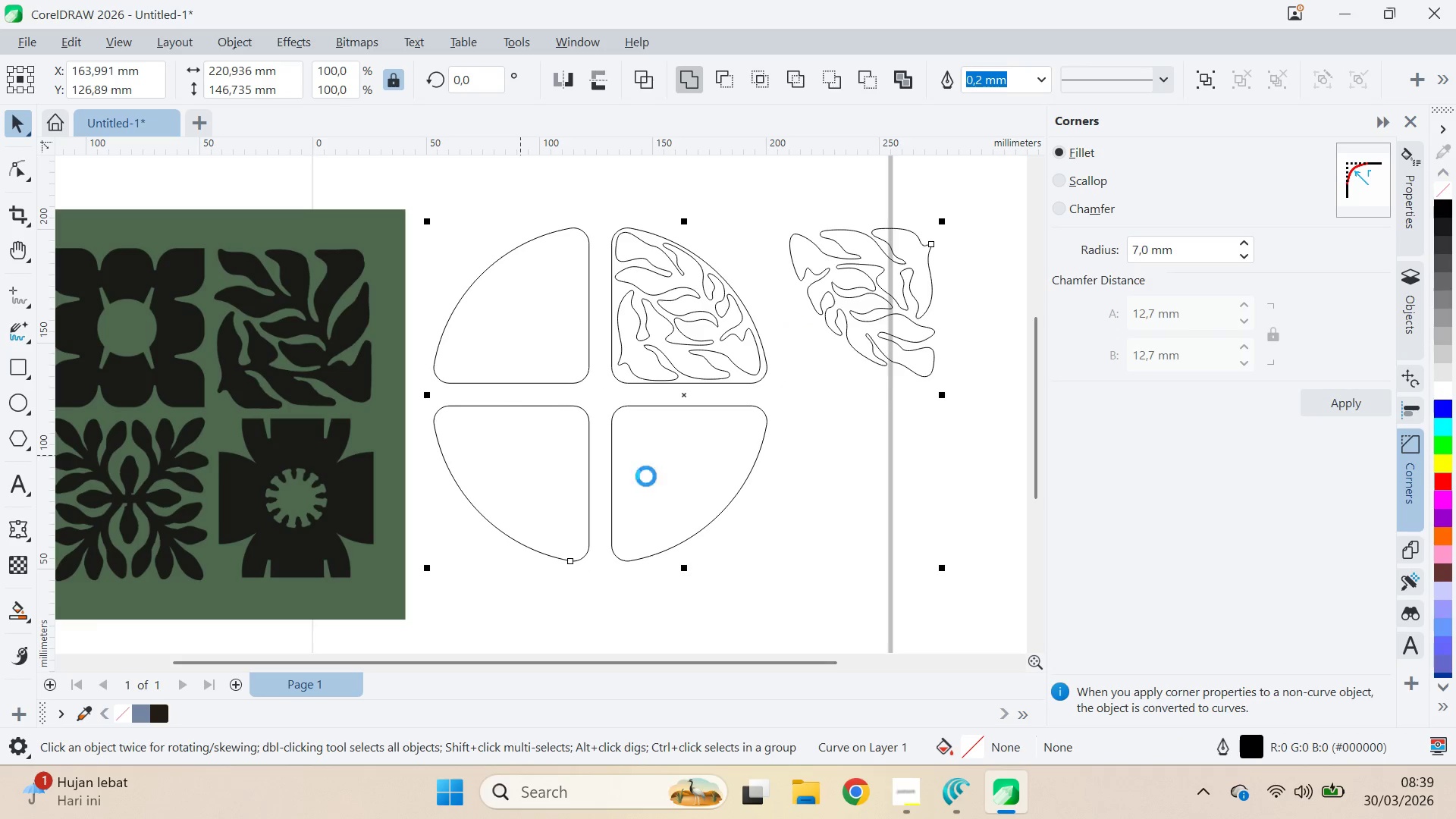 
type(ce)
 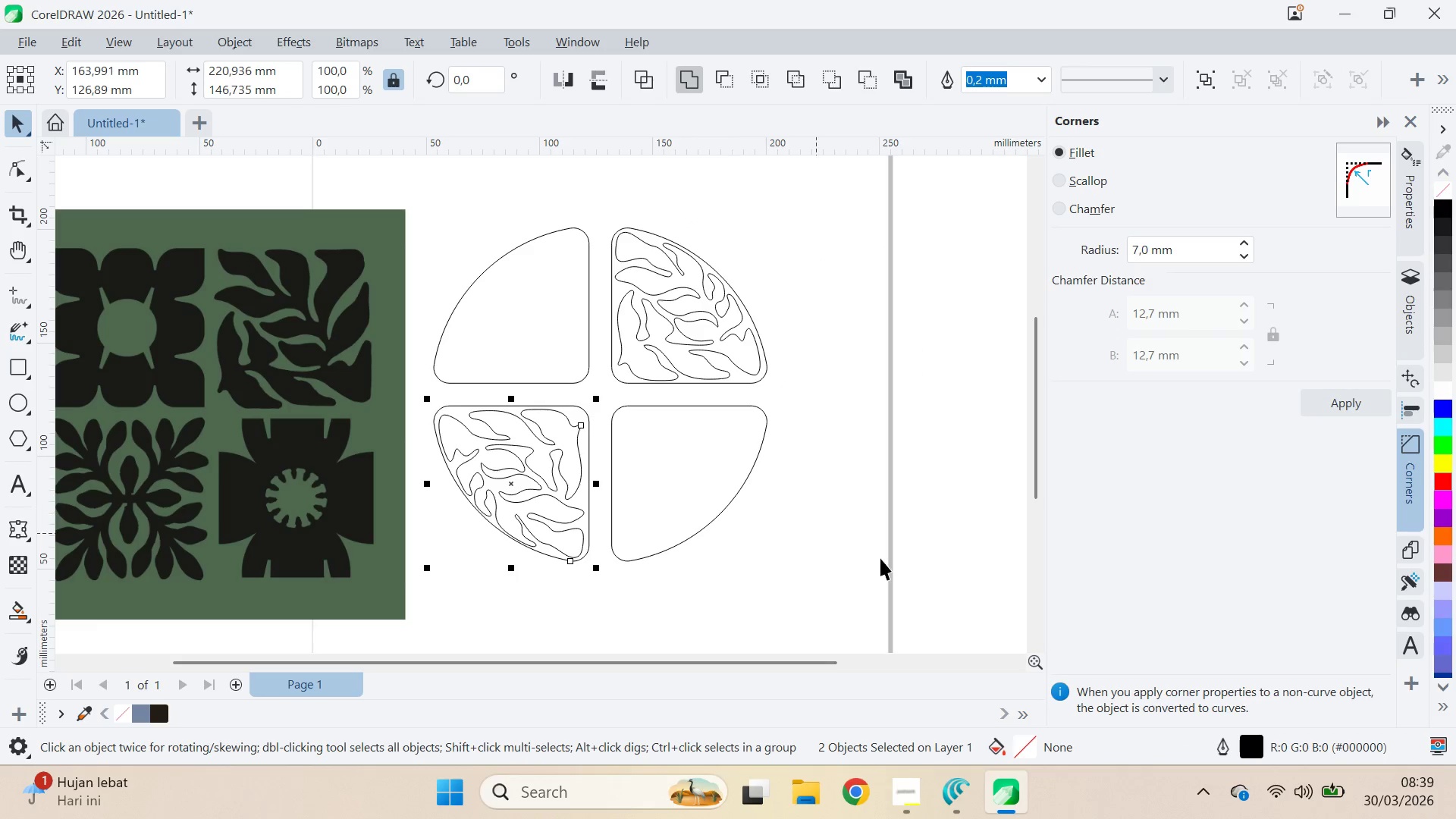 
left_click([886, 560])
 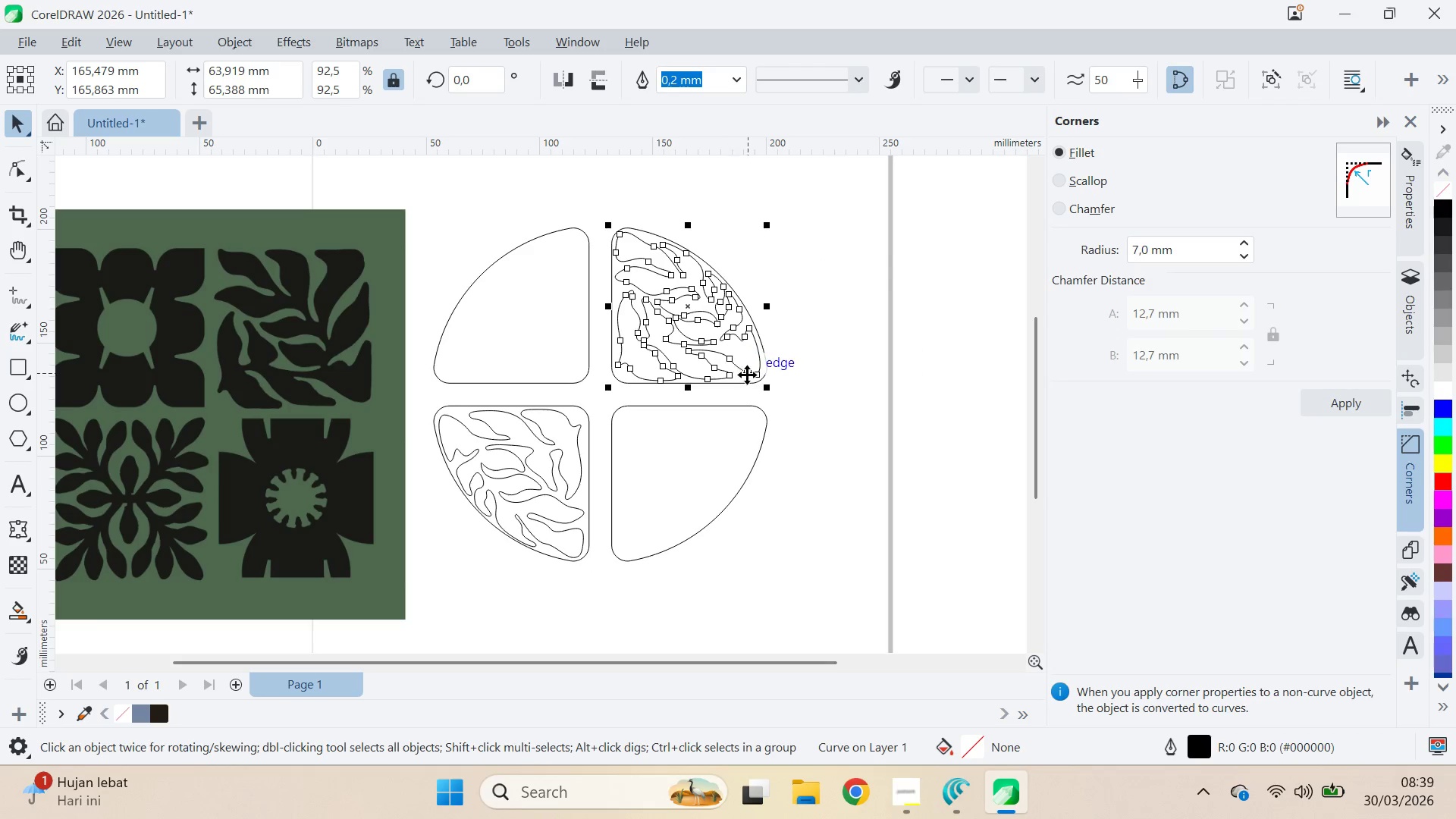 
key(Delete)
 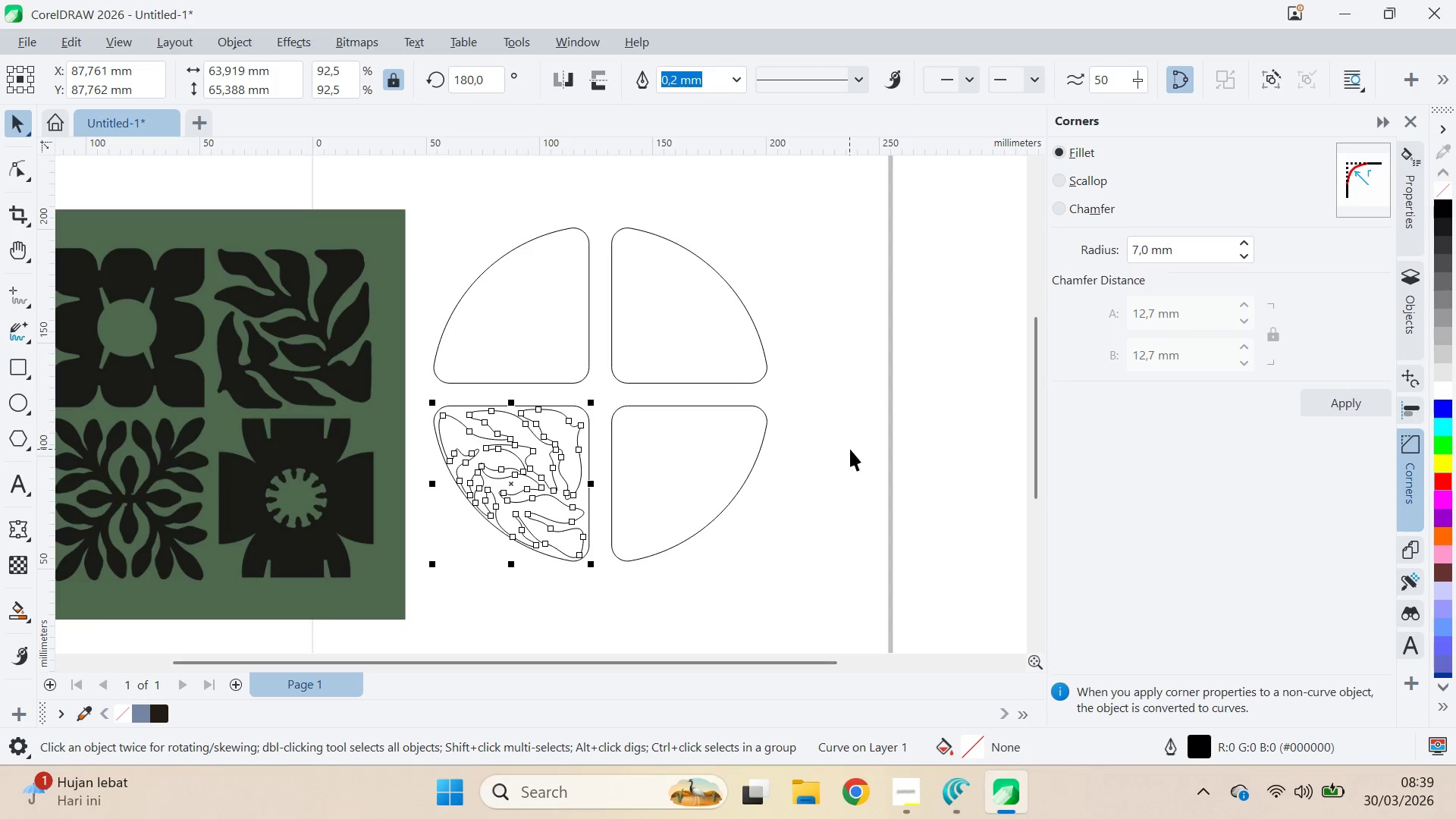 
key(ArrowRight)
 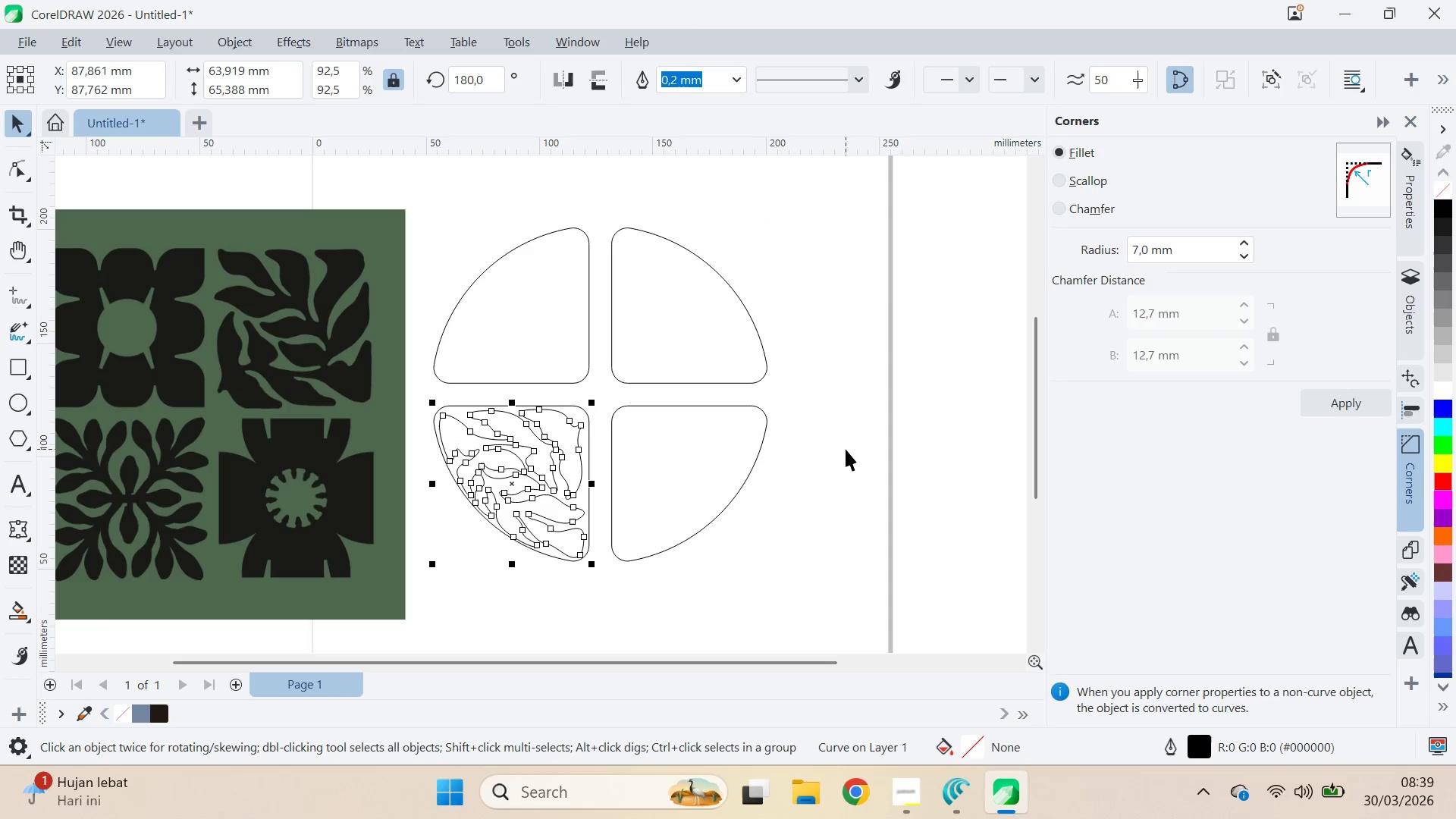 
key(ArrowRight)
 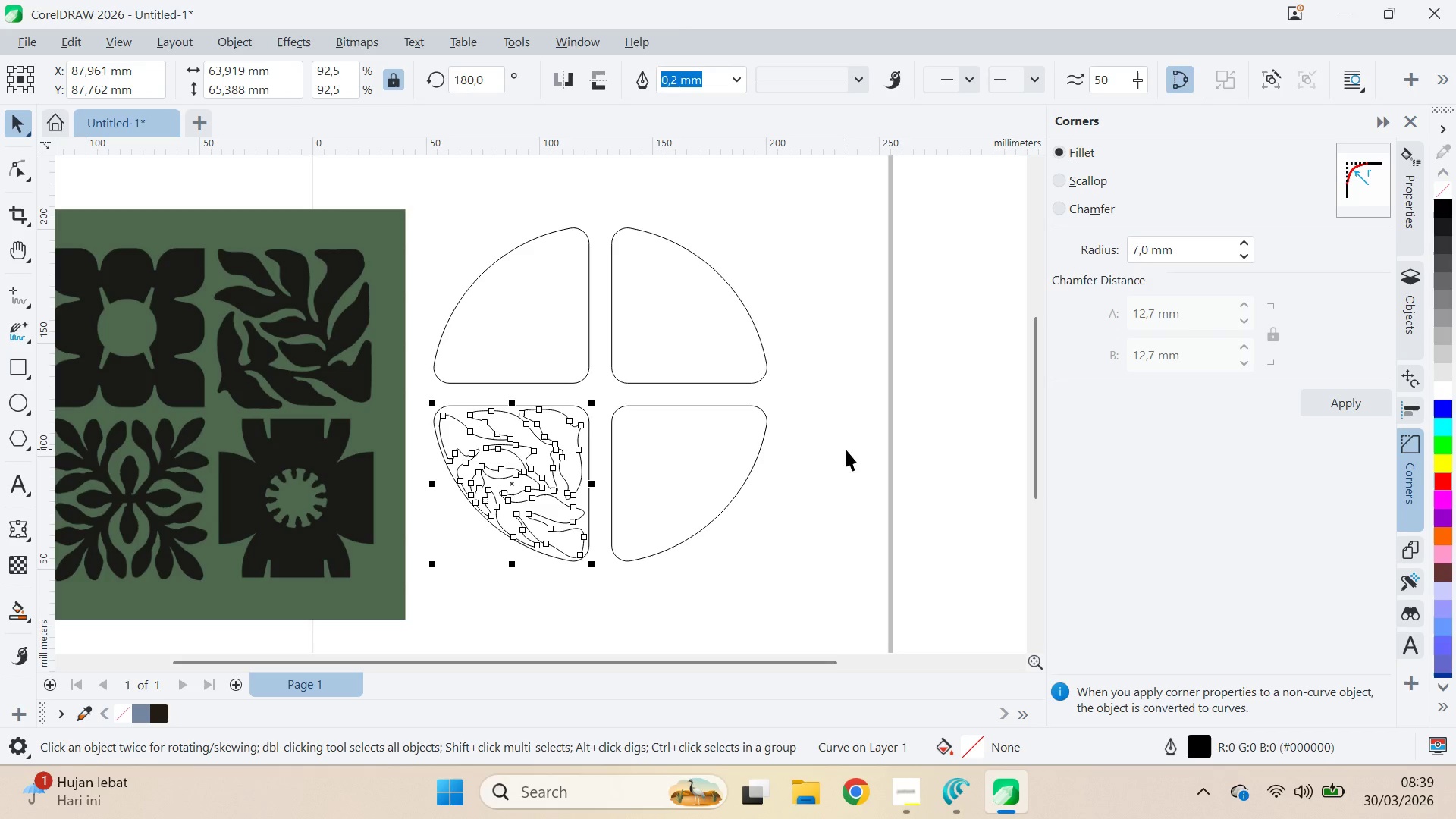 
key(ArrowUp)
 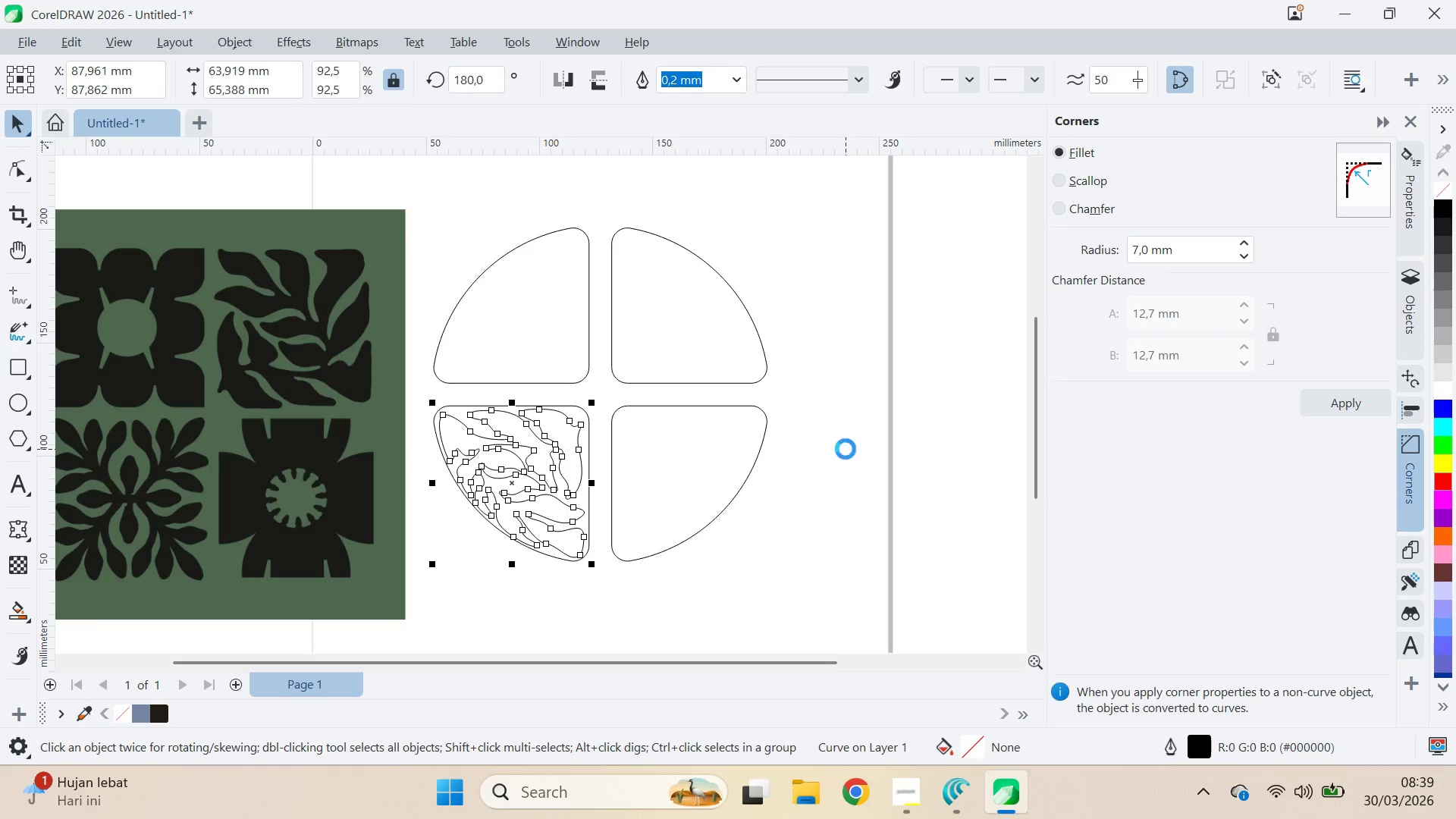 
key(ArrowUp)
 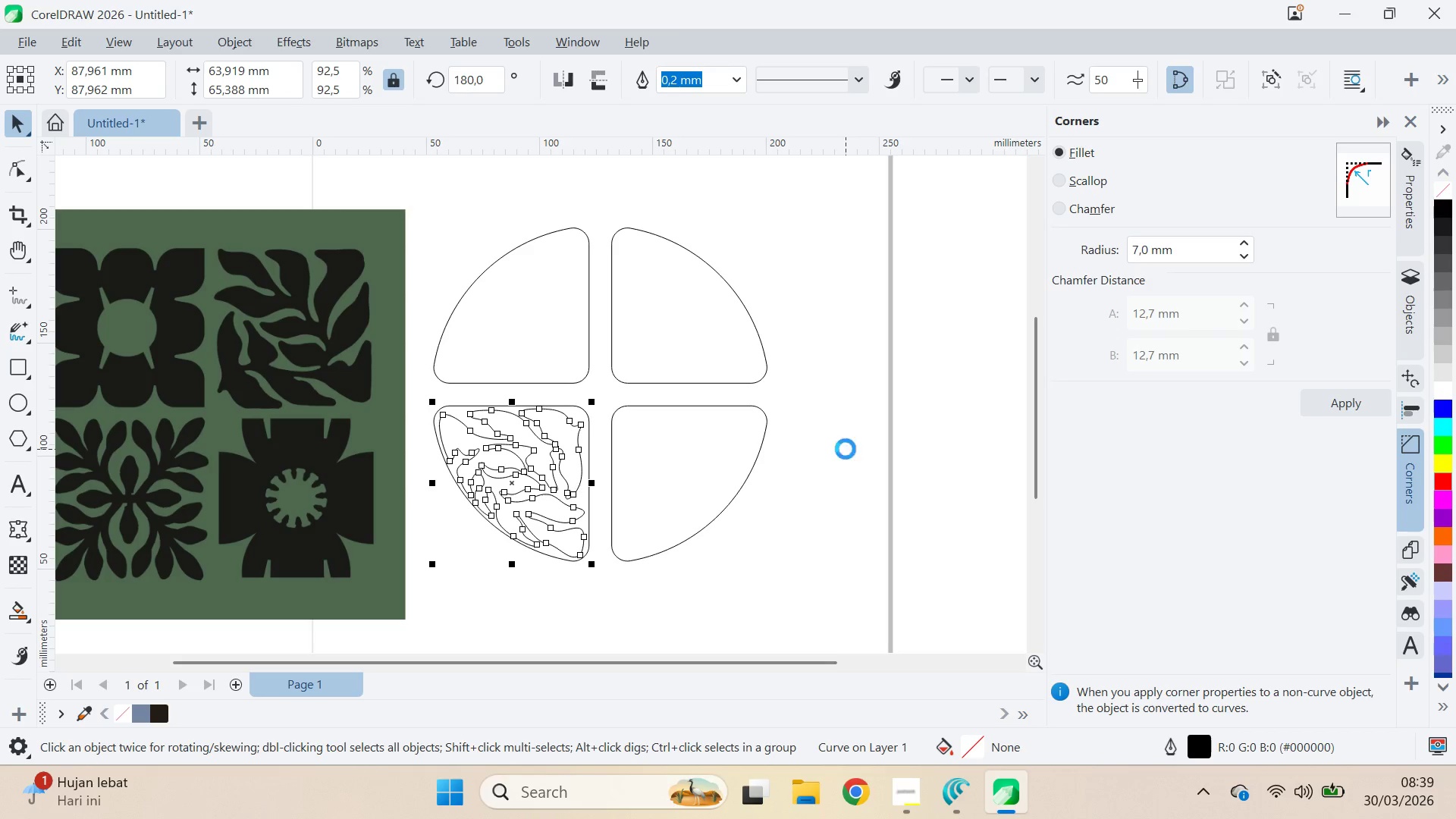 
key(ArrowRight)
 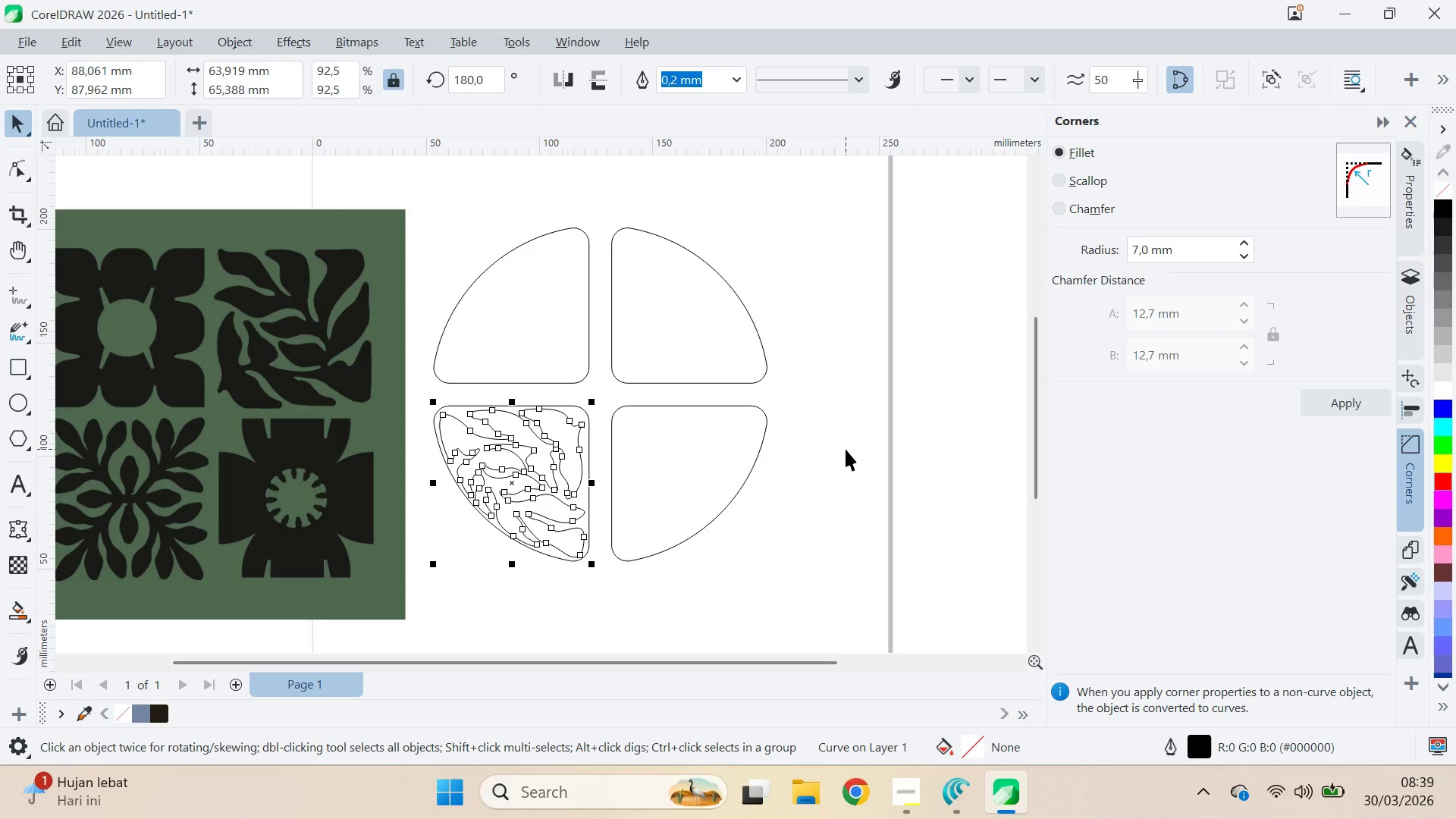 
key(ArrowRight)
 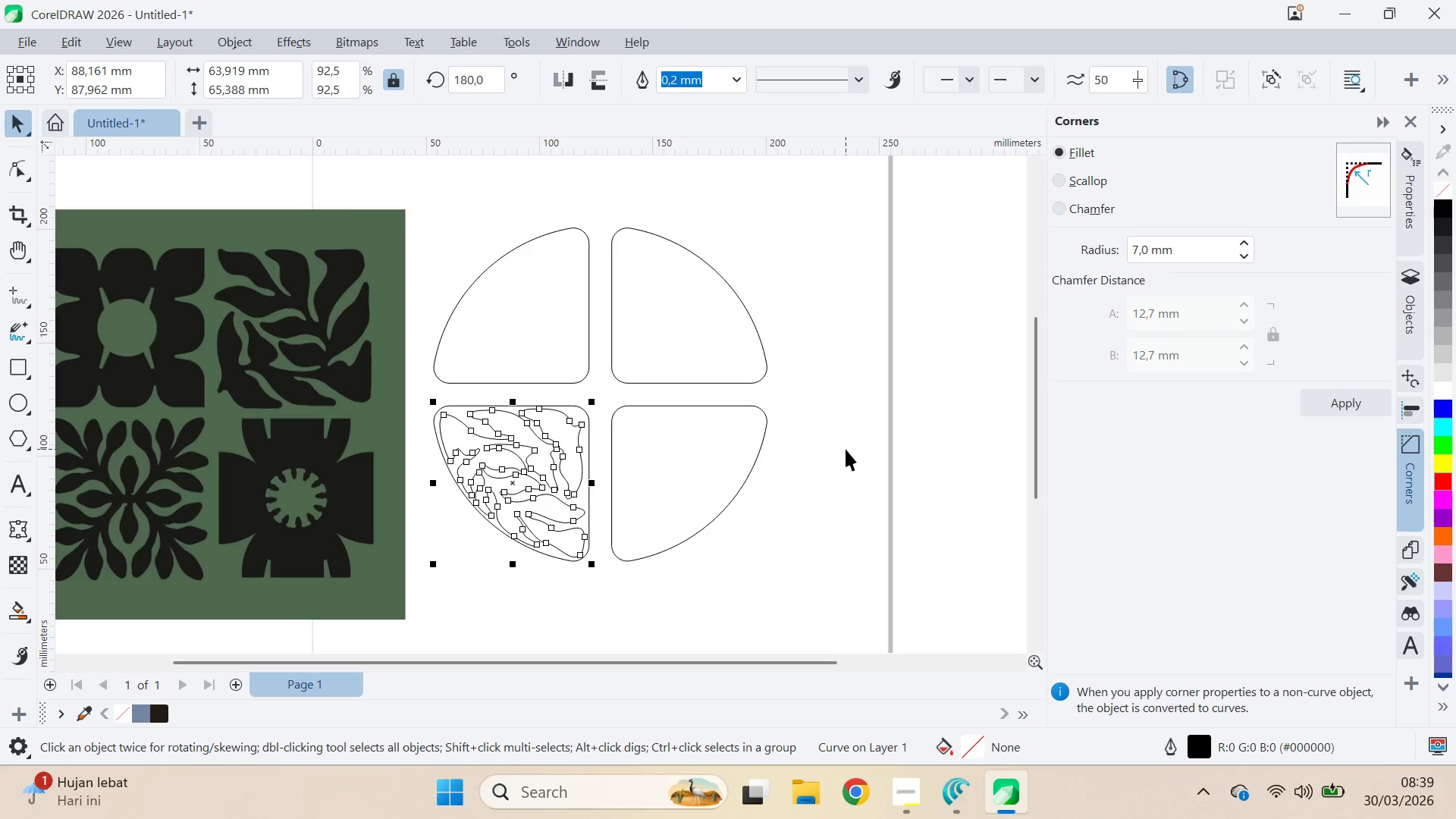 
key(ArrowRight)
 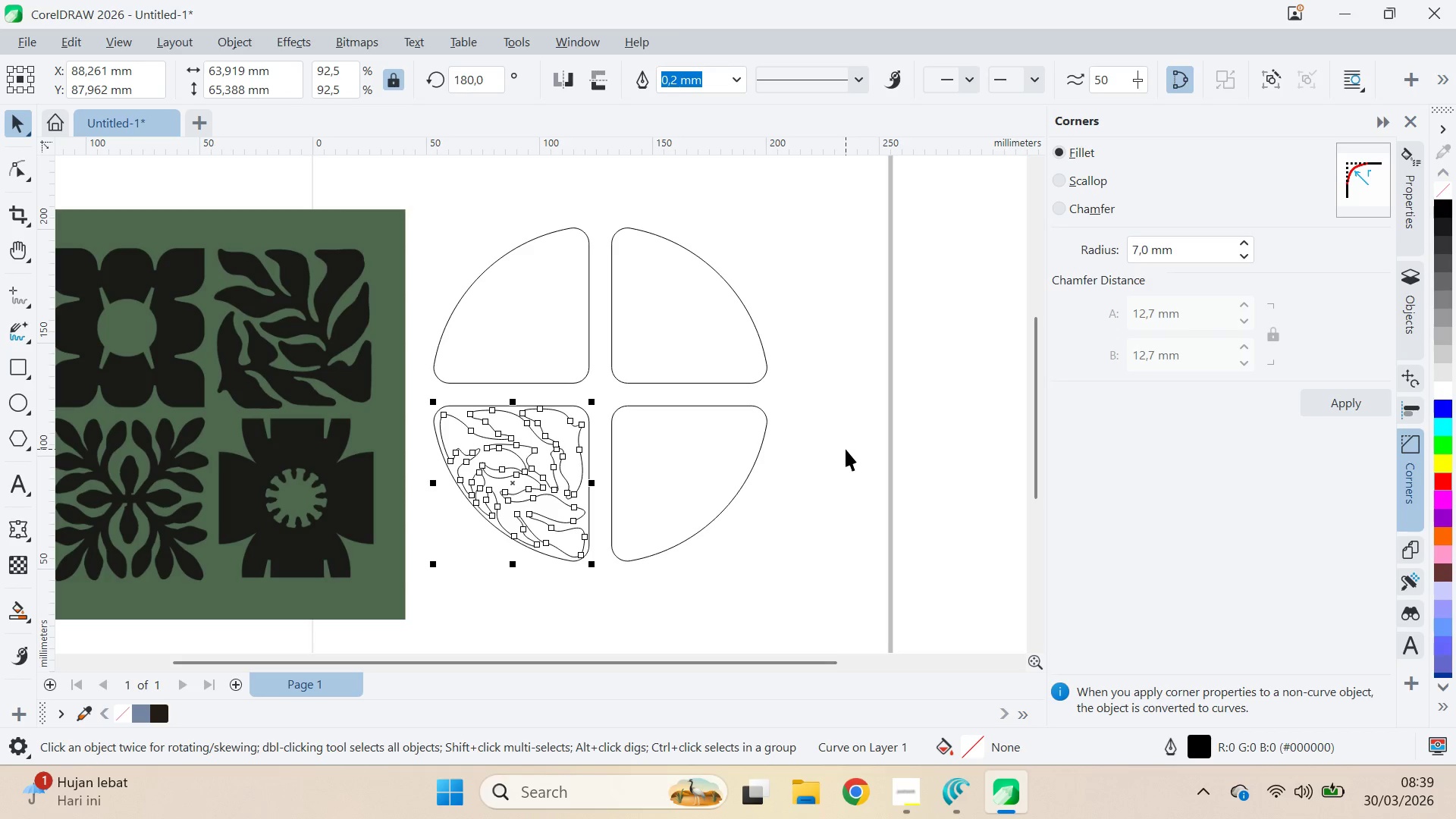 
key(ArrowUp)
 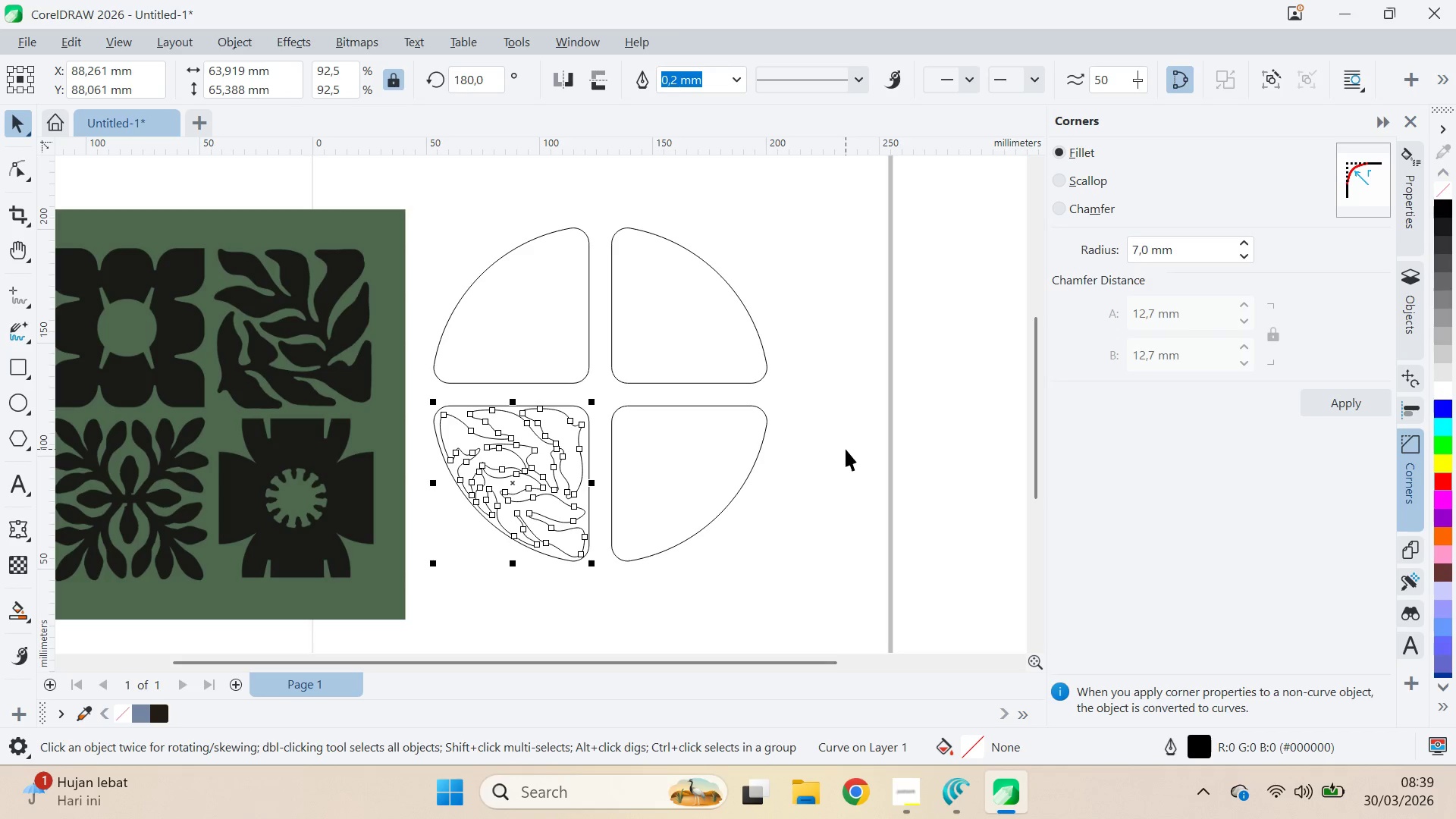 
key(ArrowUp)
 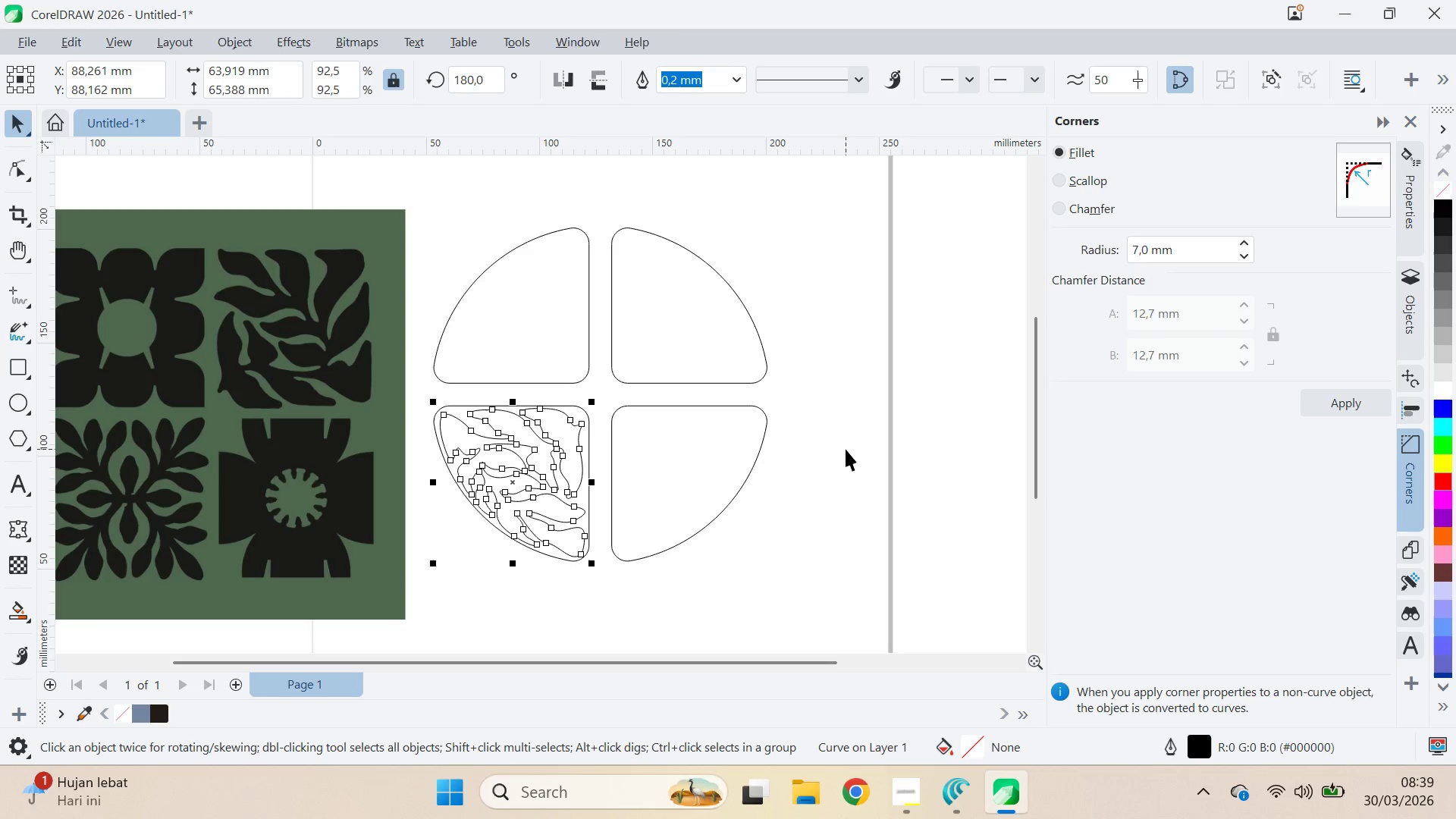 
key(ArrowDown)
 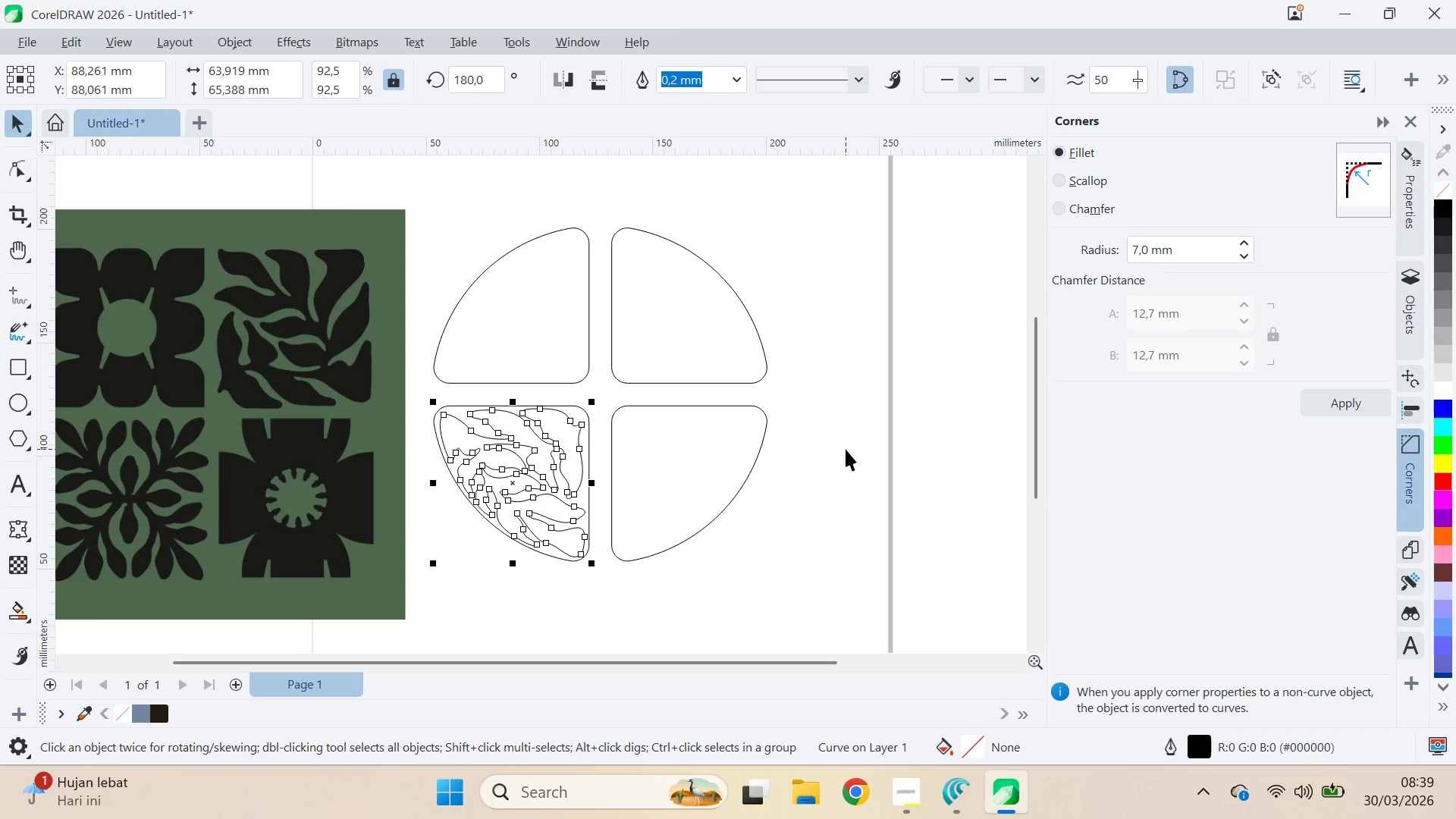 
key(ArrowDown)
 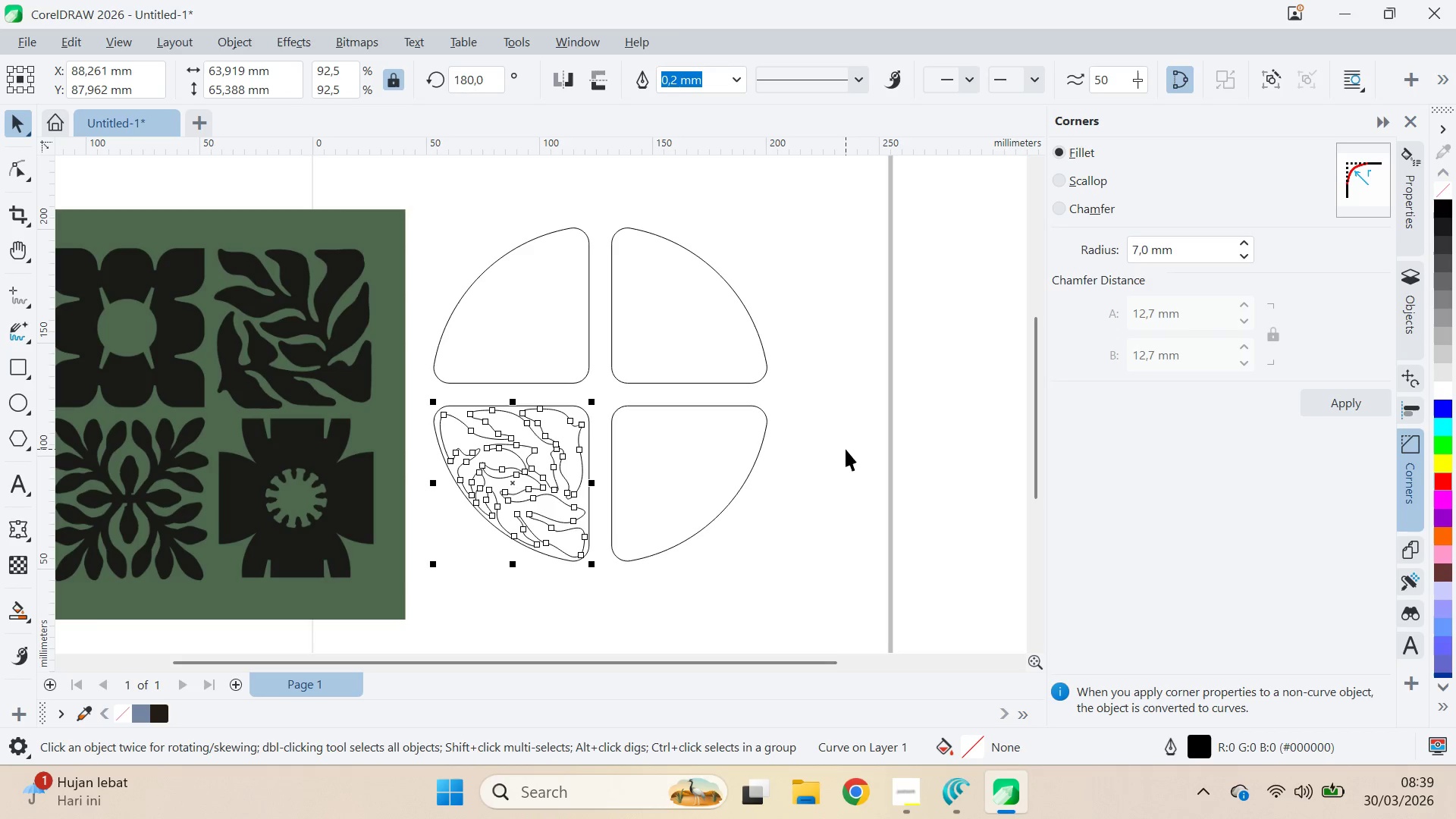 
key(ArrowRight)
 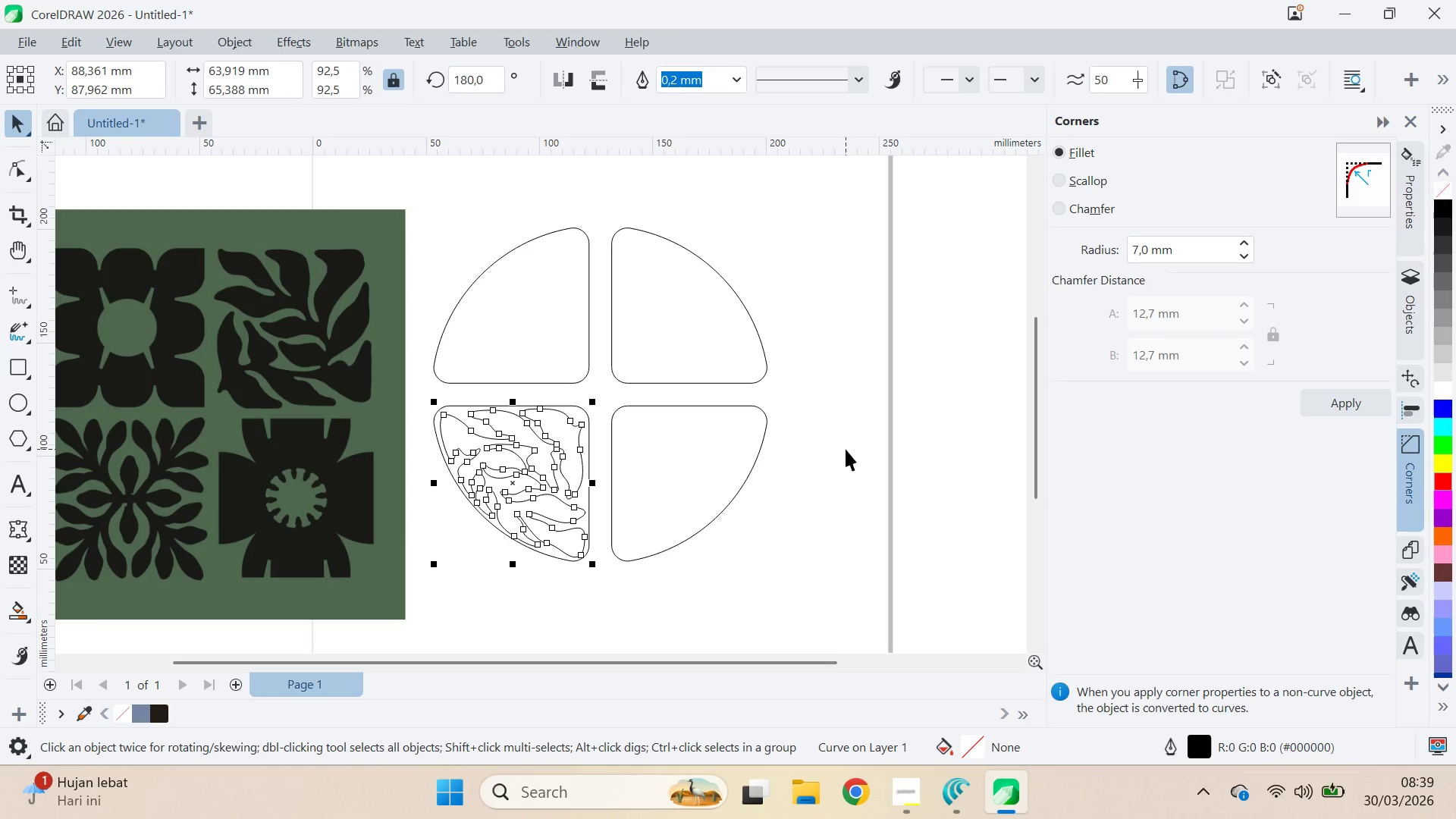 
key(ArrowRight)
 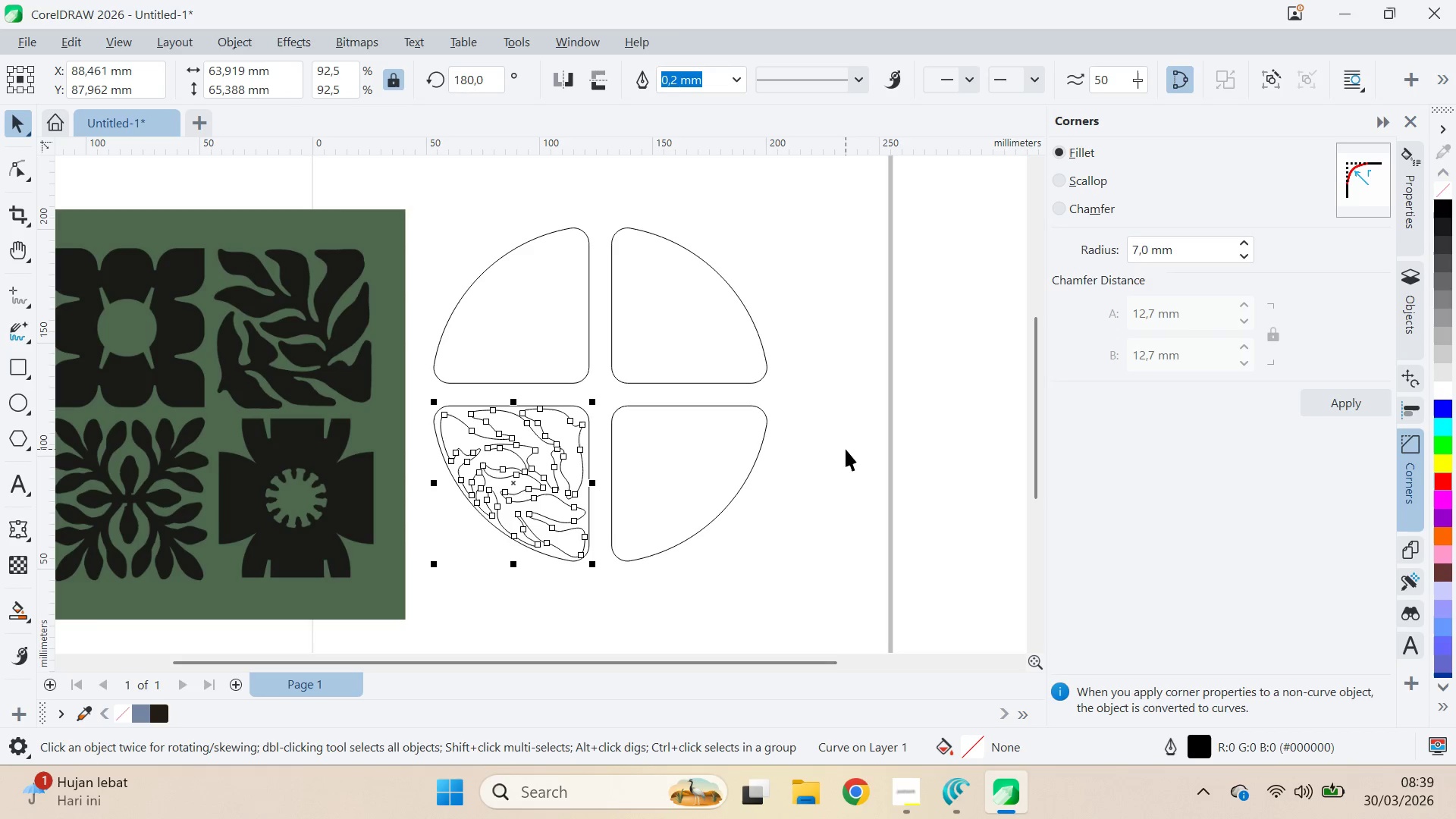 
key(ArrowRight)
 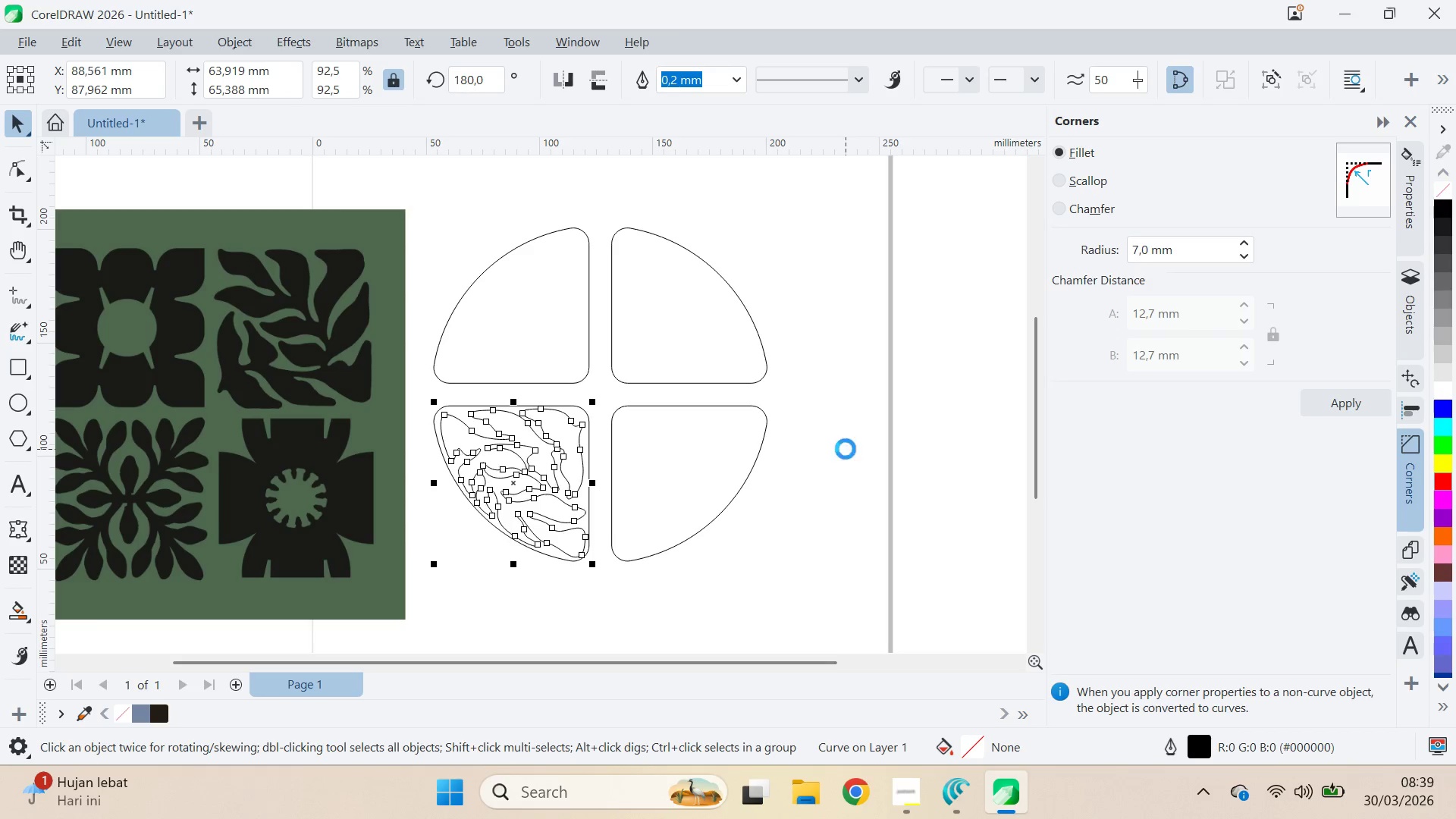 
key(ArrowRight)
 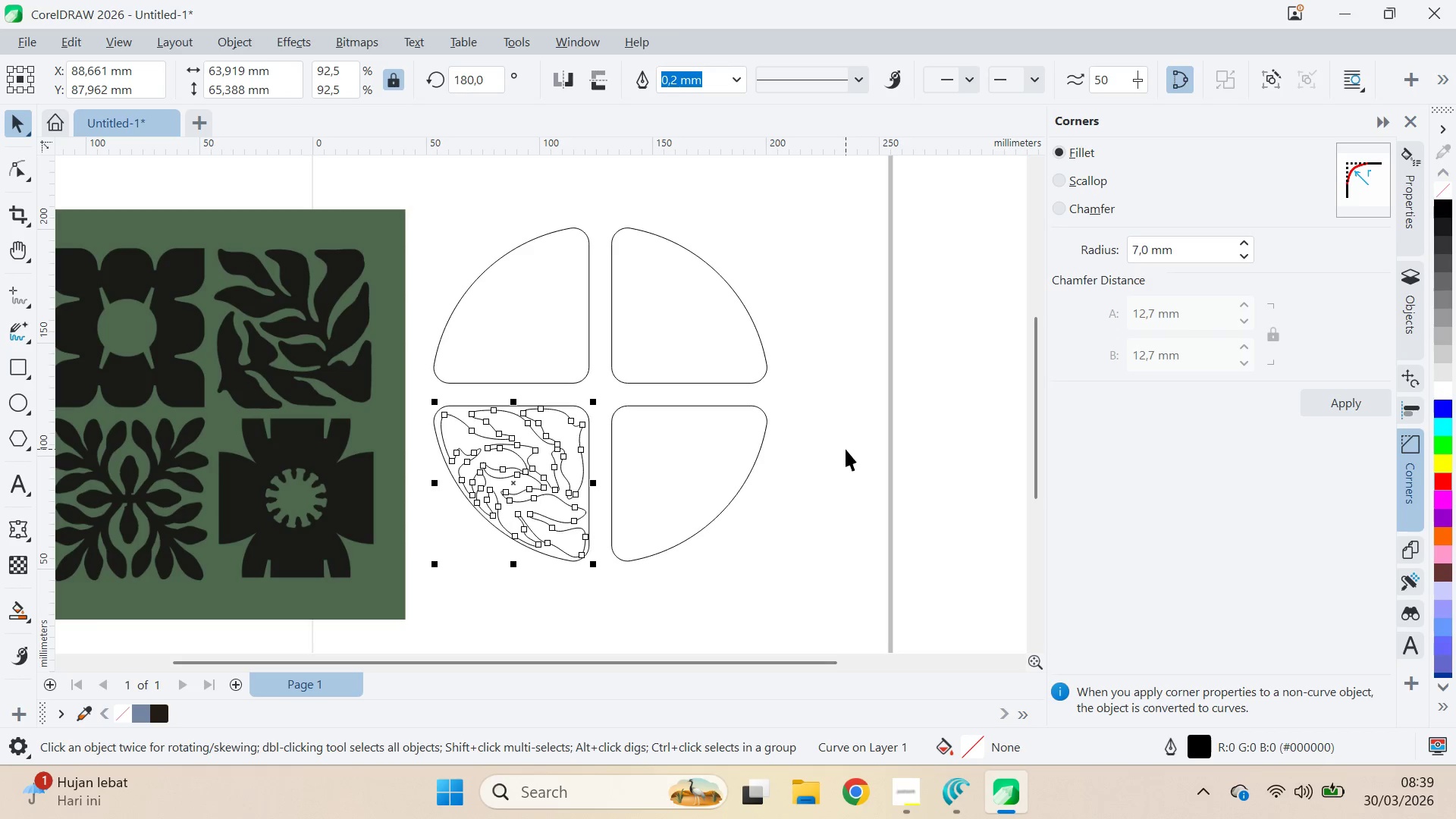 
key(ArrowRight)
 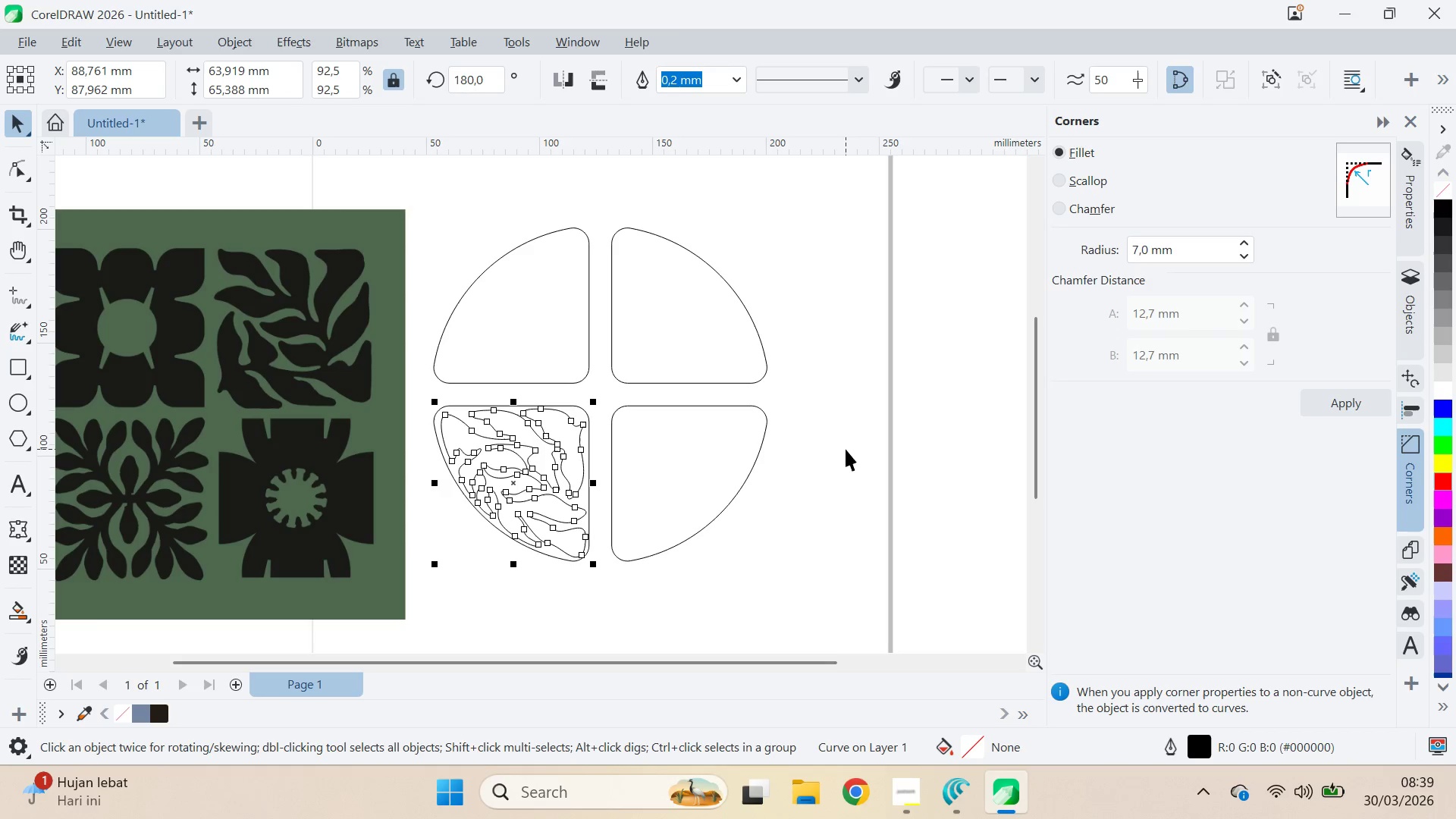 
key(ArrowRight)
 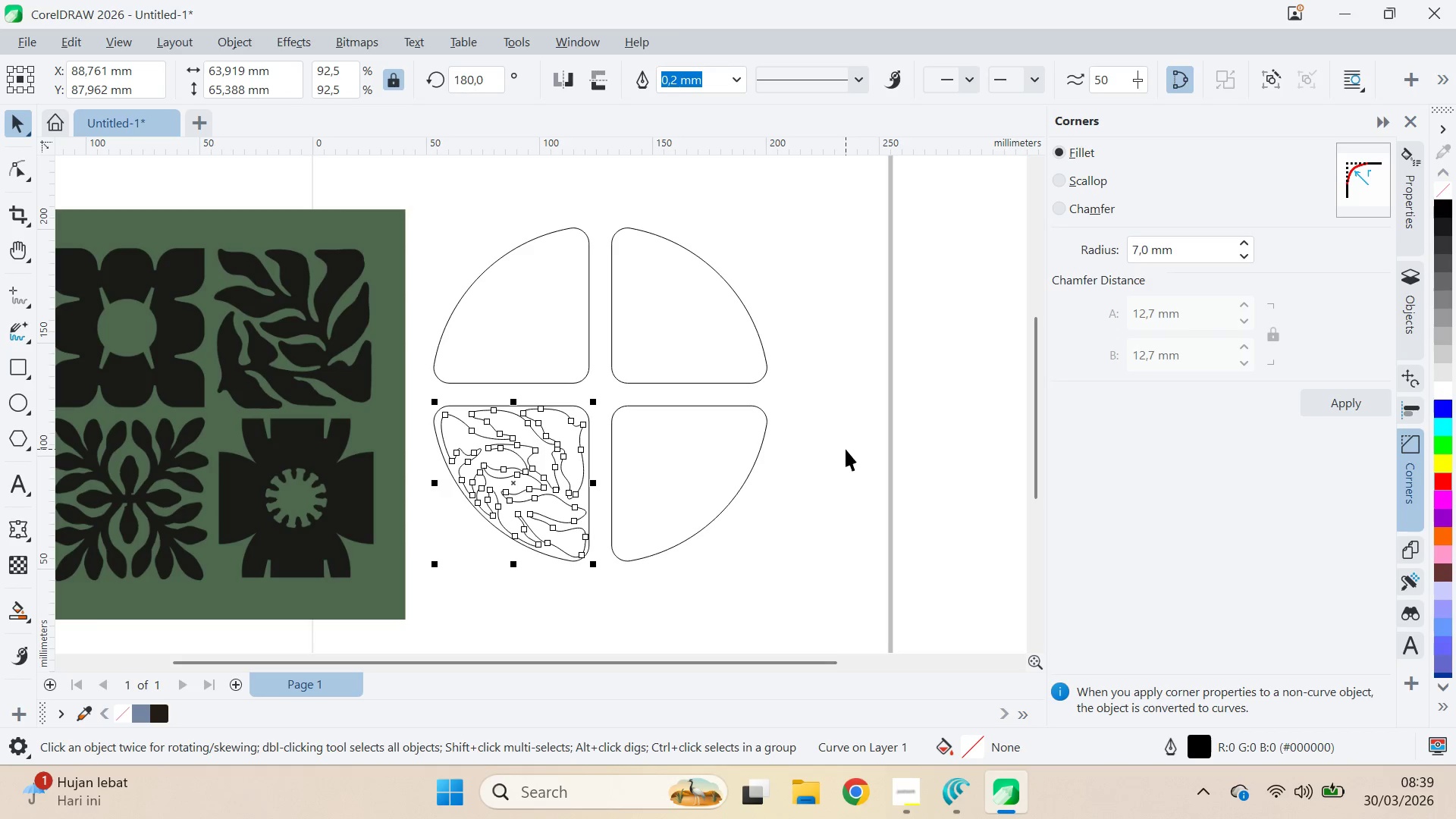 
key(ArrowDown)
 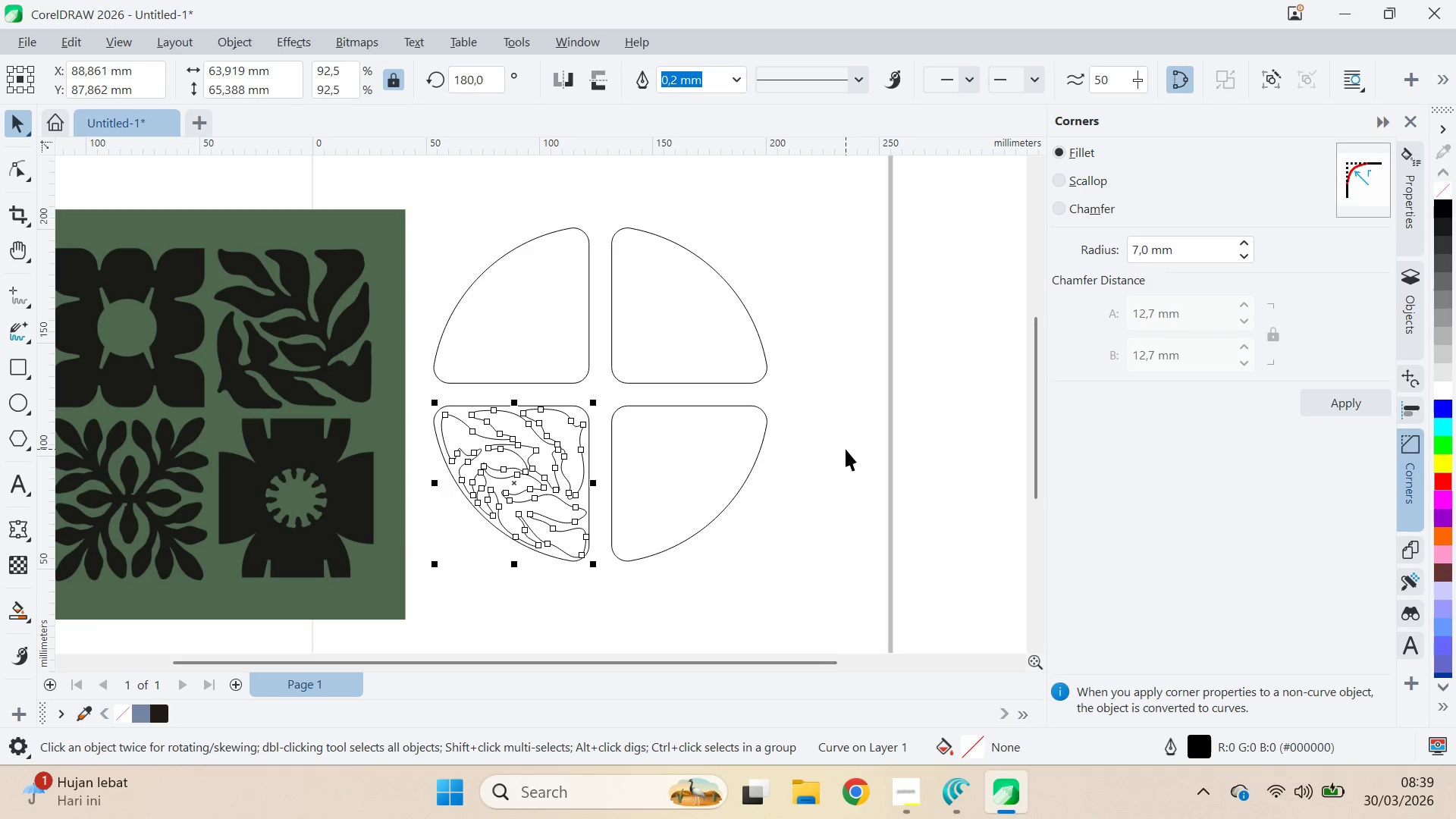 
key(ArrowDown)
 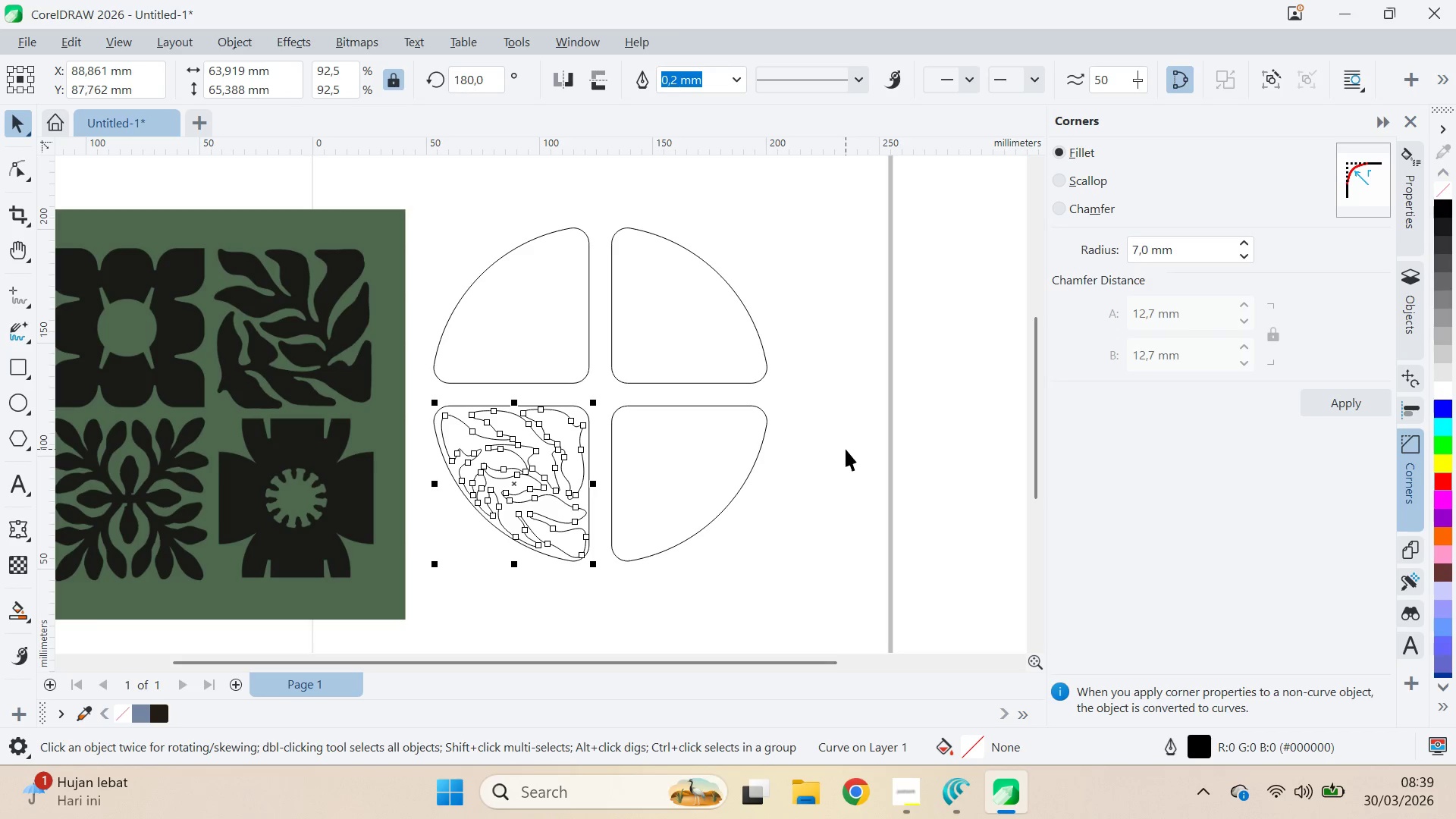 
key(ArrowLeft)
 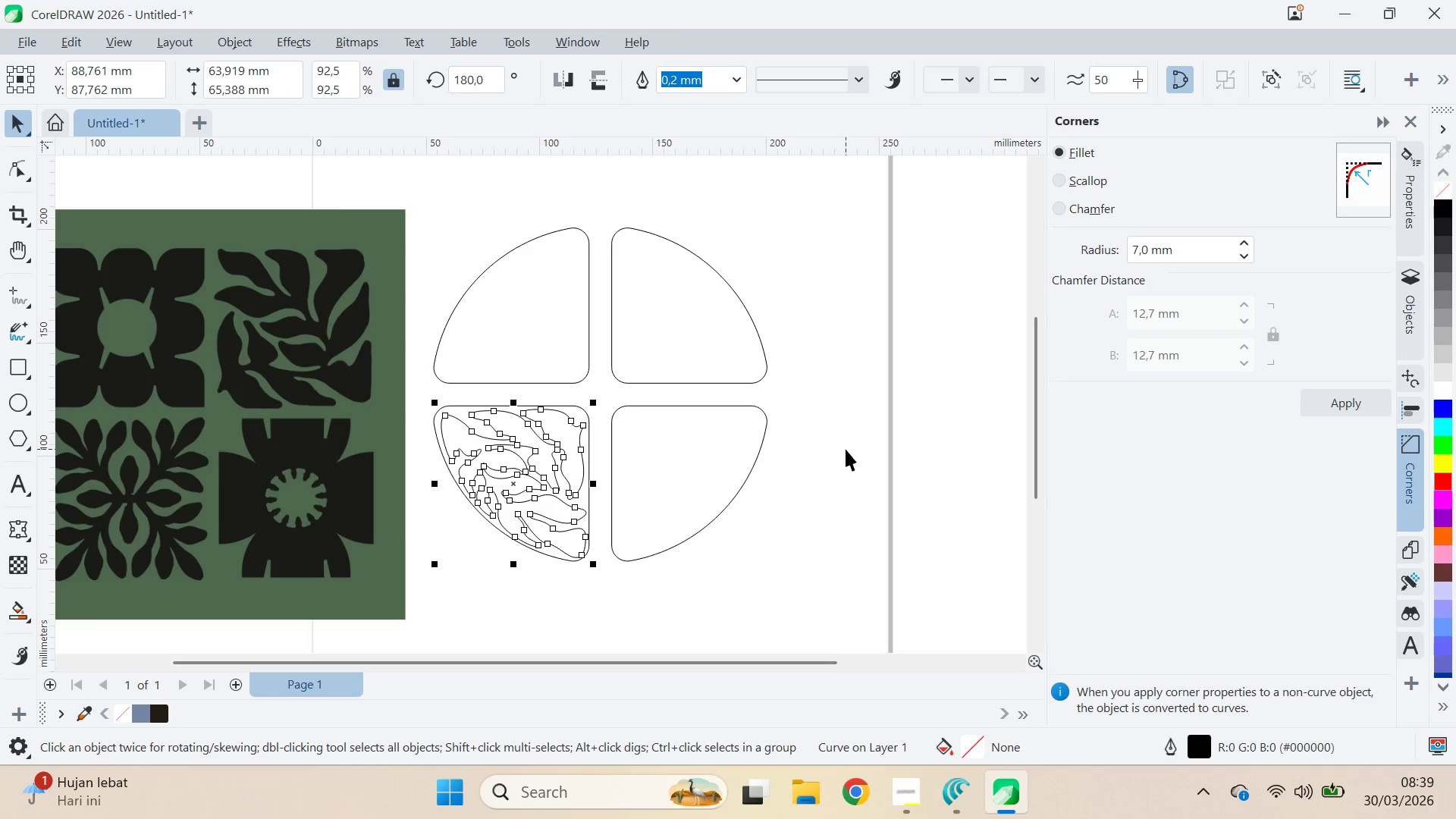 
key(ArrowLeft)
 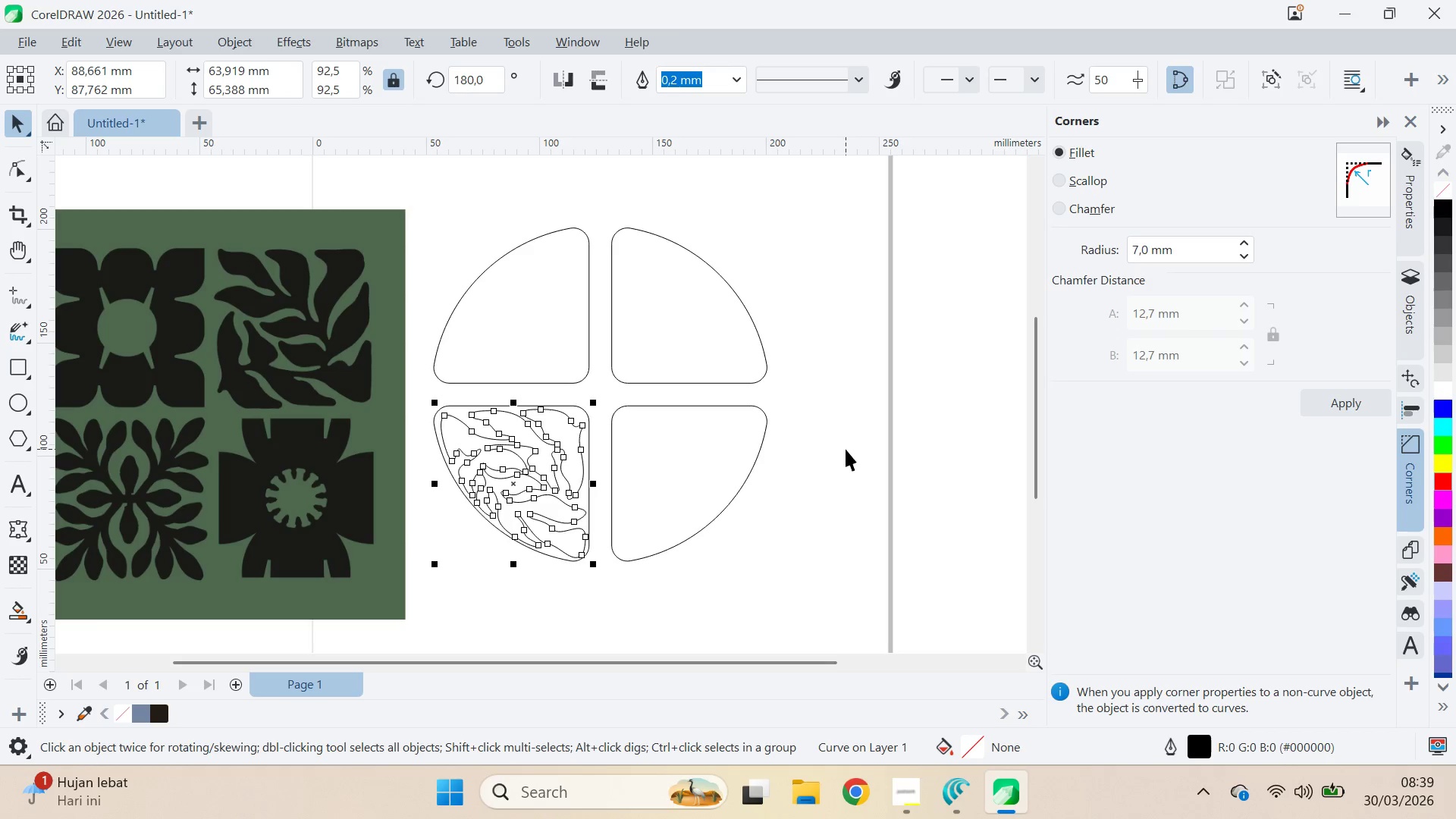 
key(ArrowLeft)
 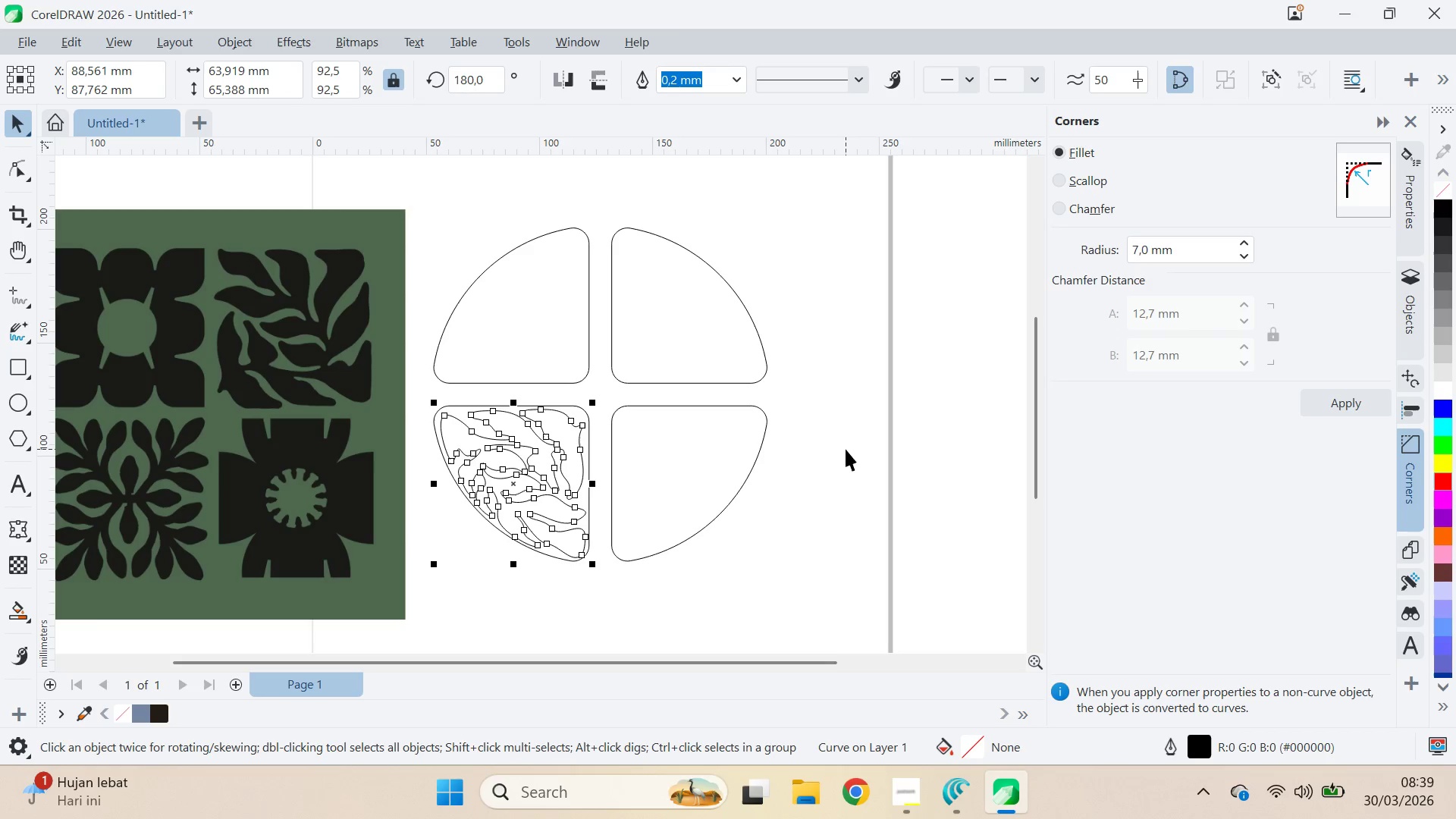 
key(ArrowLeft)
 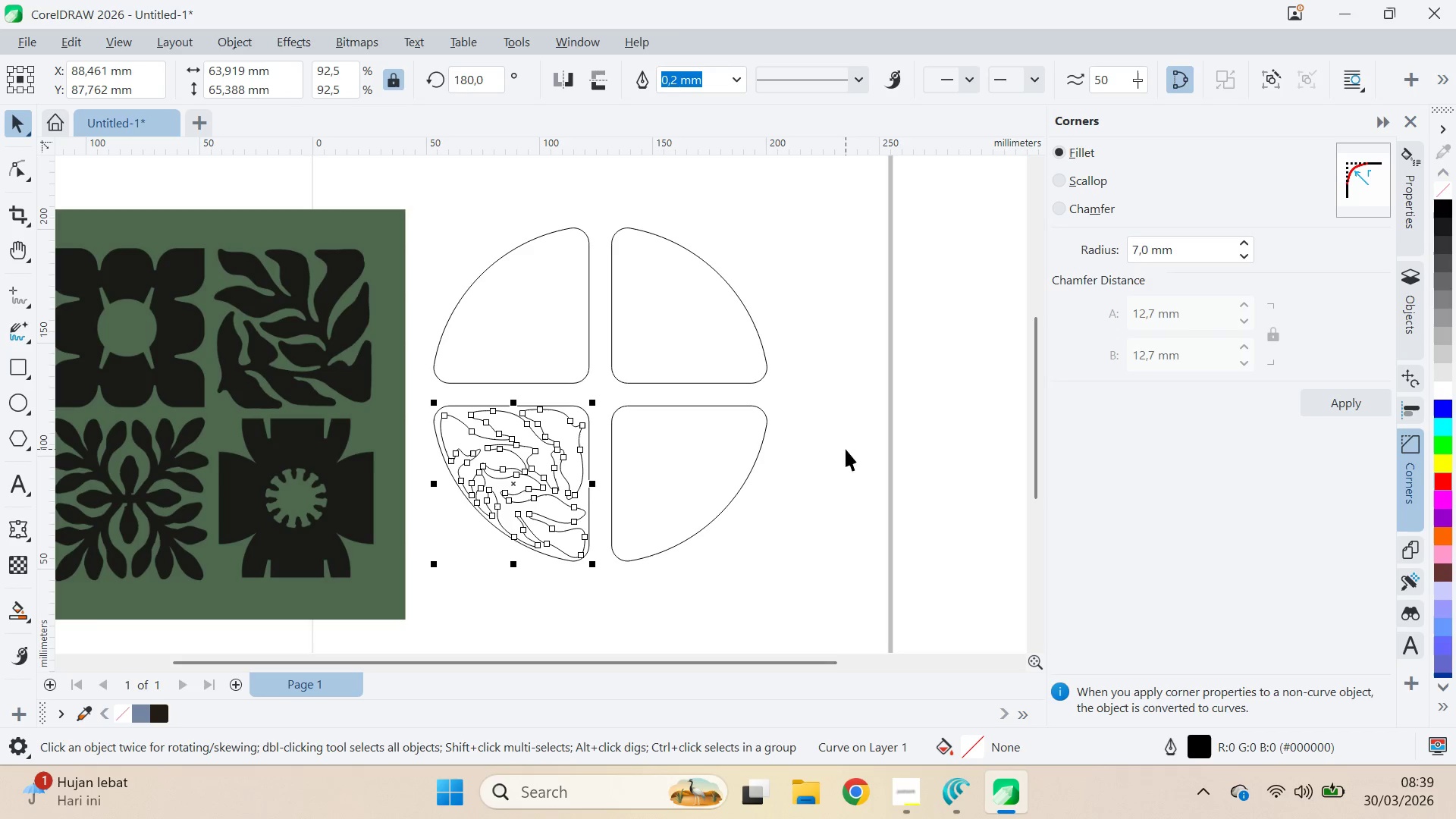 
key(ArrowLeft)
 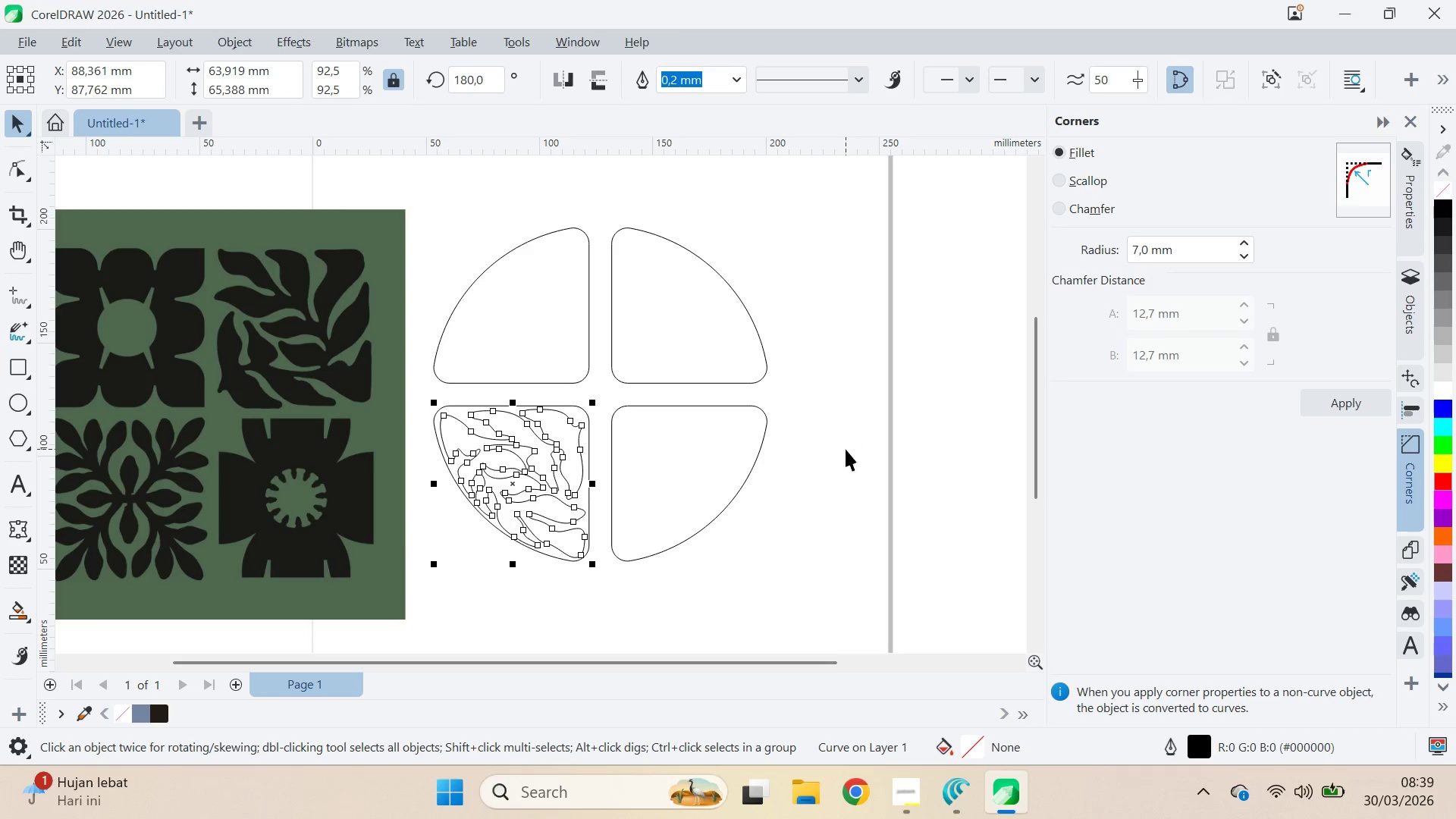 
key(ArrowLeft)
 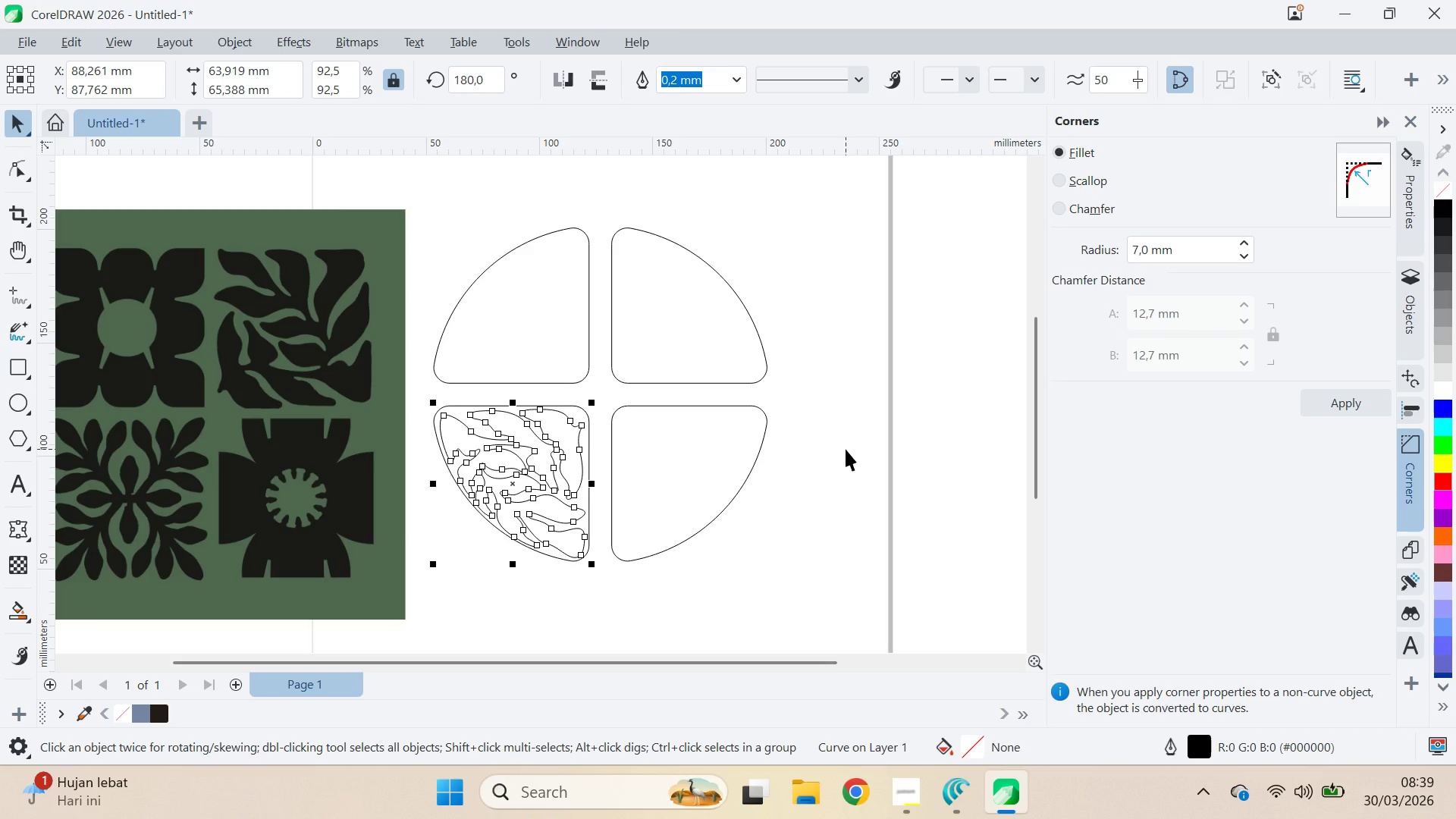 
key(ArrowRight)
 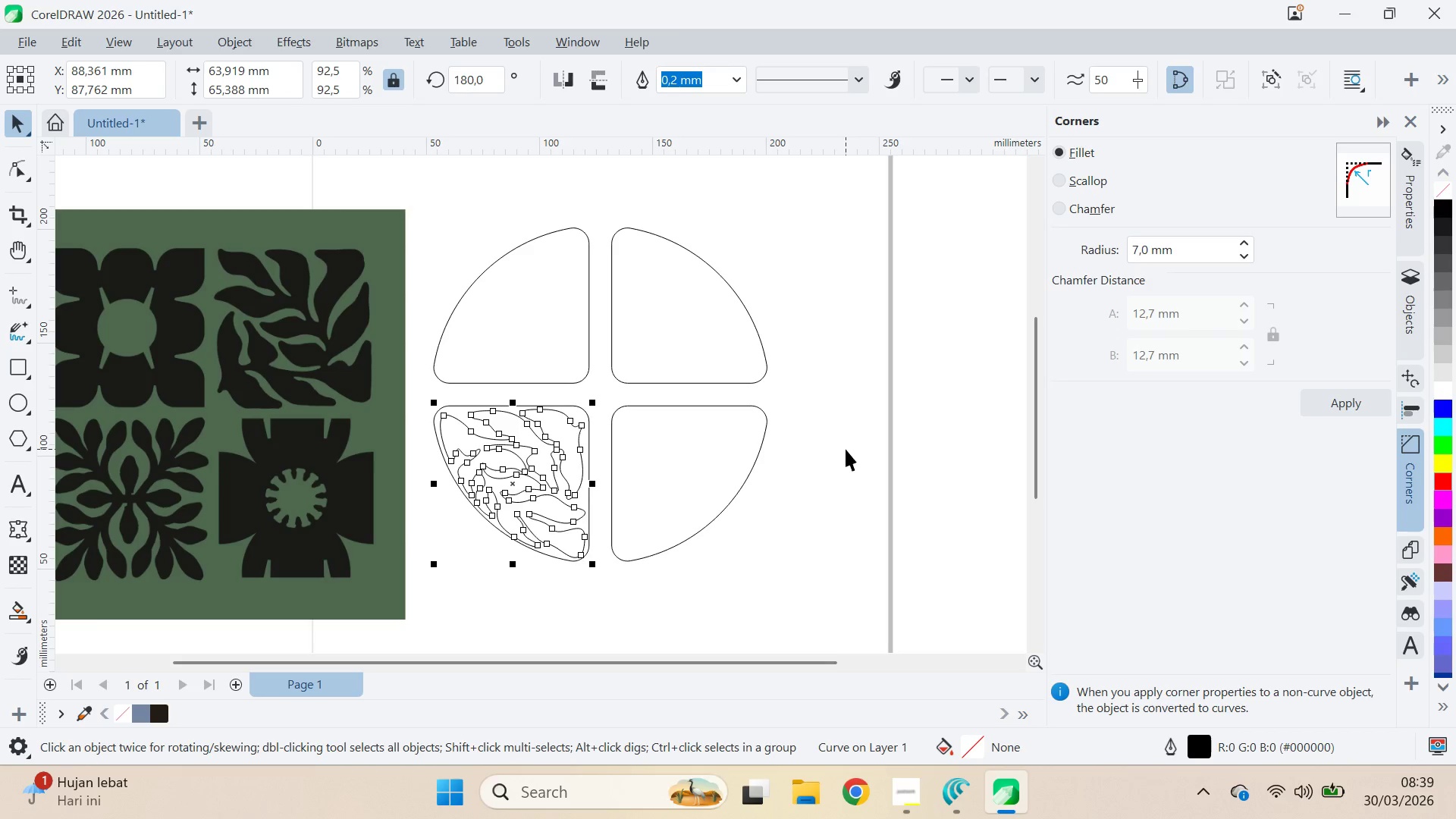 
key(ArrowLeft)
 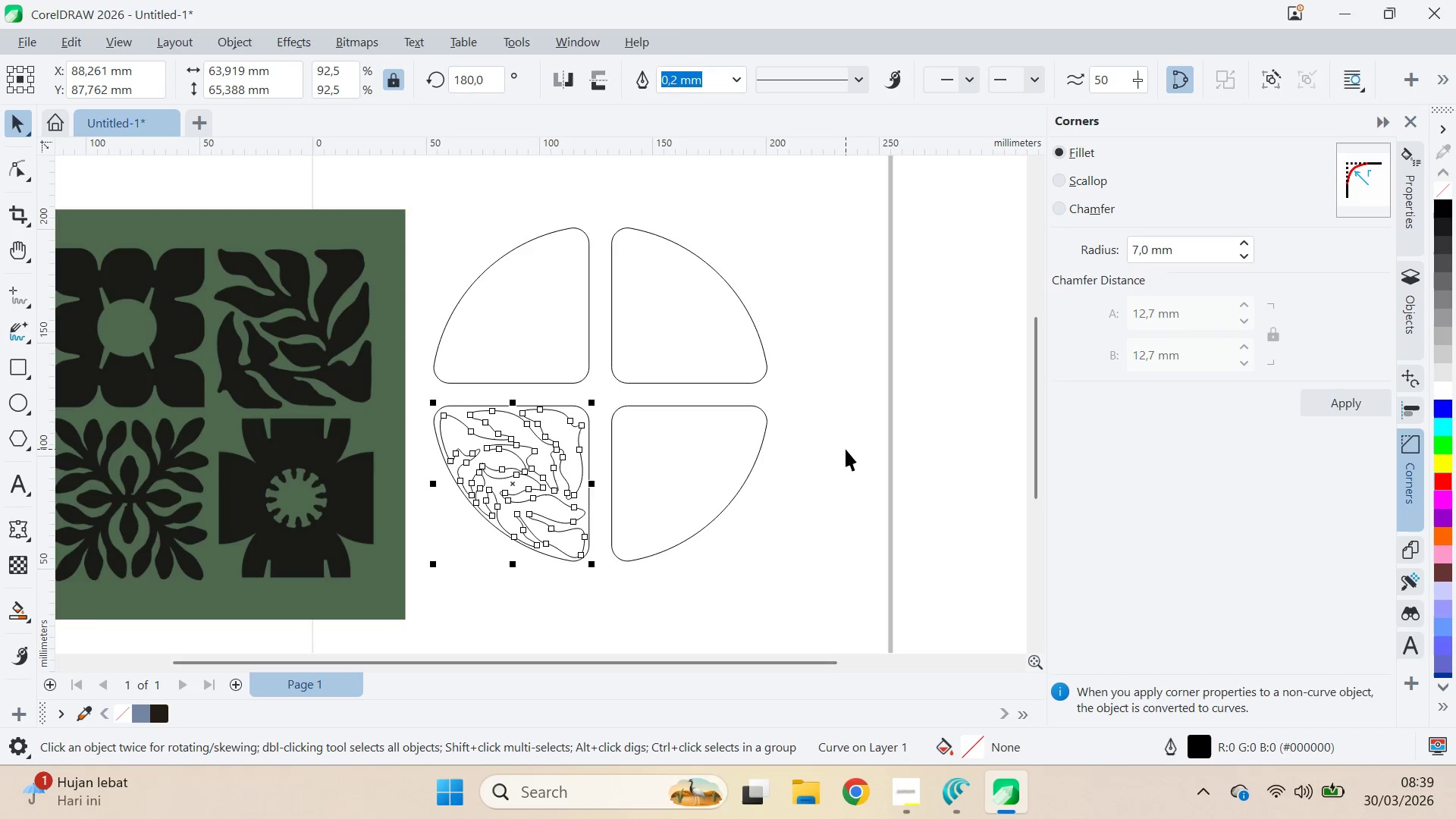 
key(ArrowRight)
 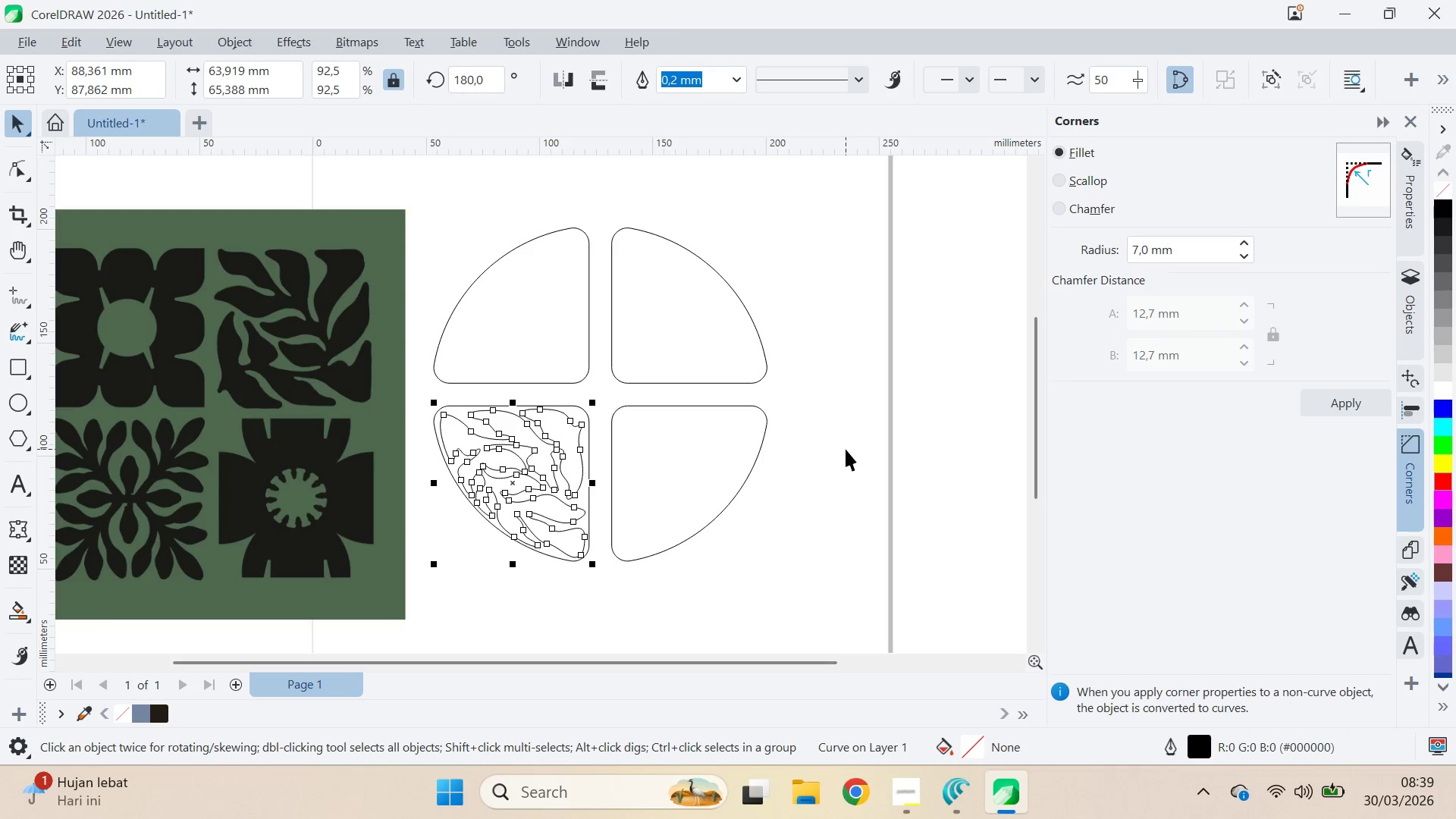 
key(ArrowUp)
 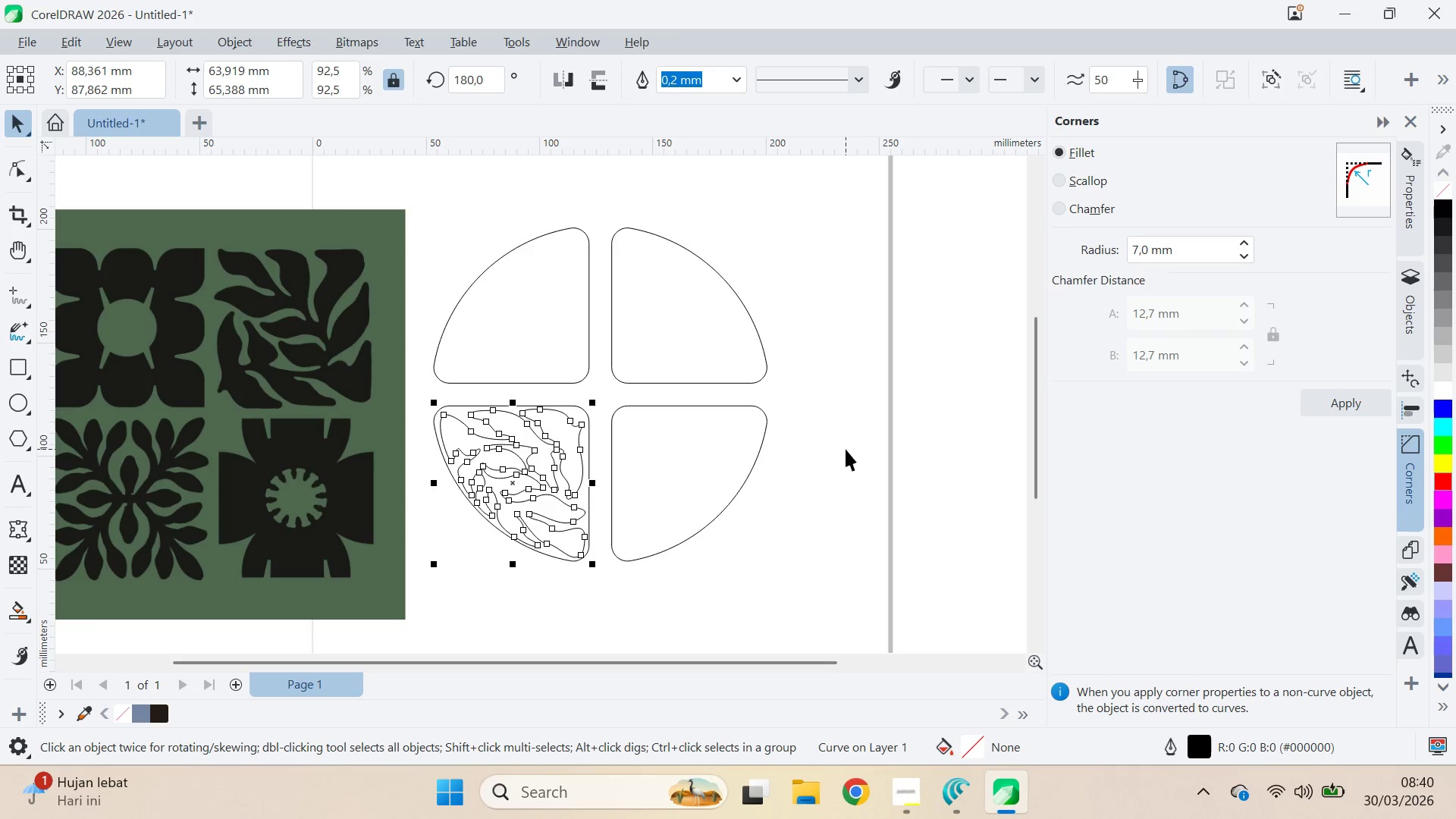 
key(ArrowDown)
 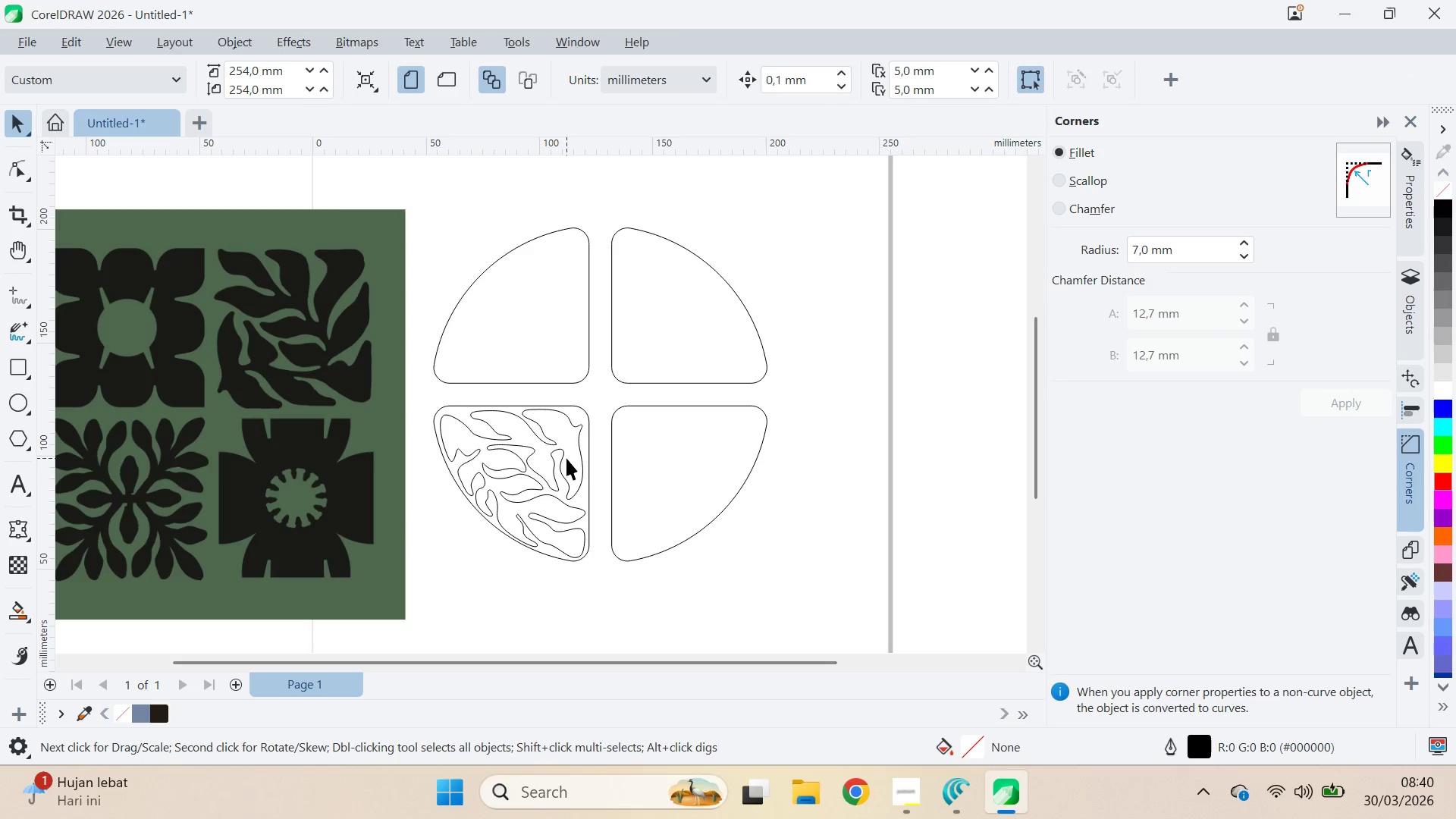 
scroll: coordinate [514, 451], scroll_direction: down, amount: 2.0
 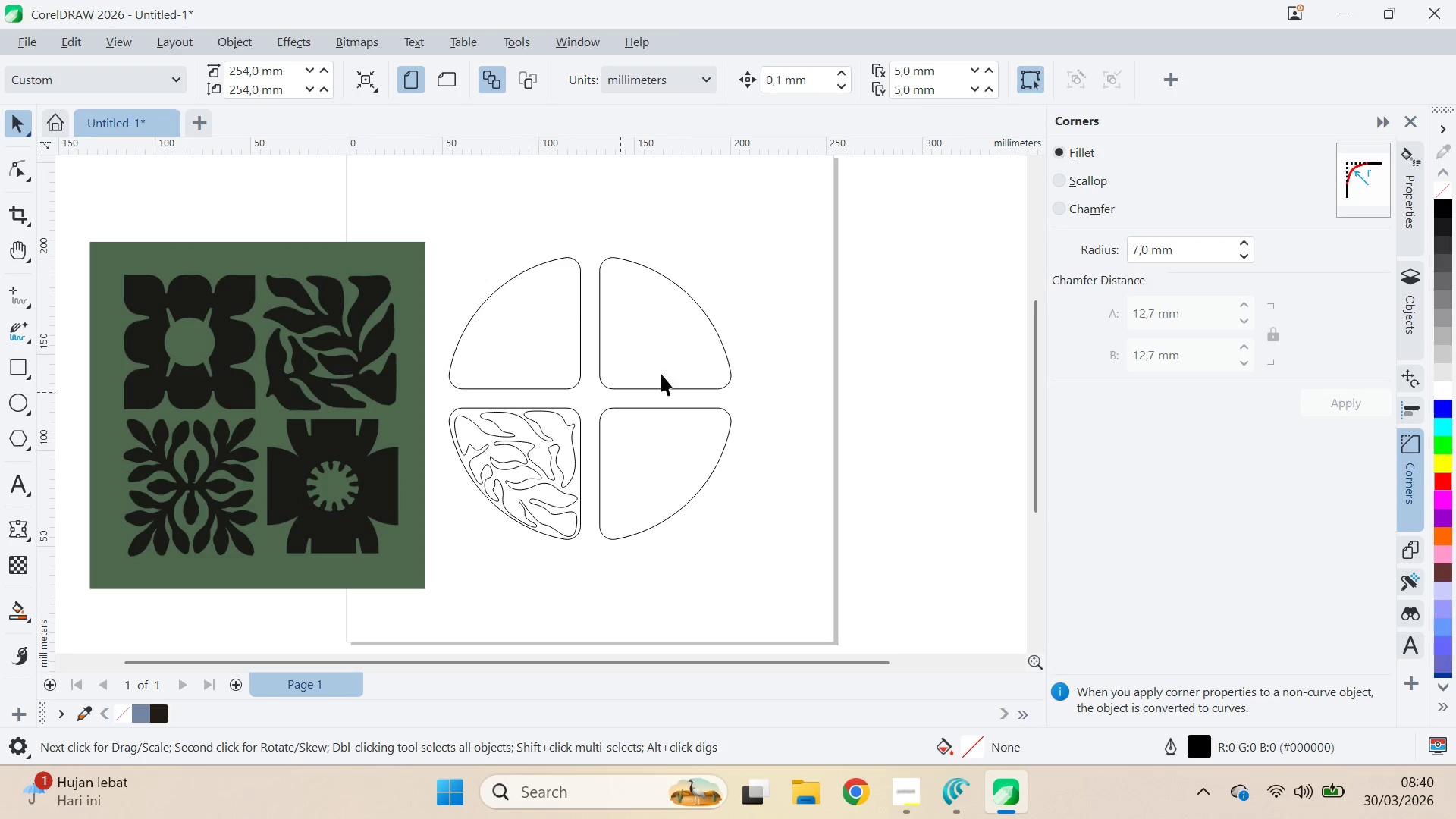 
type(qv)
 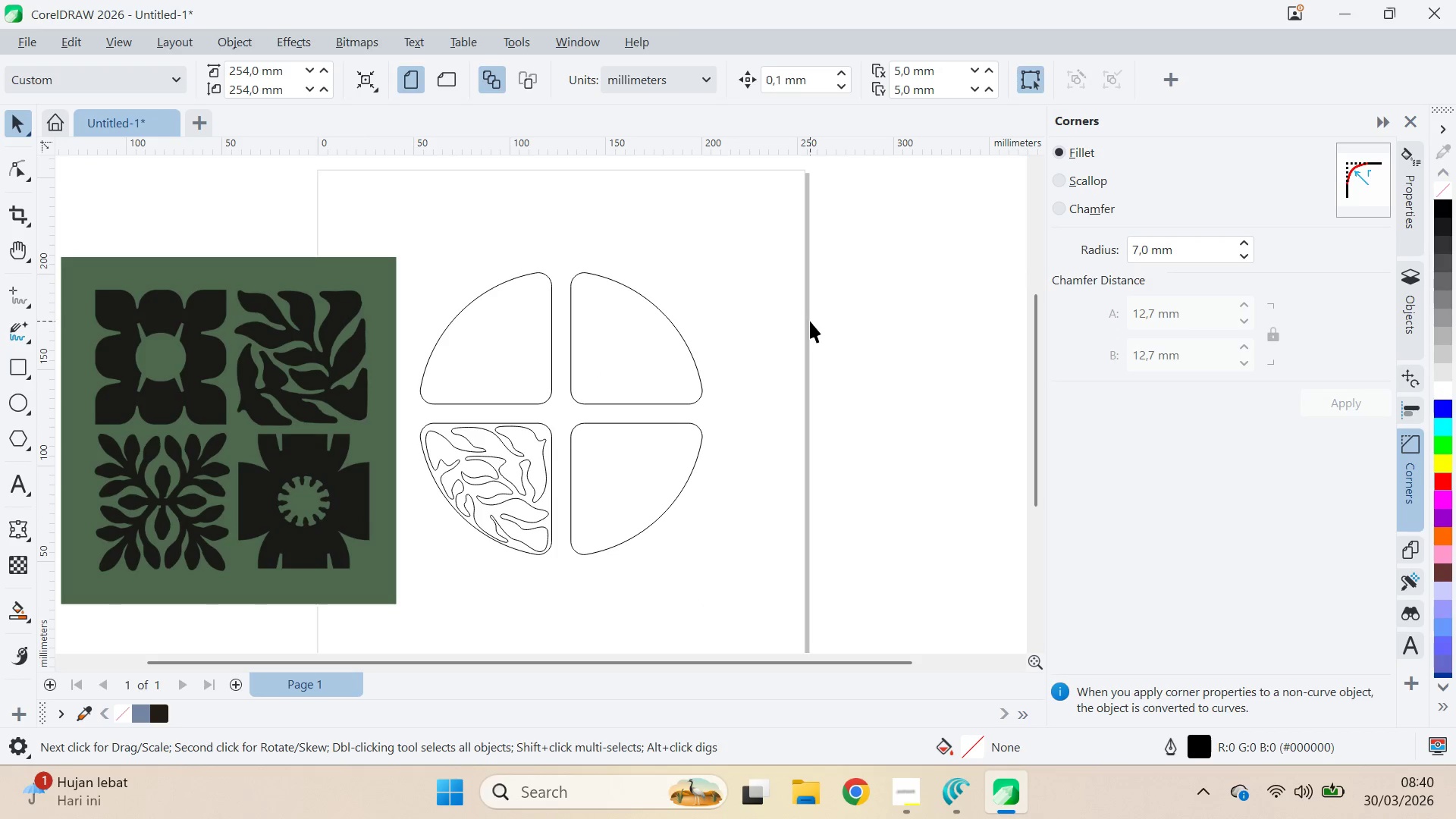 
left_click_drag(start_coordinate=[774, 294], to_coordinate=[745, 309])
 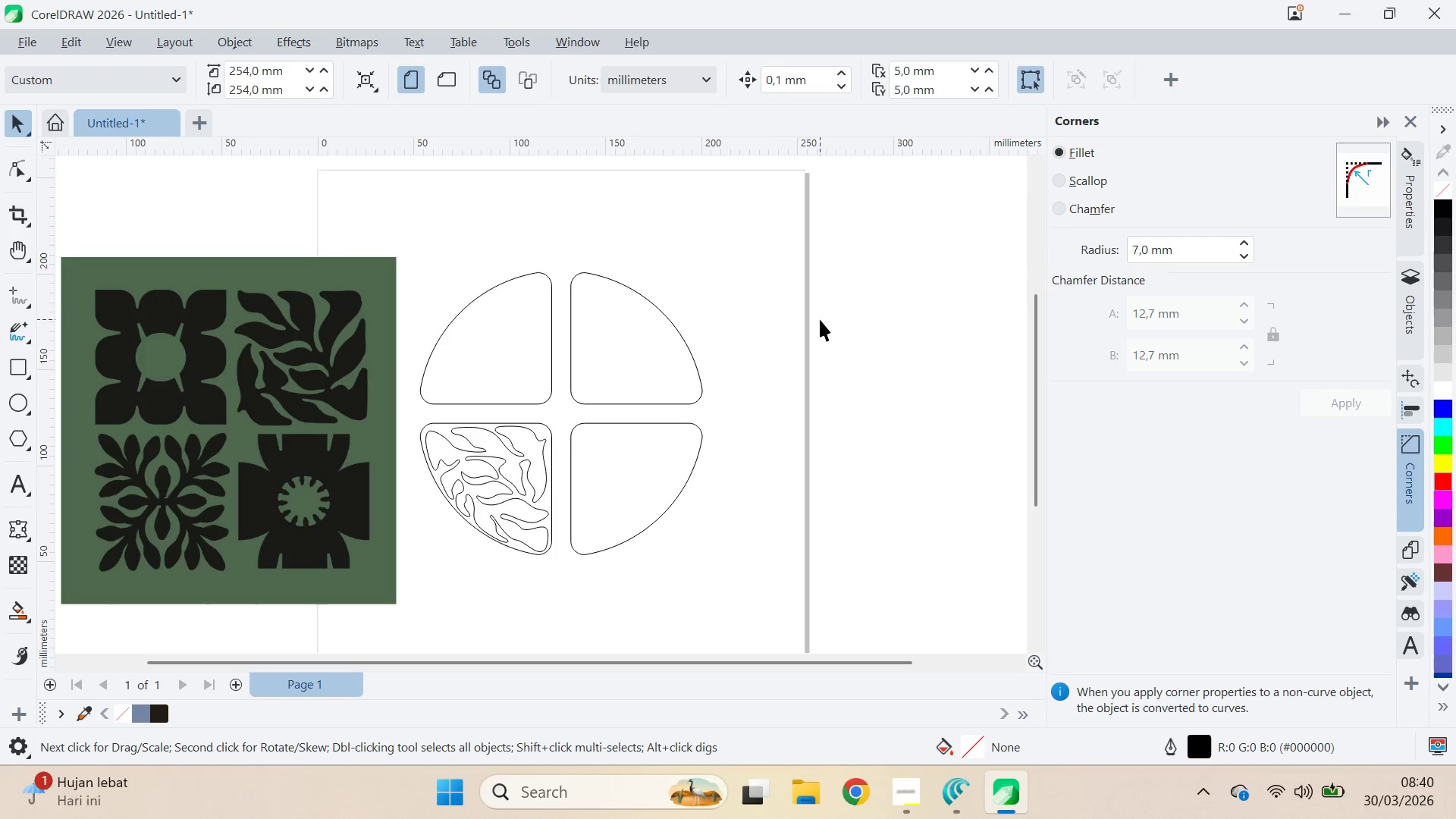 
left_click([820, 319])
 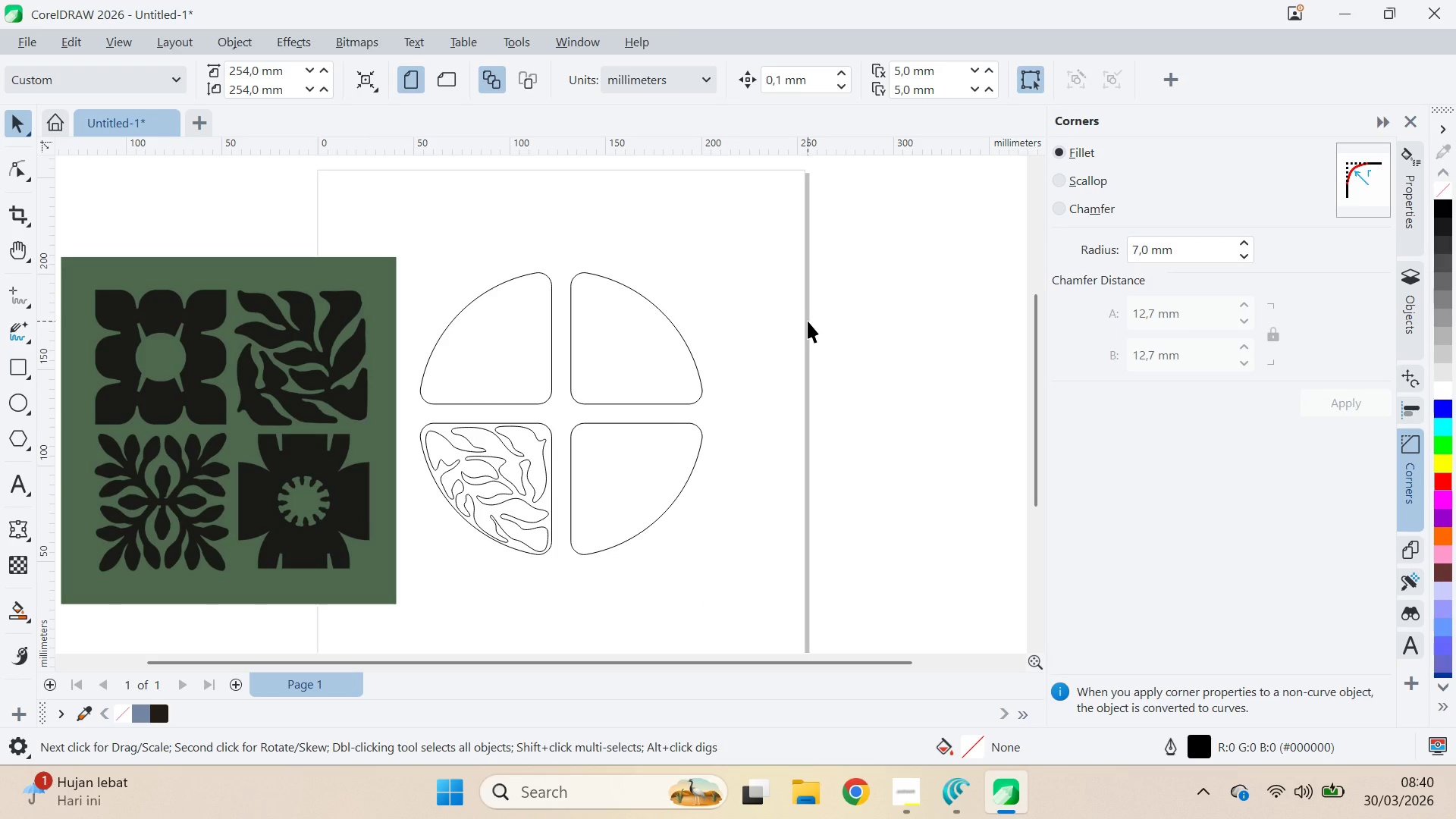 
key(Alt+AltLeft)
 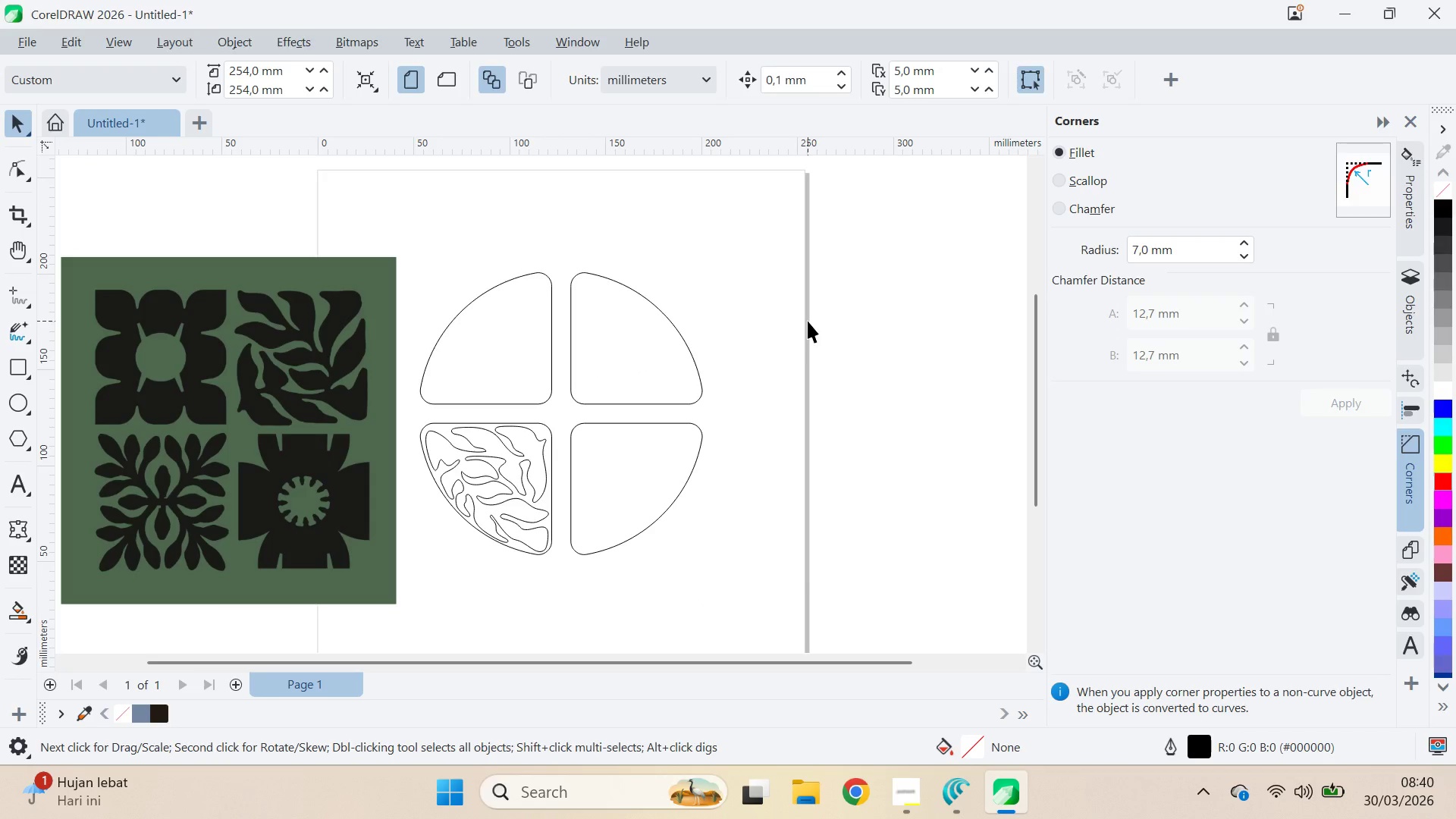 
key(Alt+Tab)
 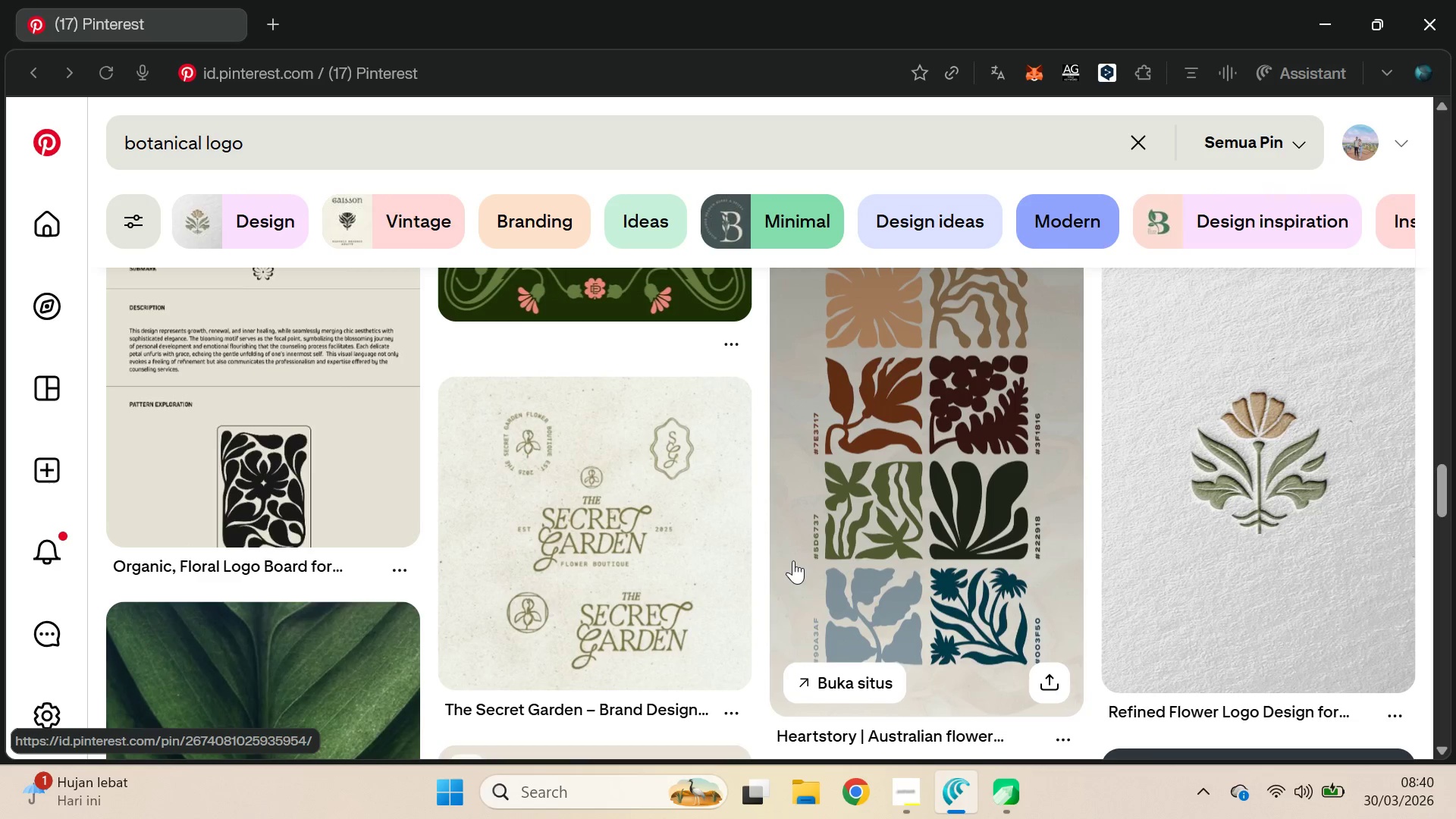 
scroll: coordinate [790, 550], scroll_direction: down, amount: 4.0
 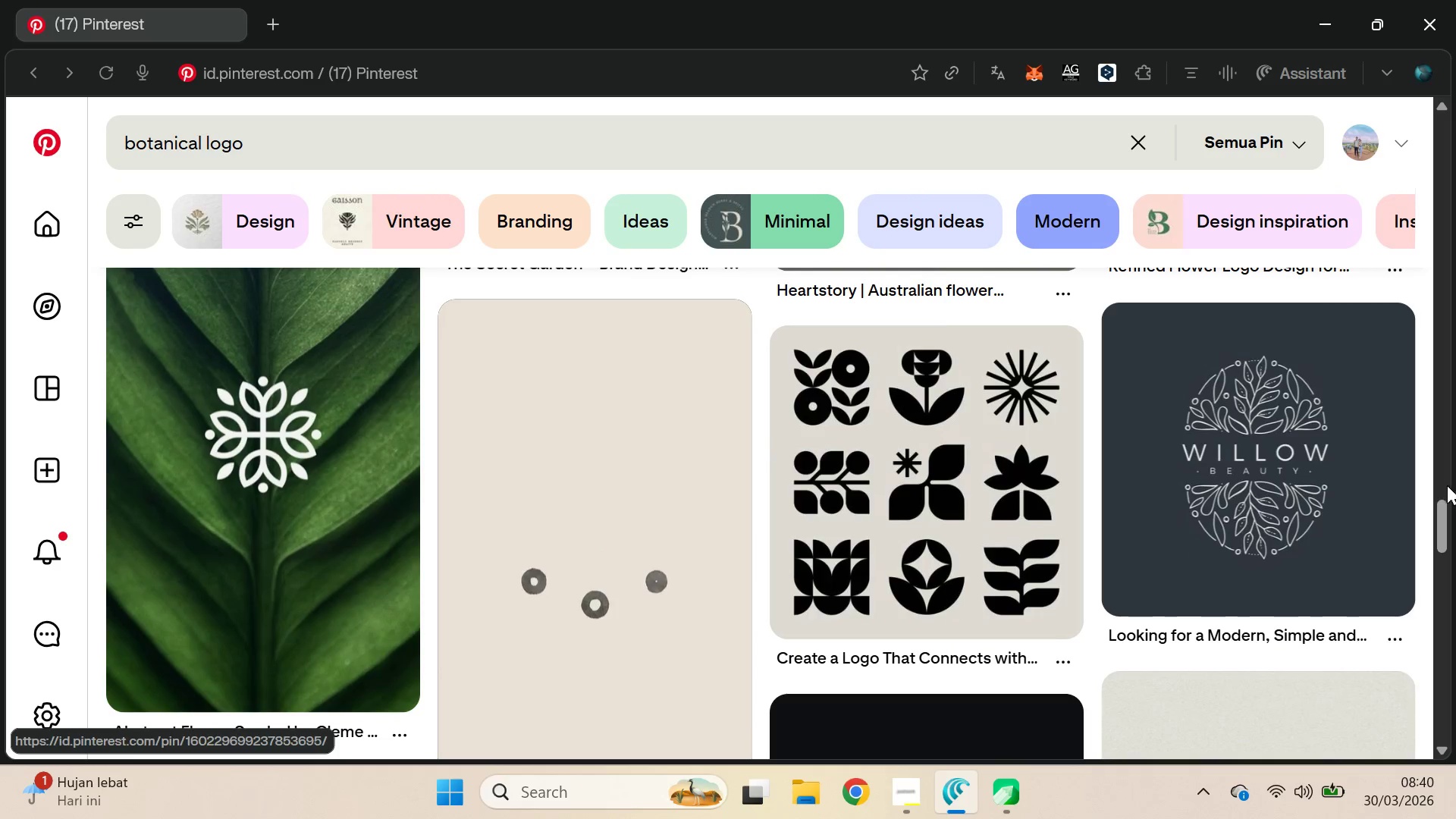 
left_click_drag(start_coordinate=[1439, 522], to_coordinate=[1450, 587])
 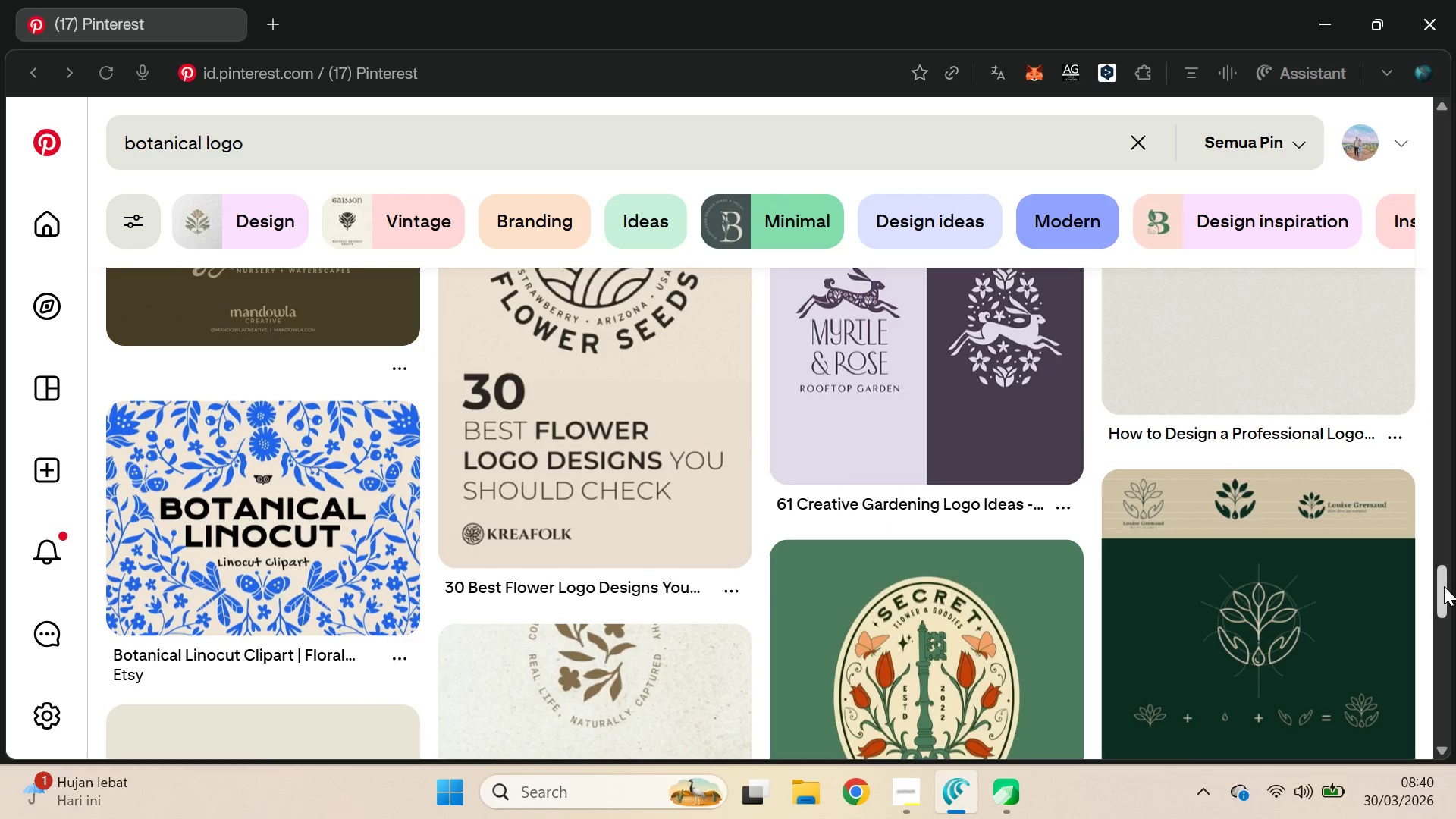 
left_click_drag(start_coordinate=[1443, 586], to_coordinate=[1451, 644])
 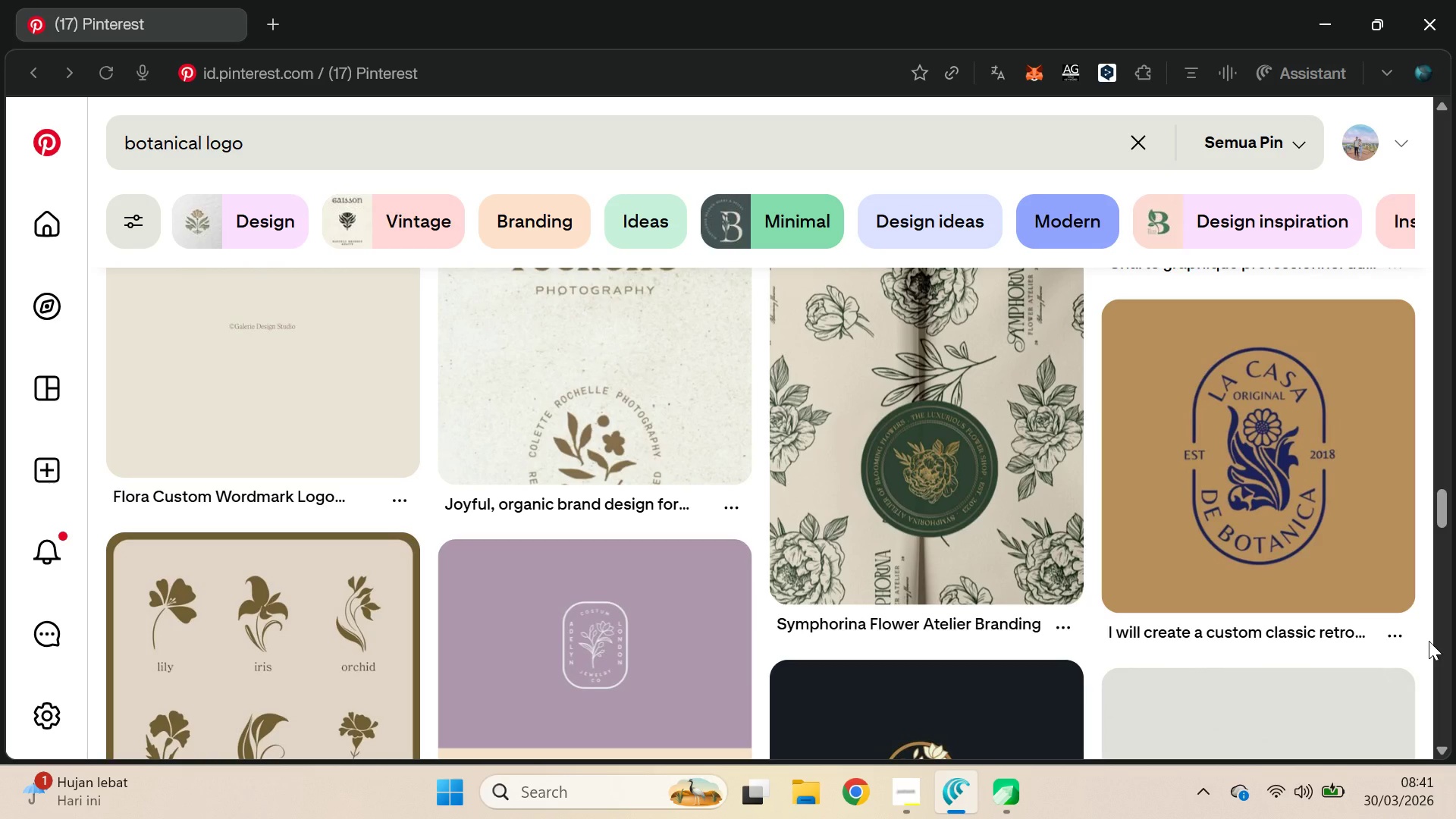 
wait(57.34)
 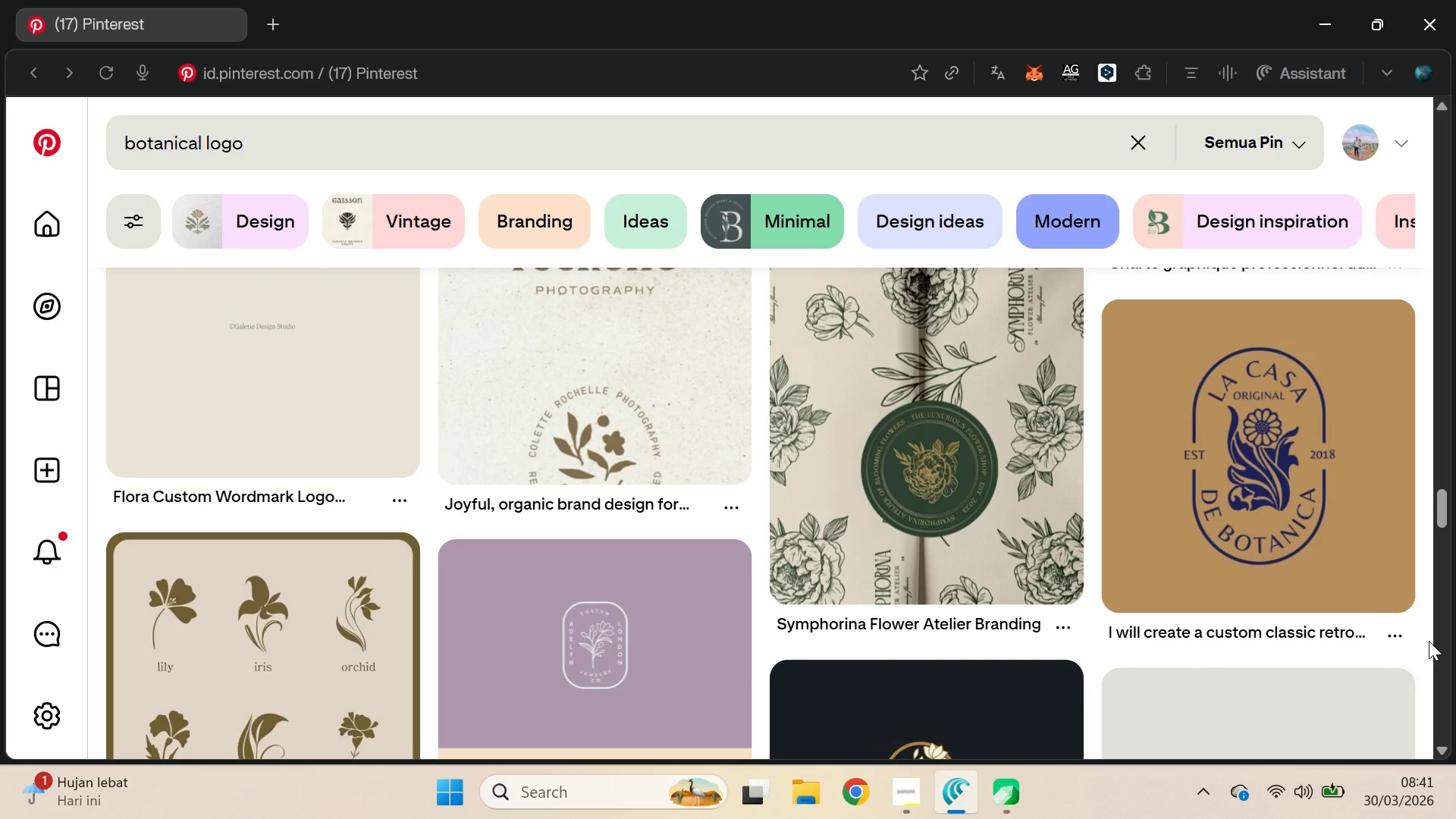 
left_click_drag(start_coordinate=[1442, 505], to_coordinate=[1455, 645])
 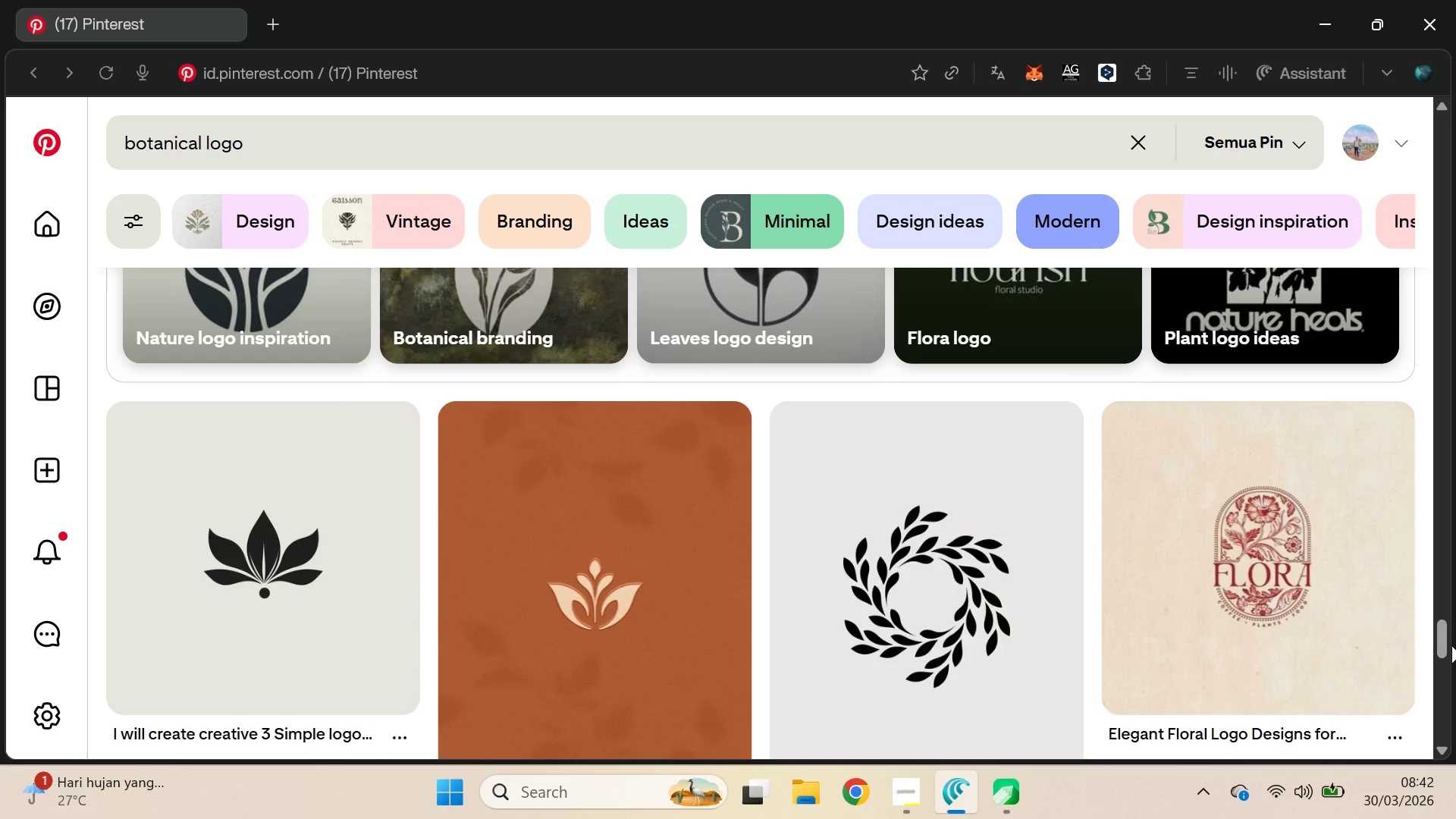 
wait(40.5)
 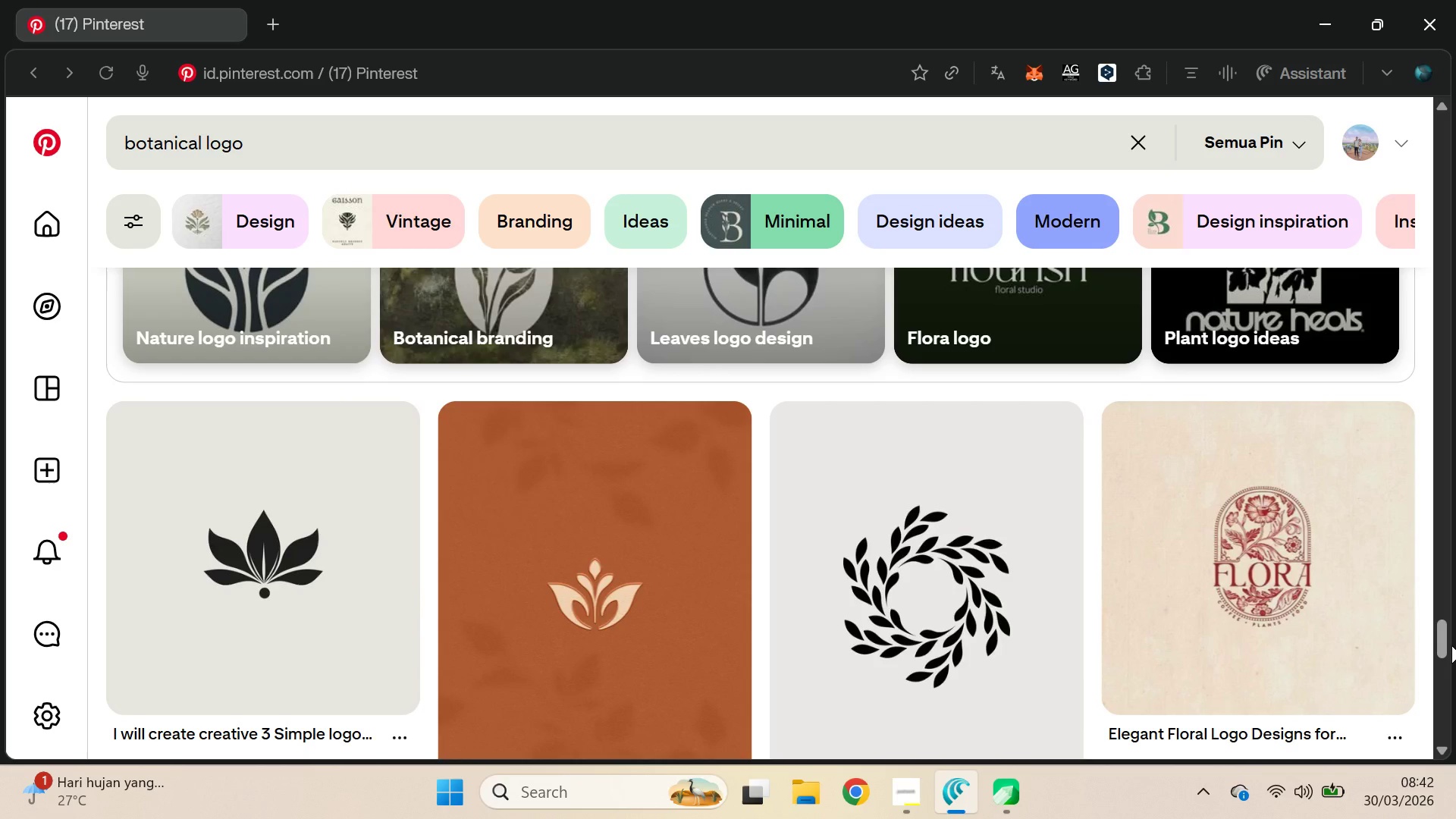 
left_click_drag(start_coordinate=[1442, 635], to_coordinate=[1451, 701])
 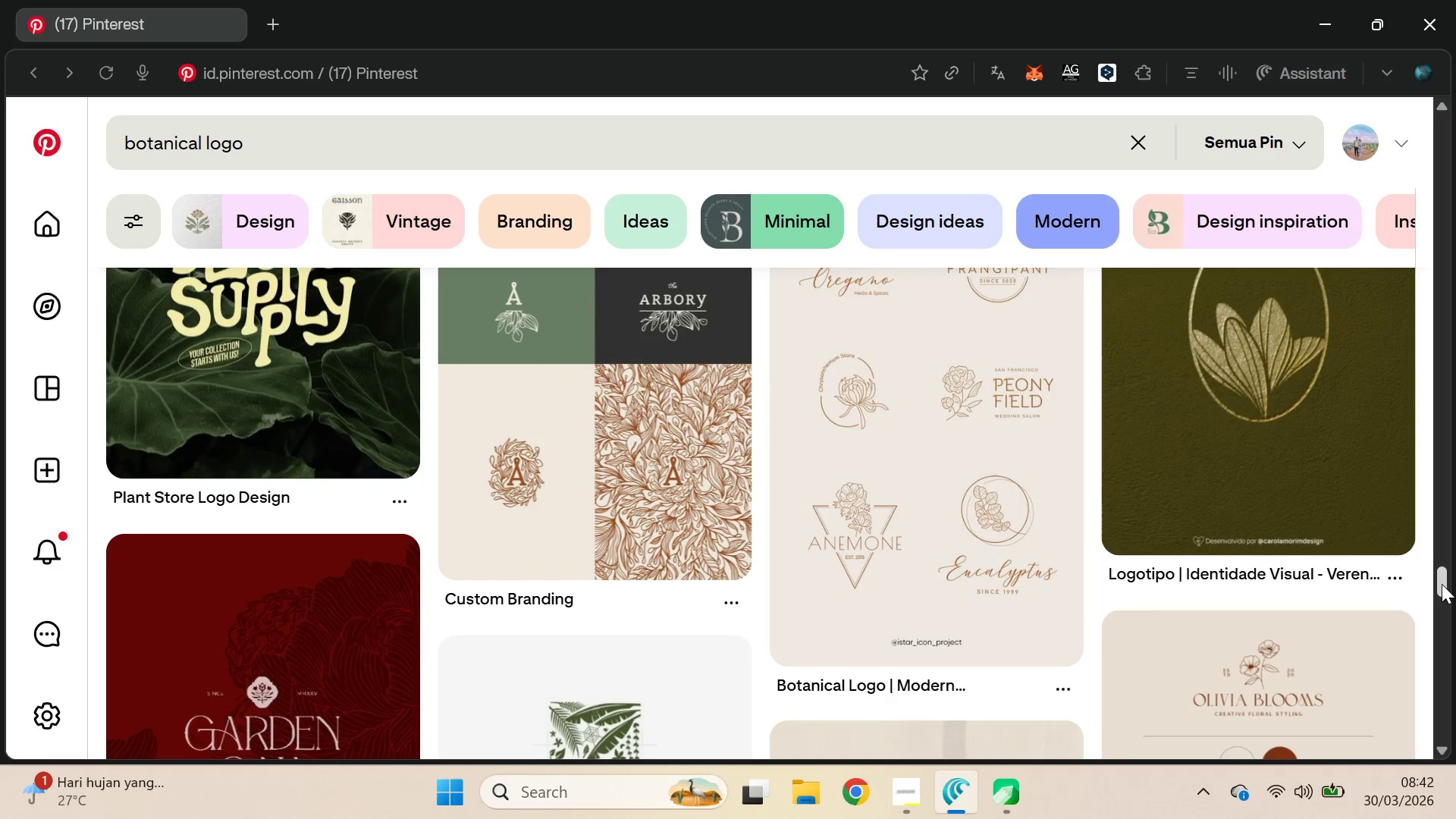 
left_click_drag(start_coordinate=[1440, 583], to_coordinate=[1435, 389])
 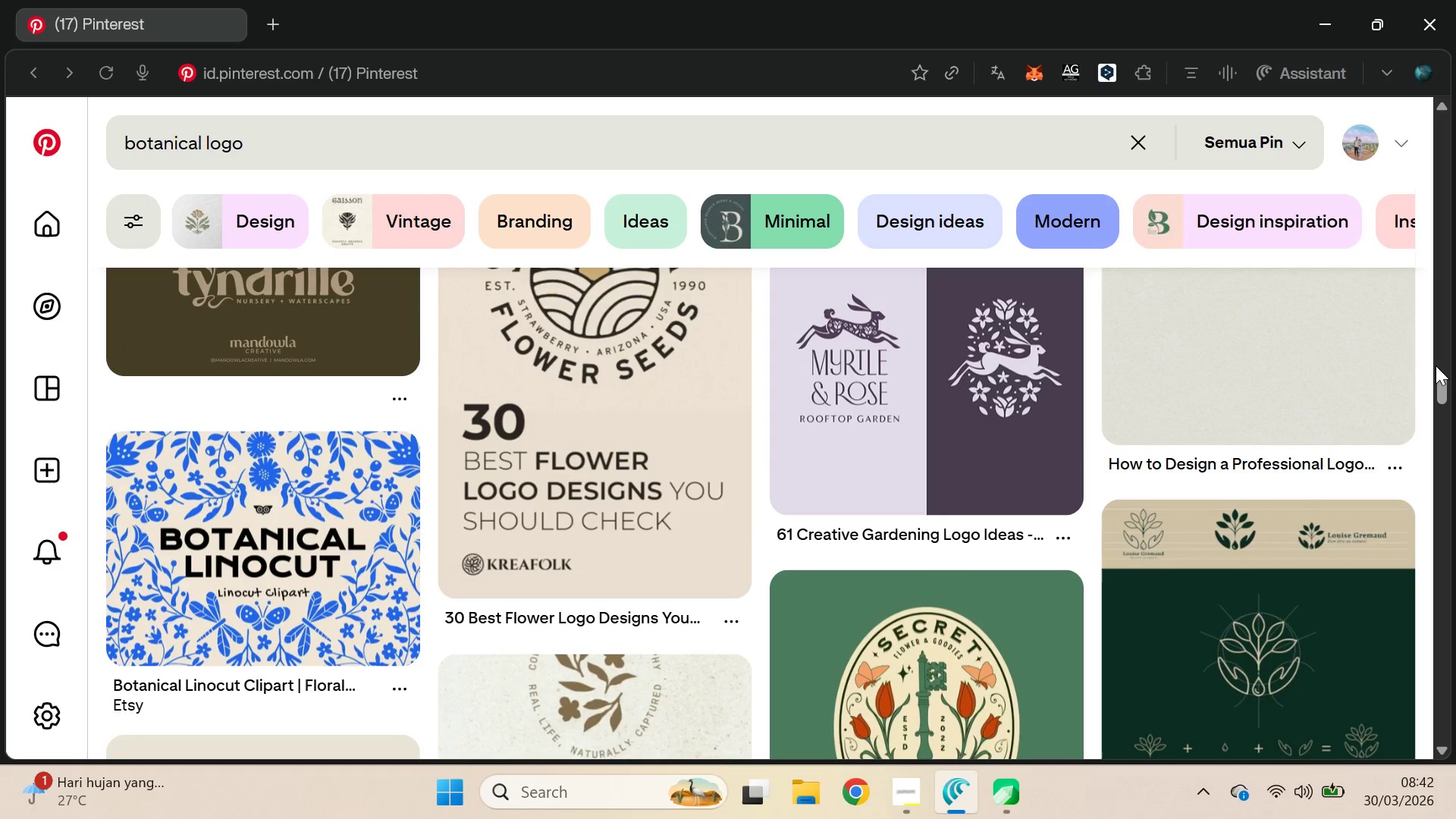 
left_click_drag(start_coordinate=[1442, 387], to_coordinate=[1443, 346])
 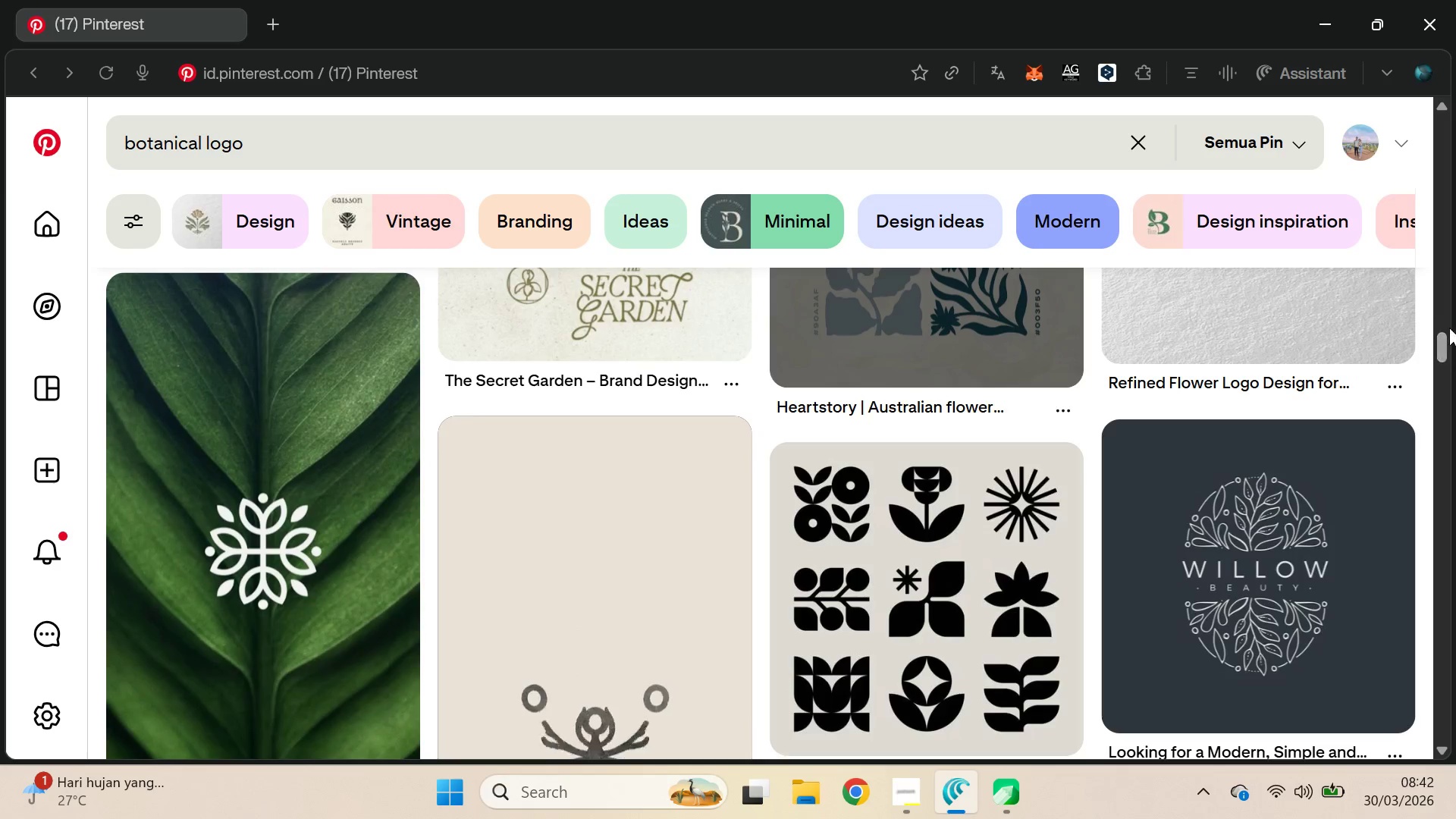 
left_click_drag(start_coordinate=[1449, 325], to_coordinate=[1451, 322])
 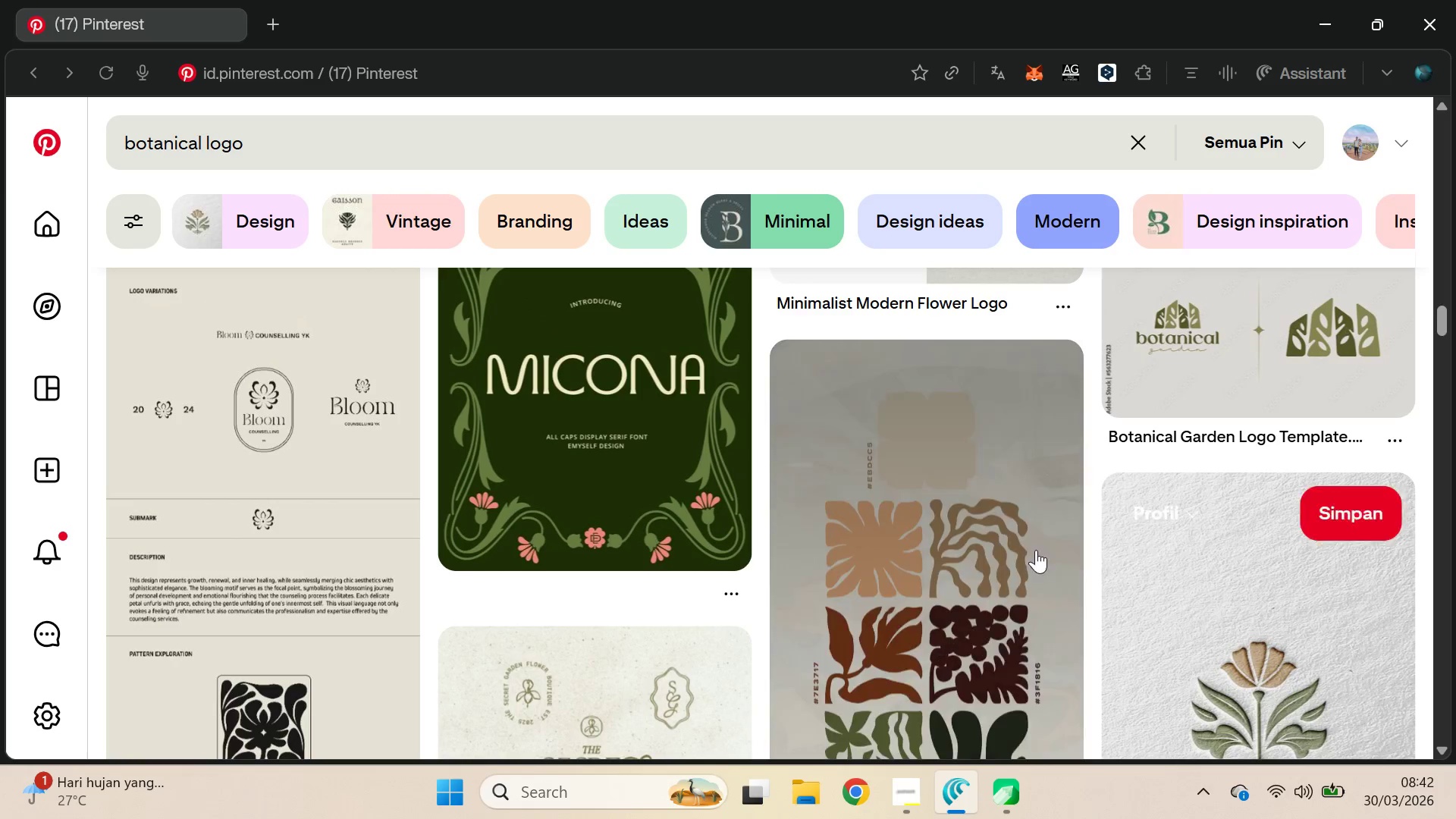 
double_click([1031, 551])
 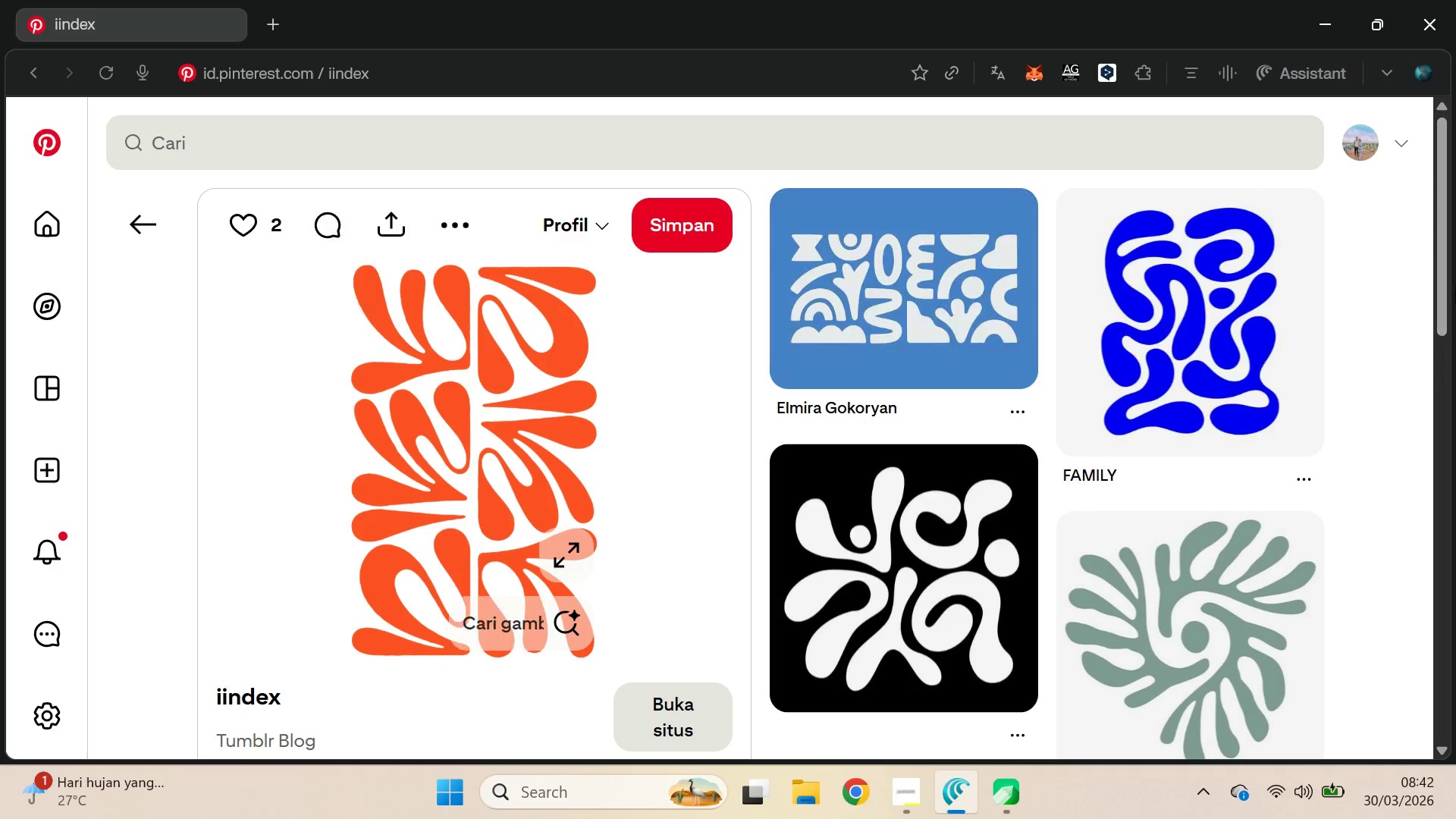 
left_click_drag(start_coordinate=[1434, 199], to_coordinate=[1444, 626])
 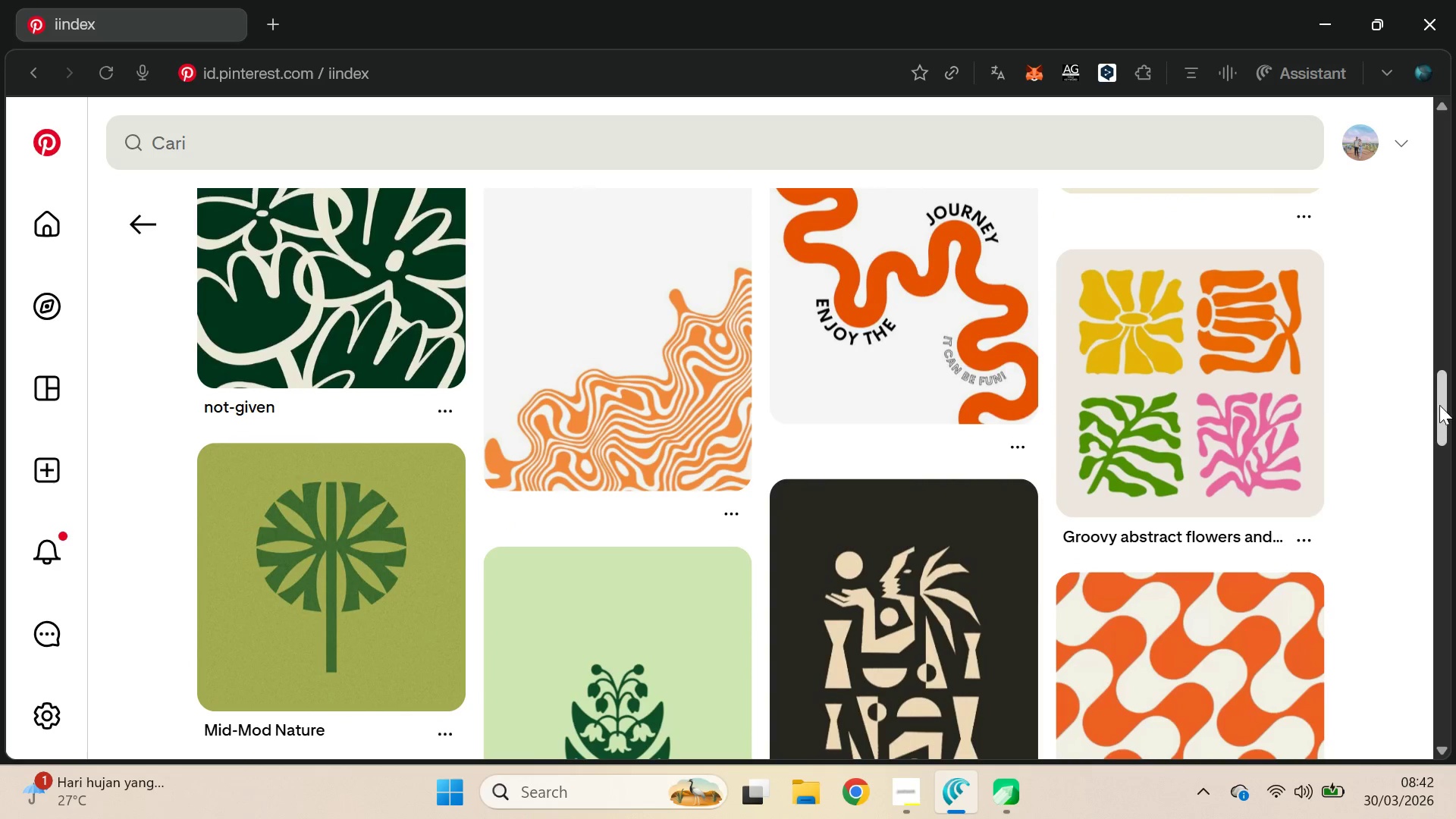 
left_click_drag(start_coordinate=[1438, 388], to_coordinate=[1440, 402])
 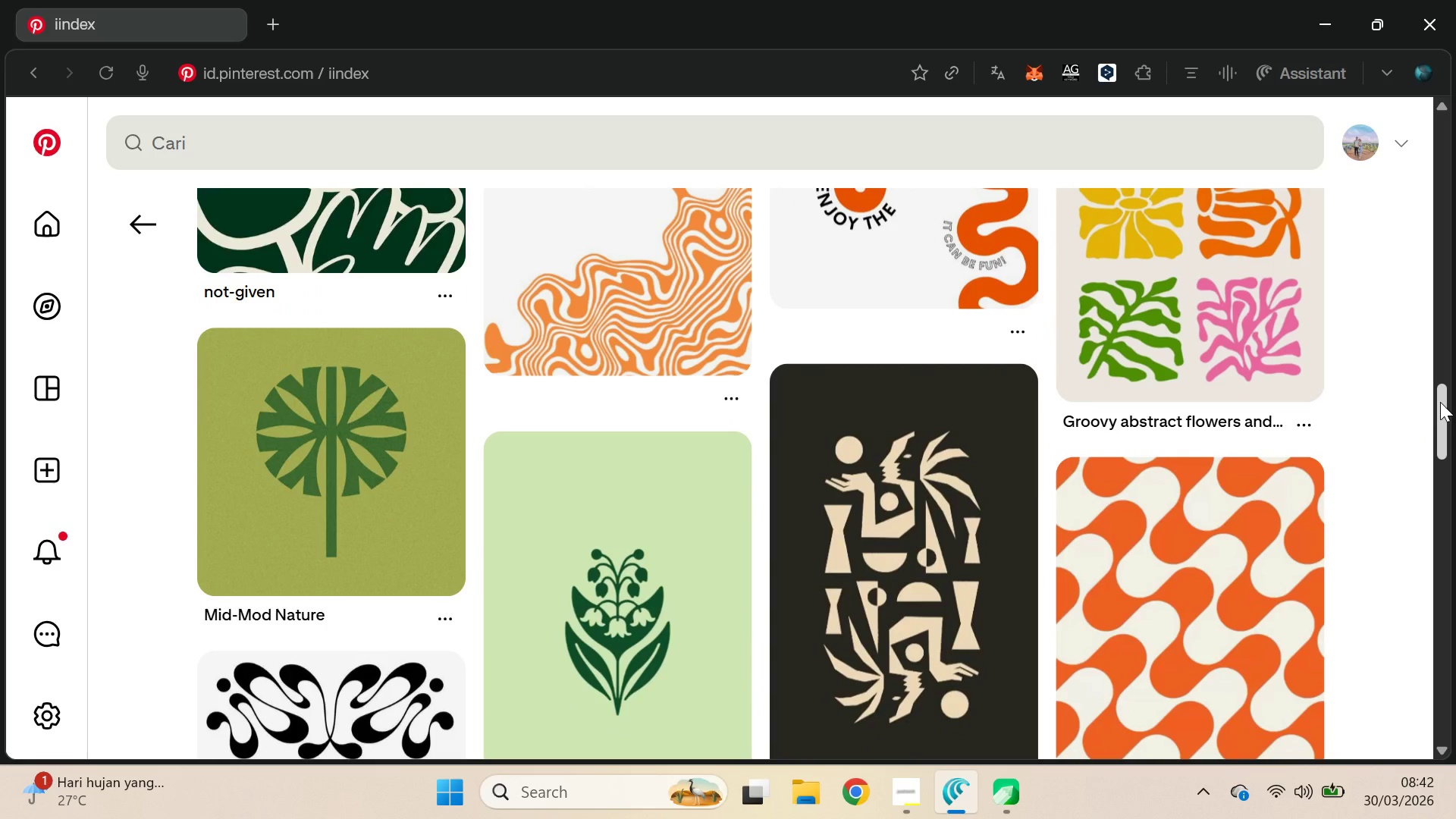 
left_click_drag(start_coordinate=[1440, 402], to_coordinate=[1454, 572])
 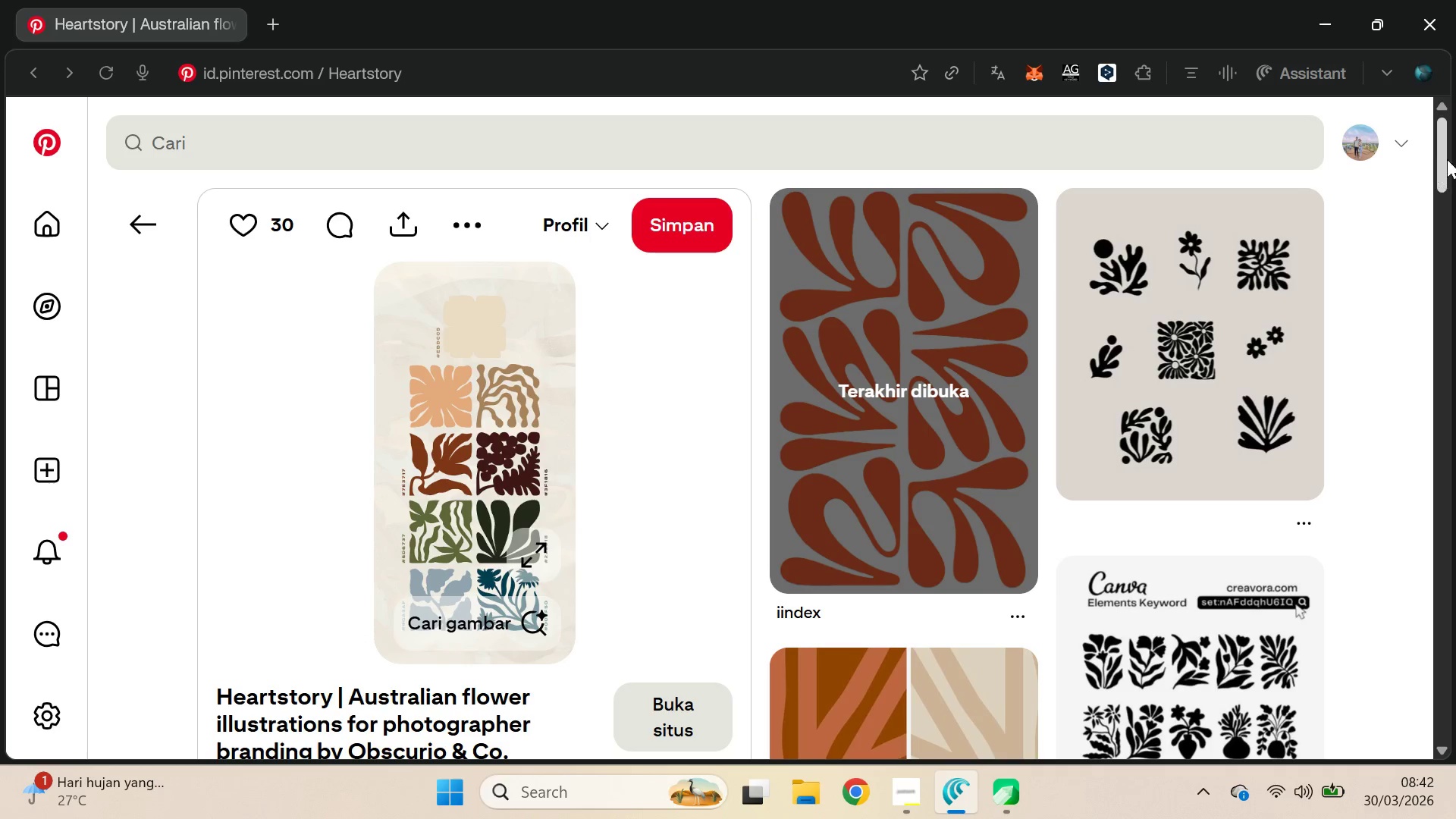 
left_click_drag(start_coordinate=[1434, 143], to_coordinate=[1432, 153])
 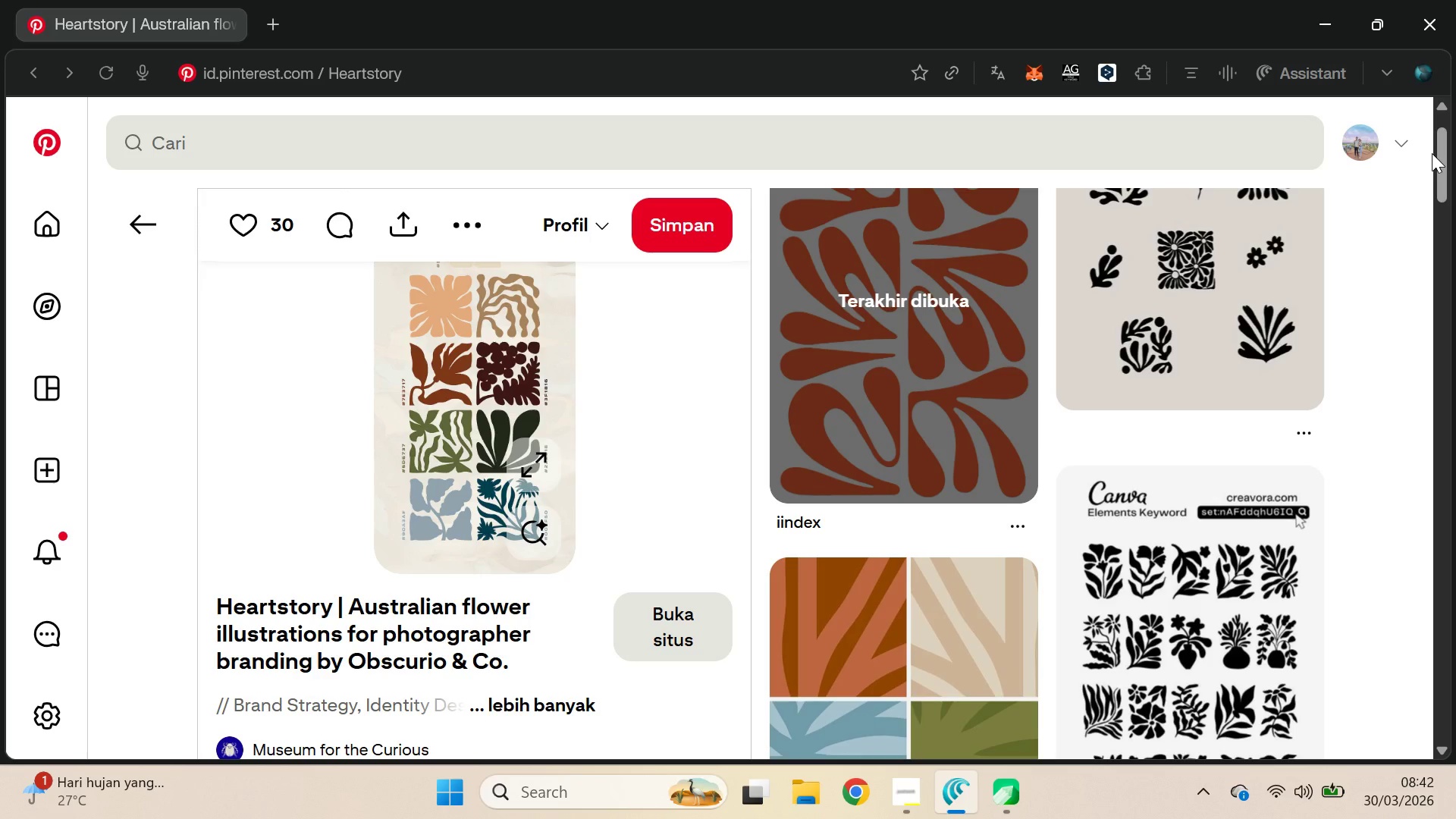 
left_click([1432, 153])
 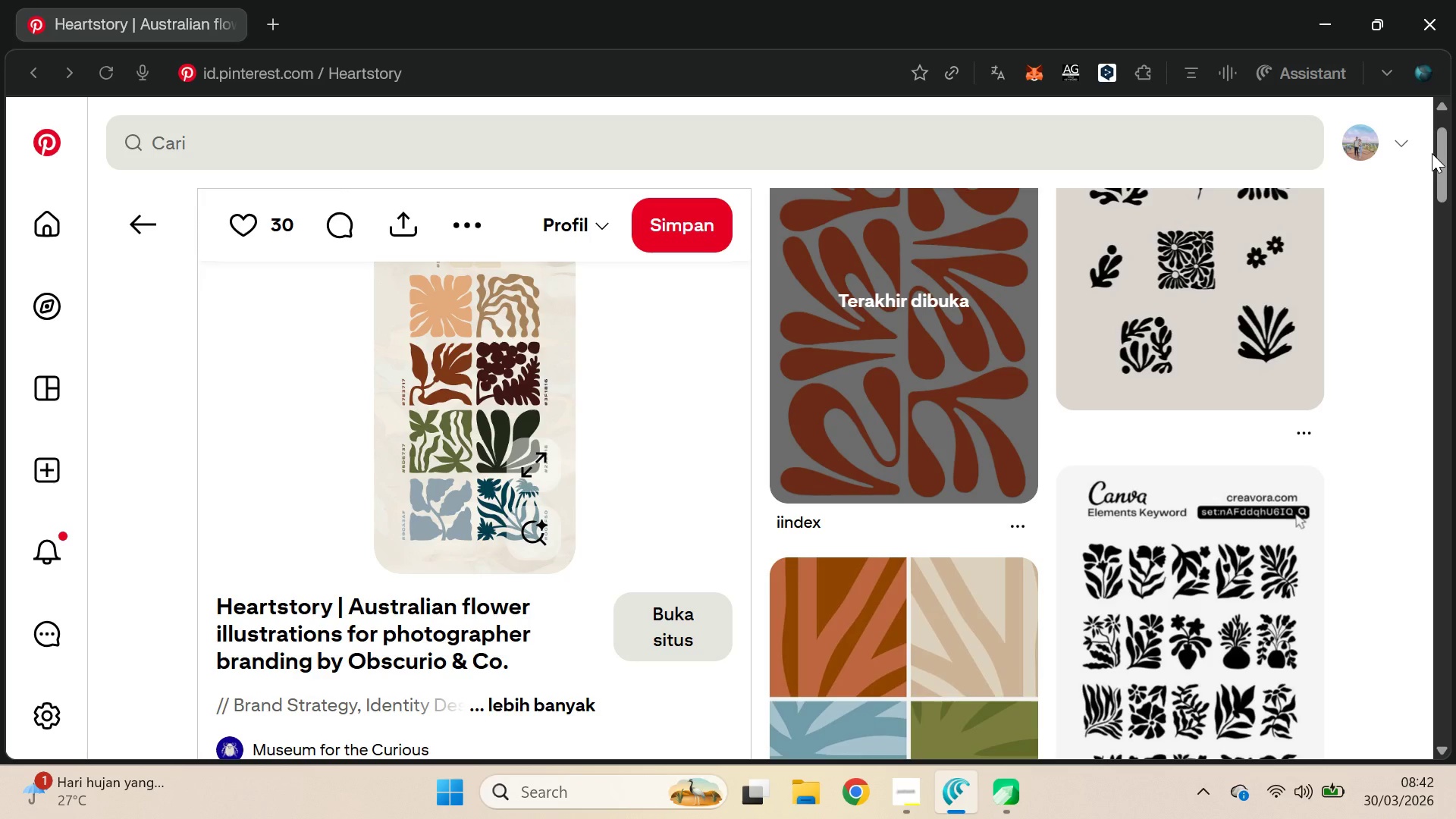 
double_click([1432, 153])
 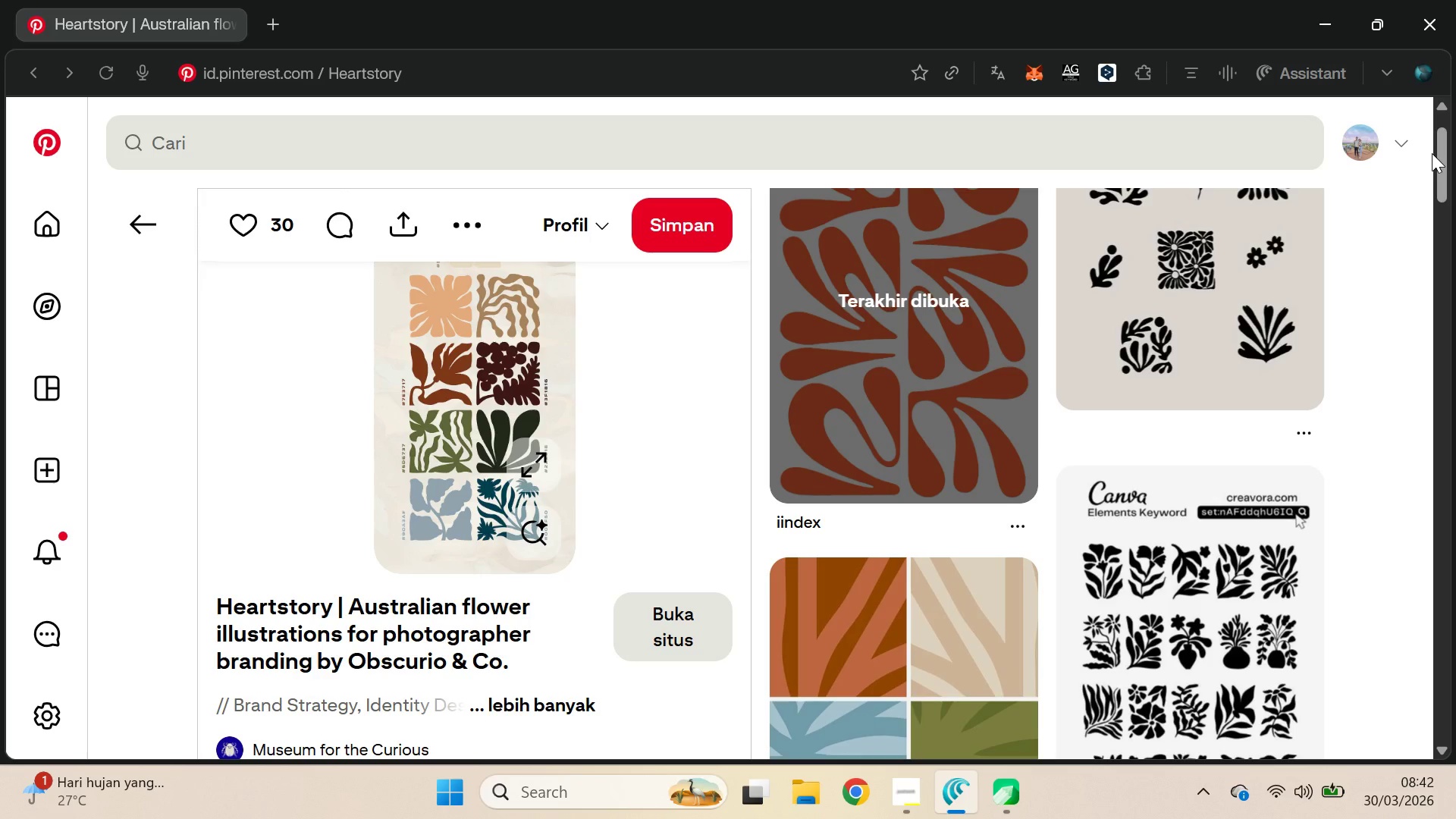 
left_click_drag(start_coordinate=[1432, 153], to_coordinate=[1454, 247])
 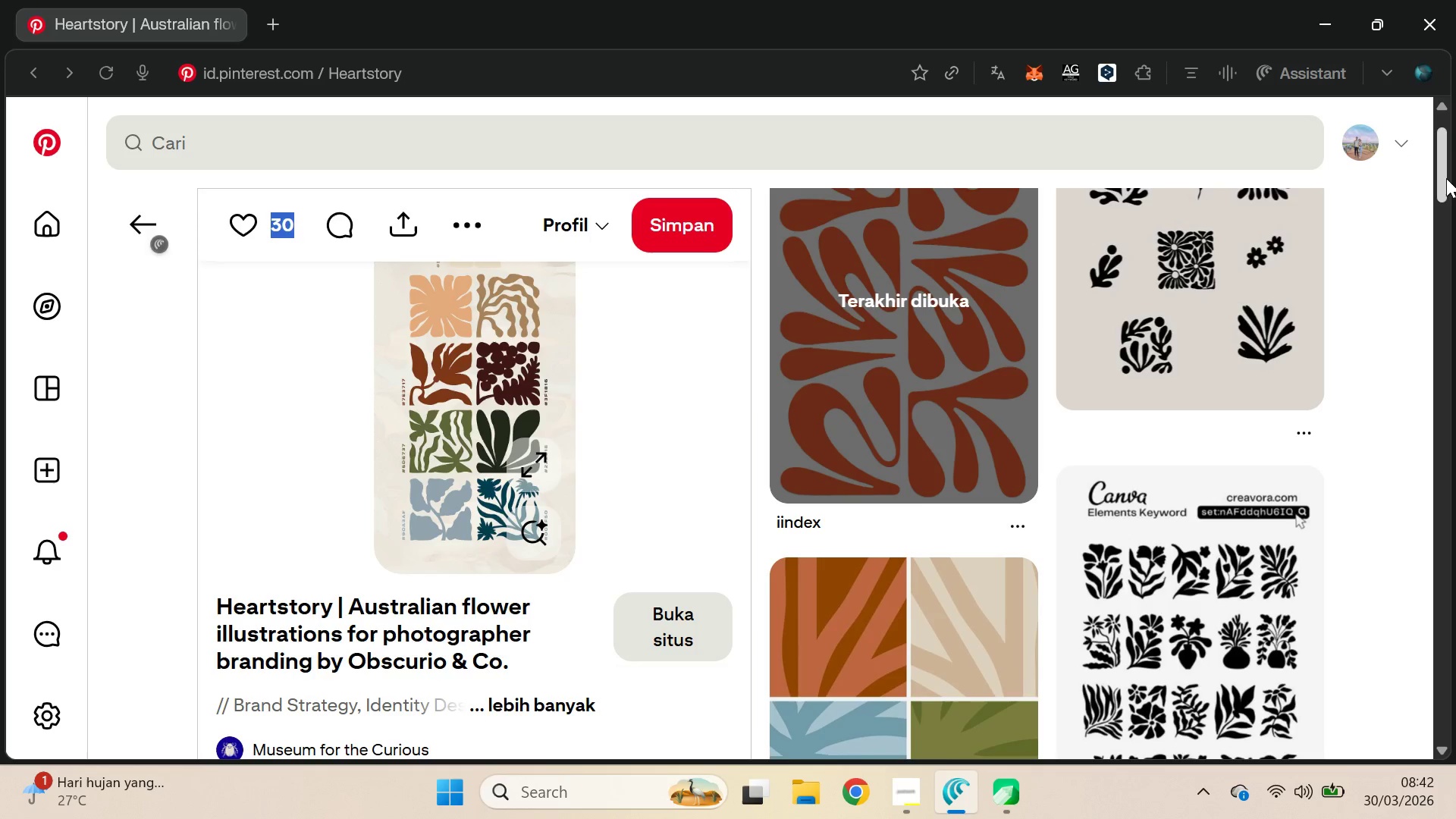 
left_click_drag(start_coordinate=[1446, 176], to_coordinate=[1455, 231])
 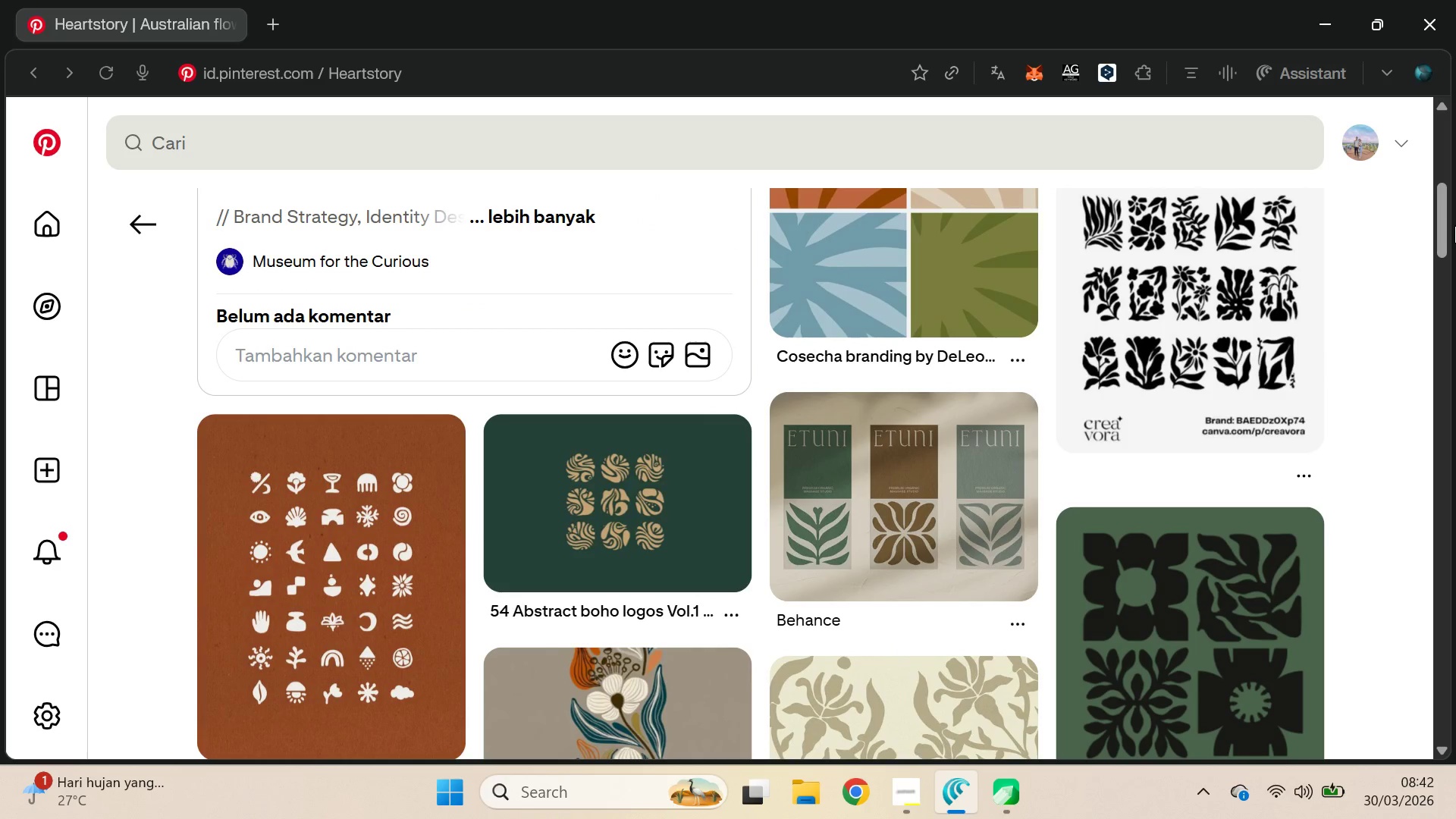 
left_click_drag(start_coordinate=[1437, 199], to_coordinate=[1430, 336])
 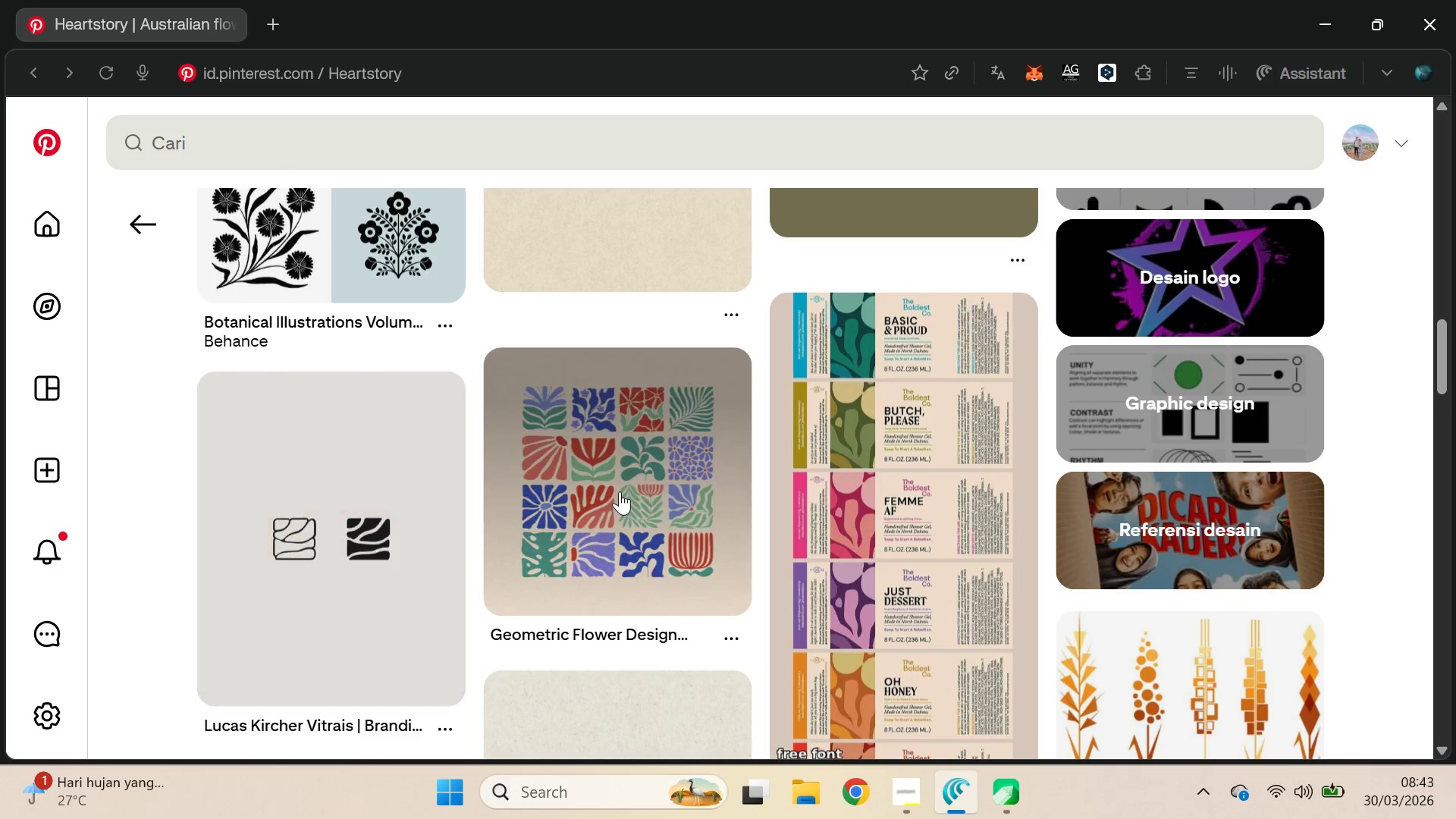 
left_click([648, 485])
 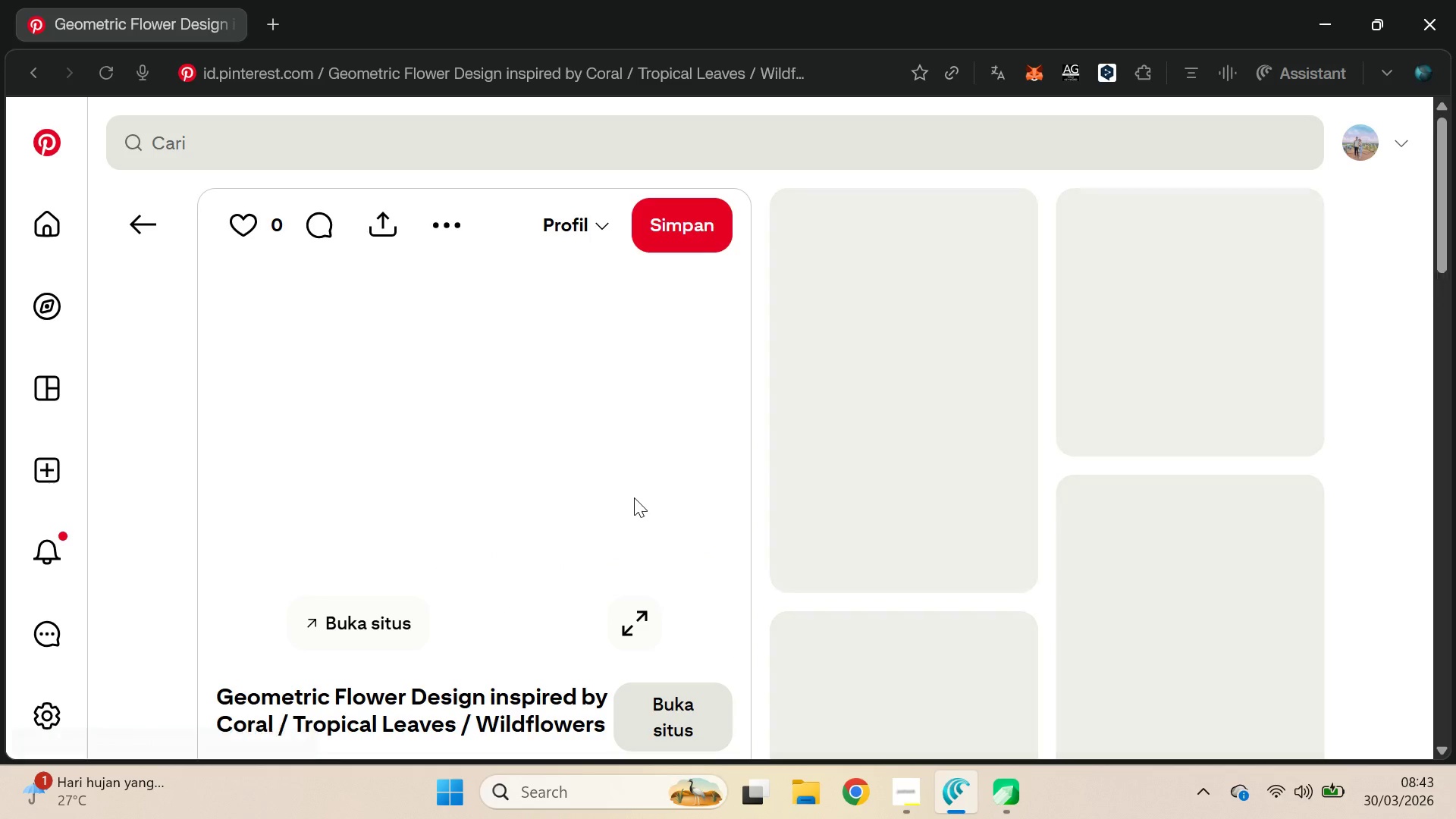 
mouse_move([511, 418])
 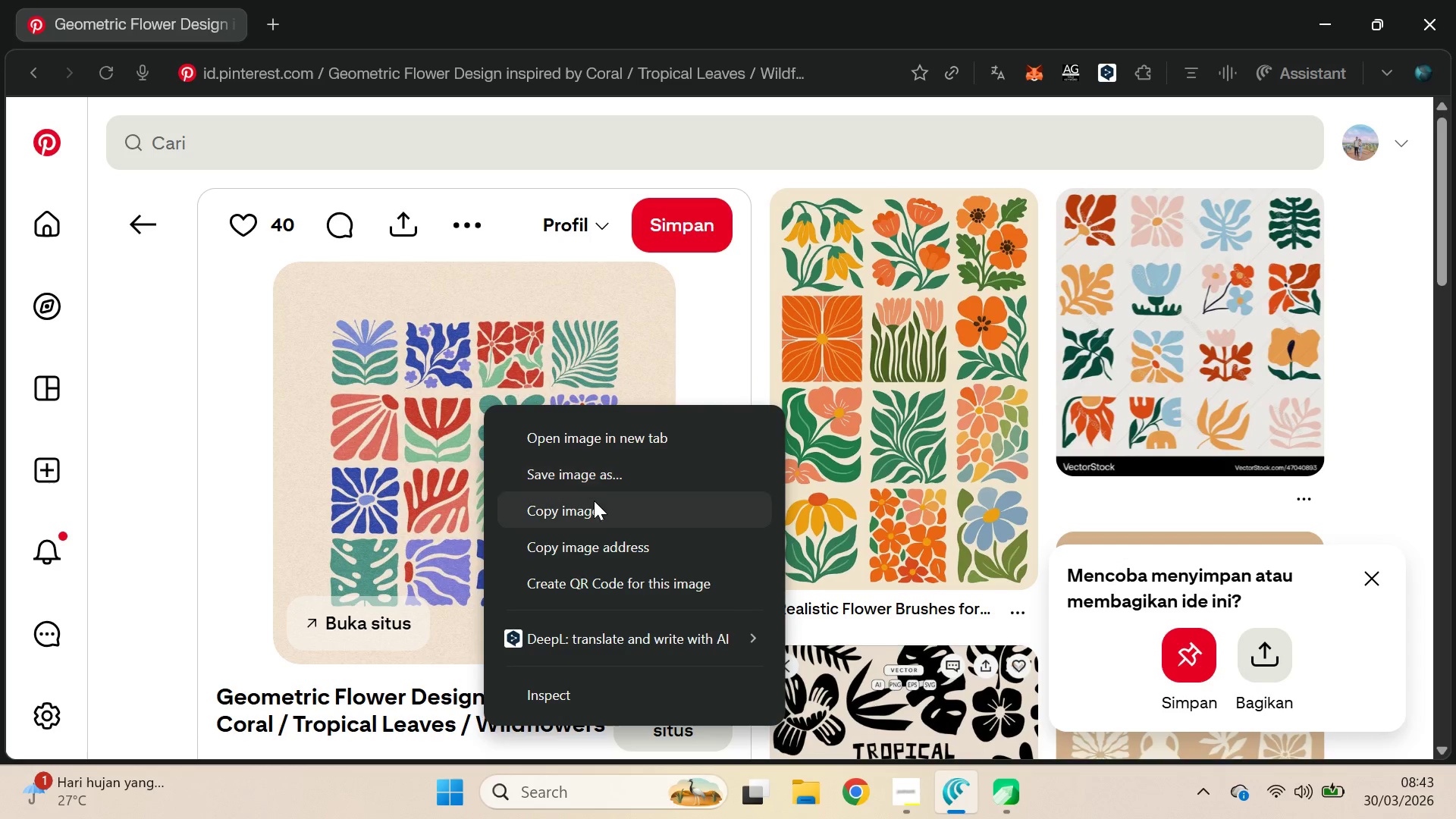 
left_click([598, 506])
 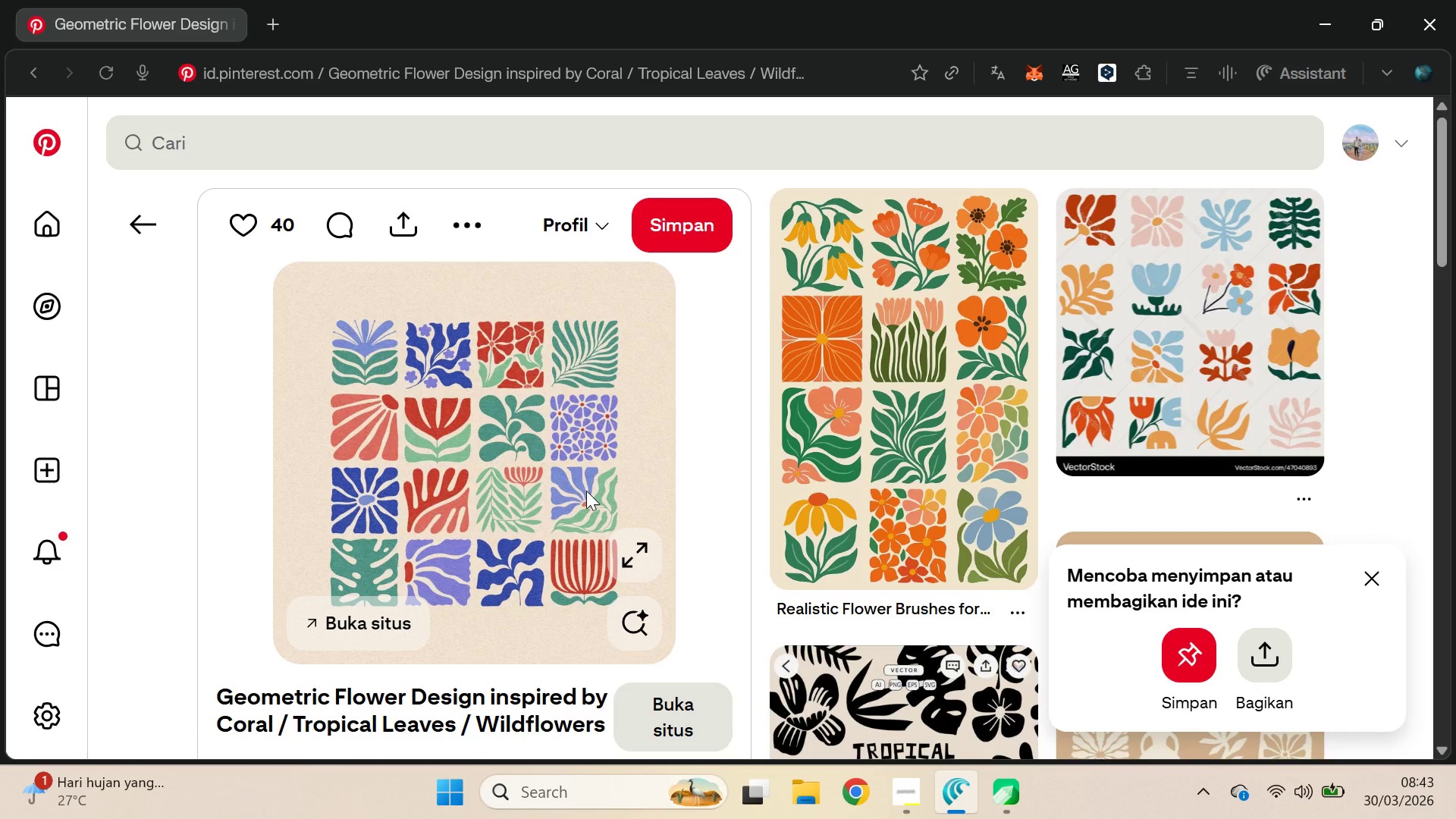 
wait(7.08)
 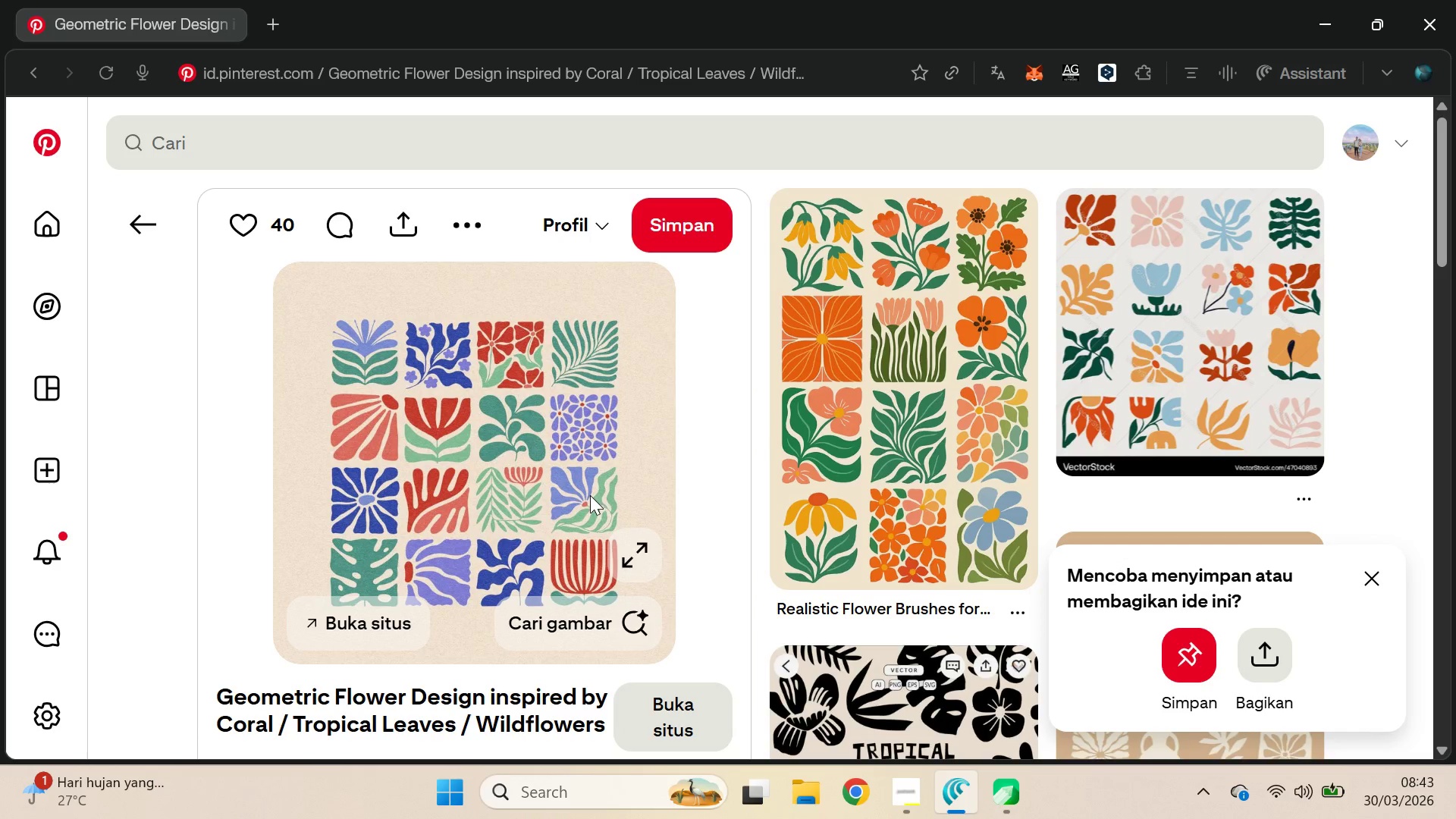 
key(Alt+AltLeft)
 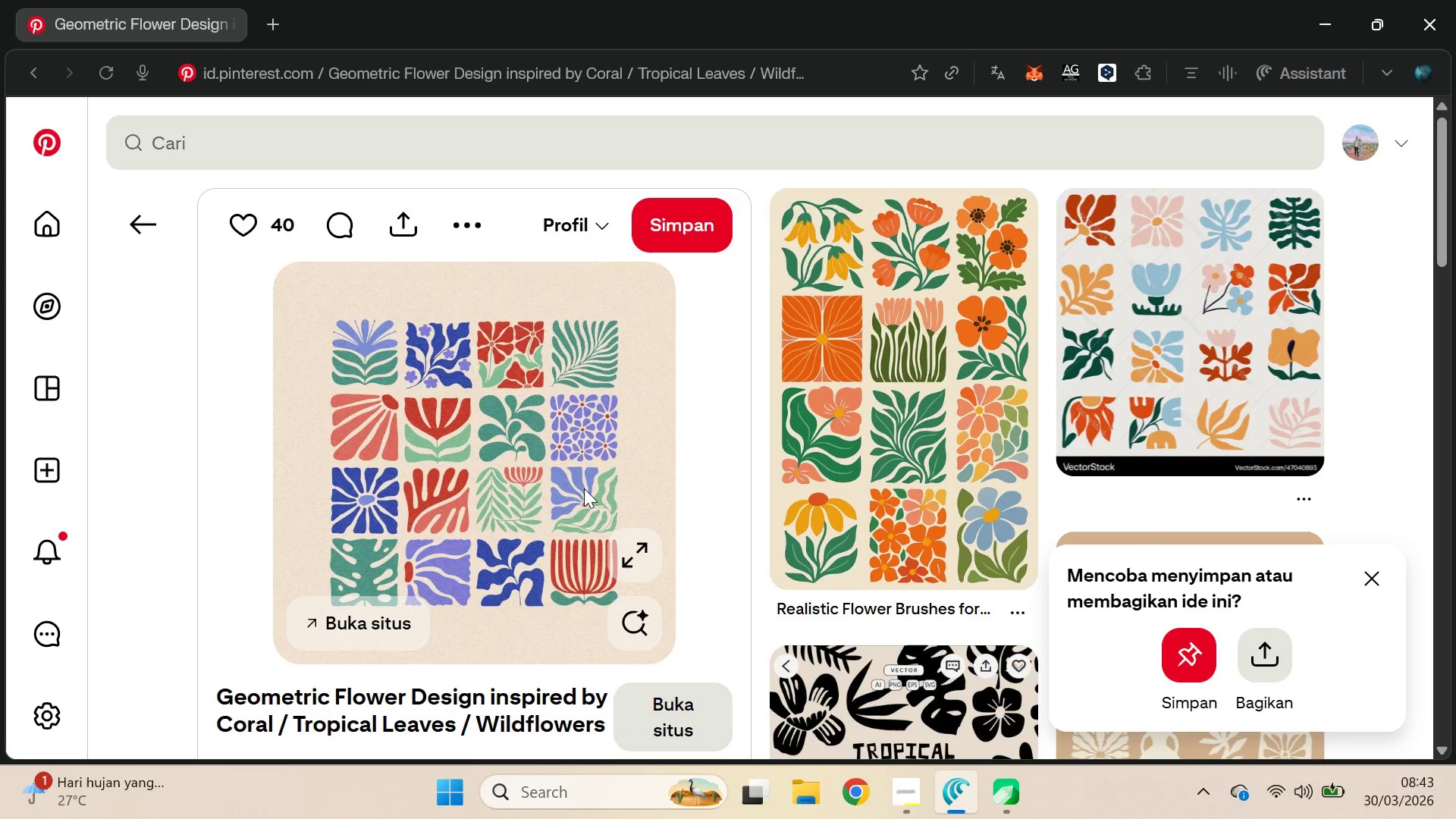 
key(Alt+Tab)
 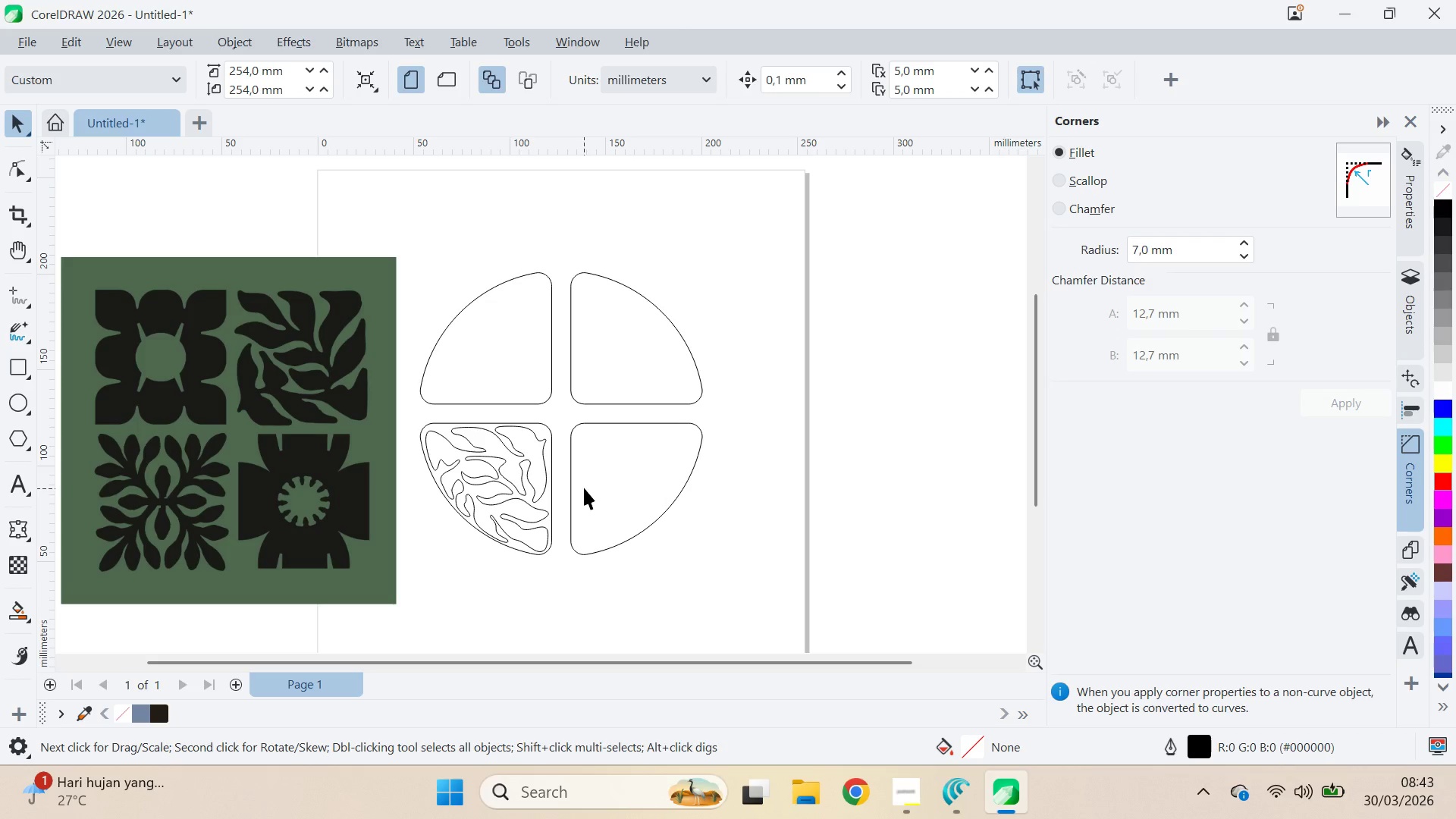 
key(Control+V)
 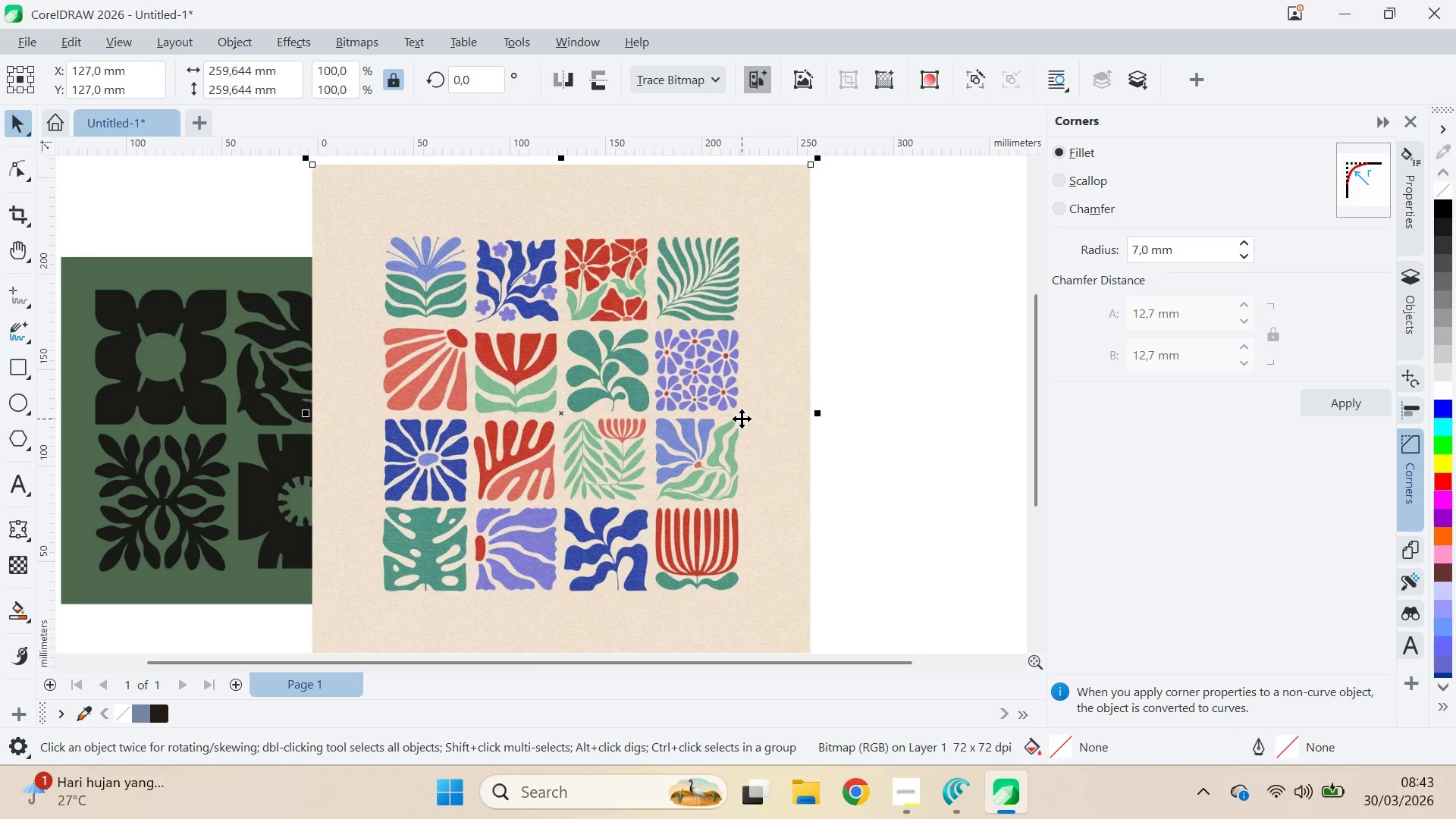 
left_click([924, 367])
 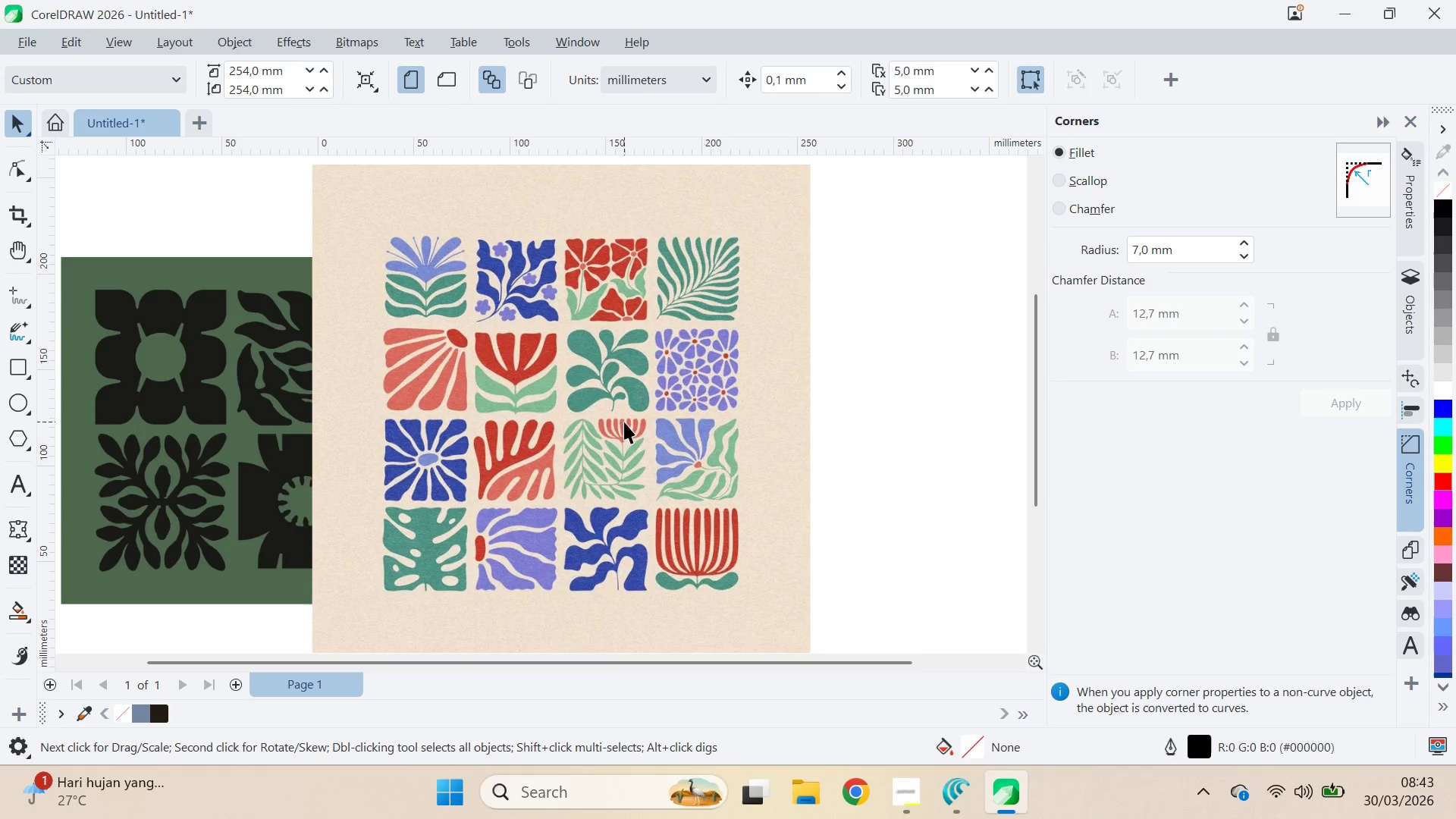 
left_click_drag(start_coordinate=[623, 422], to_coordinate=[844, 494])
 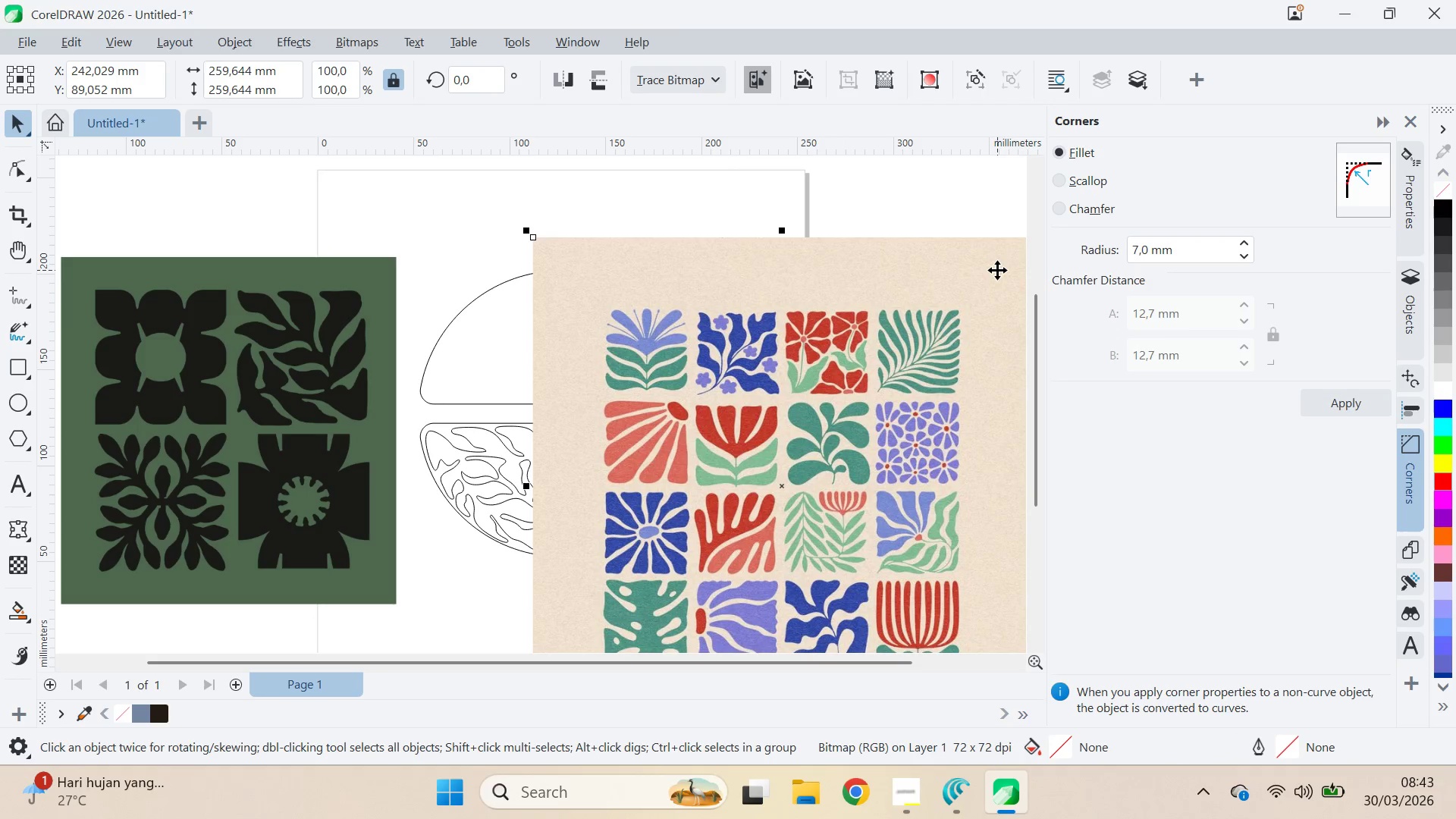 
left_click_drag(start_coordinate=[985, 273], to_coordinate=[802, 387])
 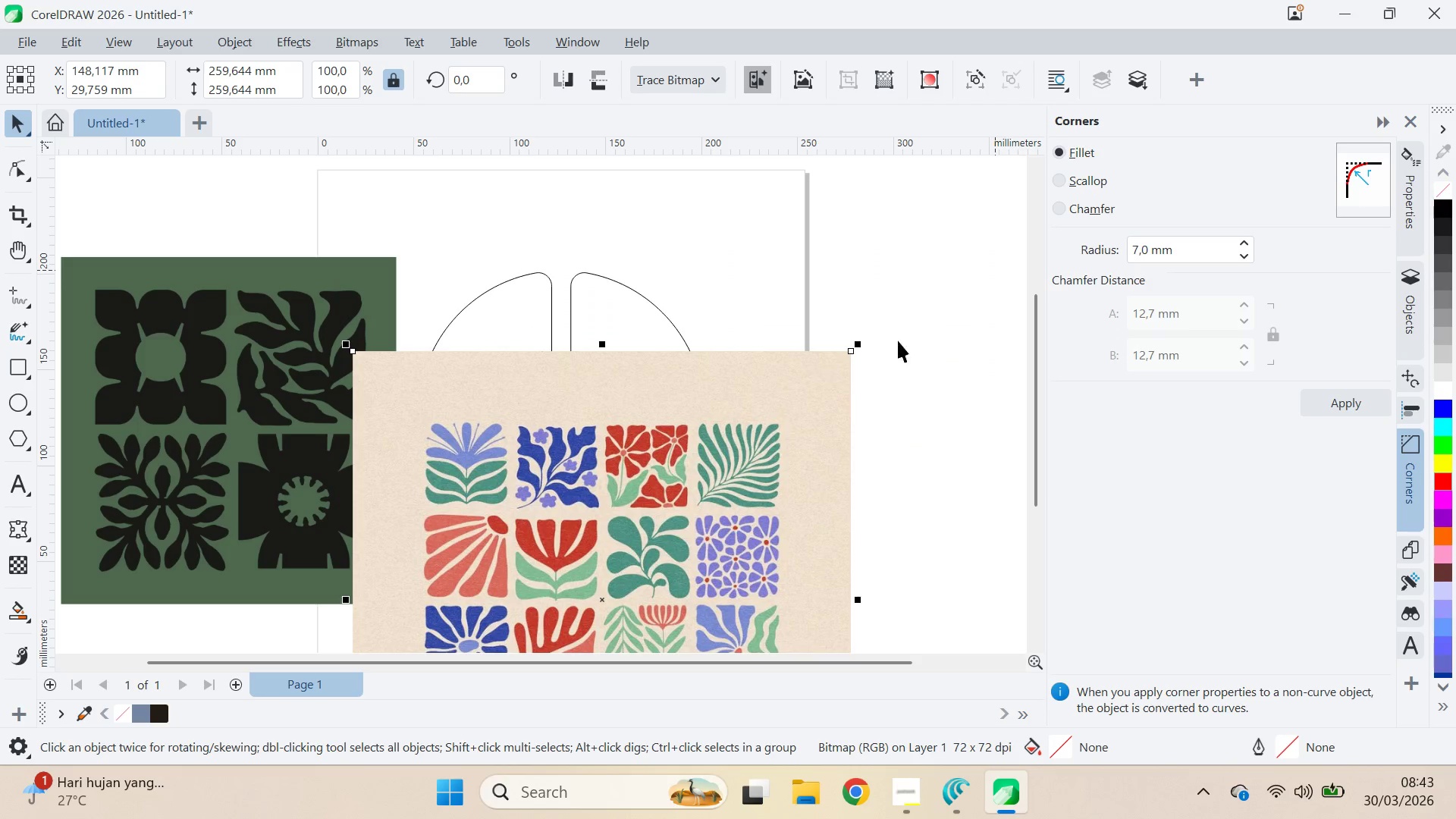 
hold_key(key=ShiftLeft, duration=0.89)
left_click_drag(start_coordinate=[856, 345], to_coordinate=[795, 452])
 